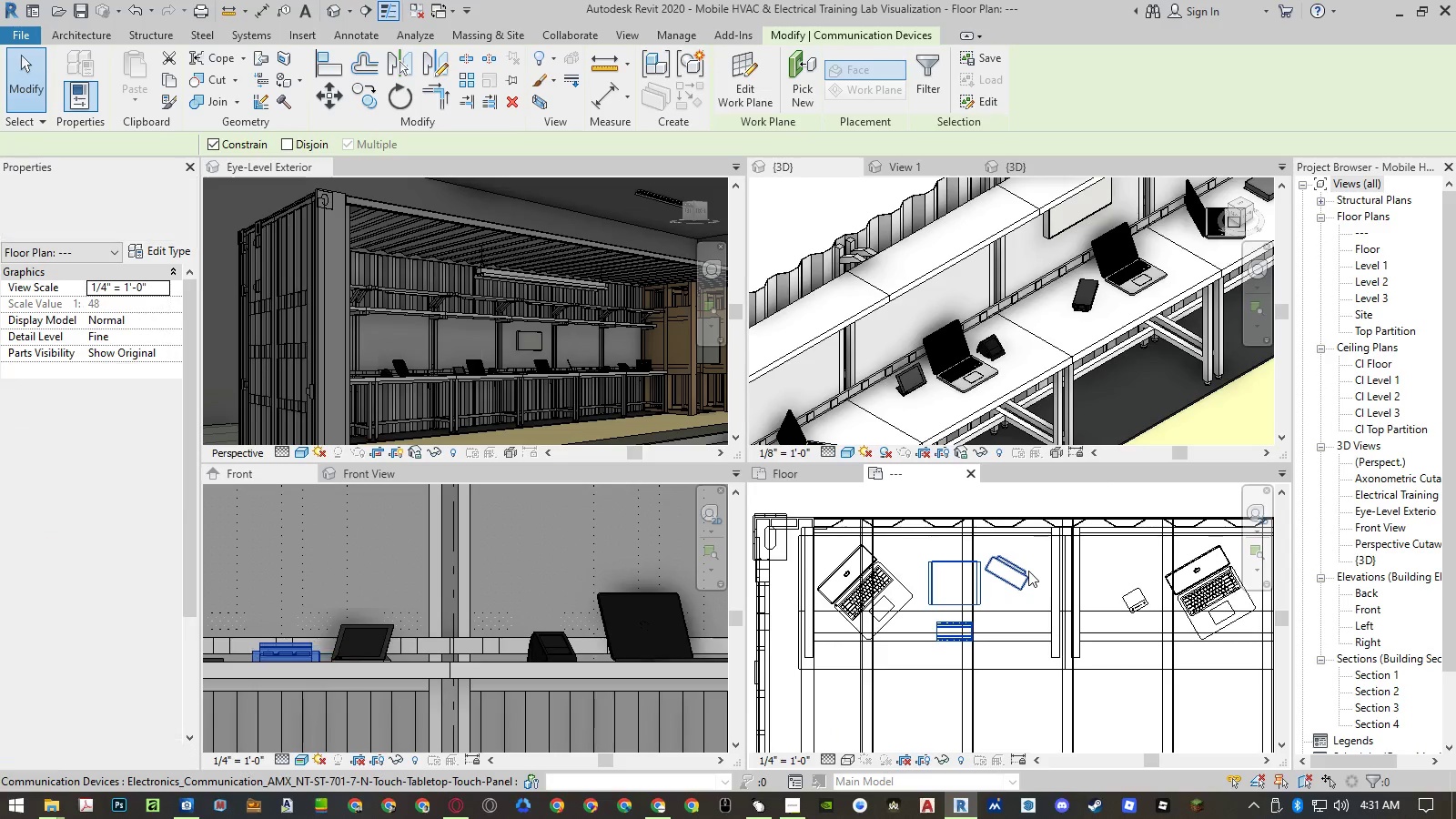 
left_click([1027, 571])
 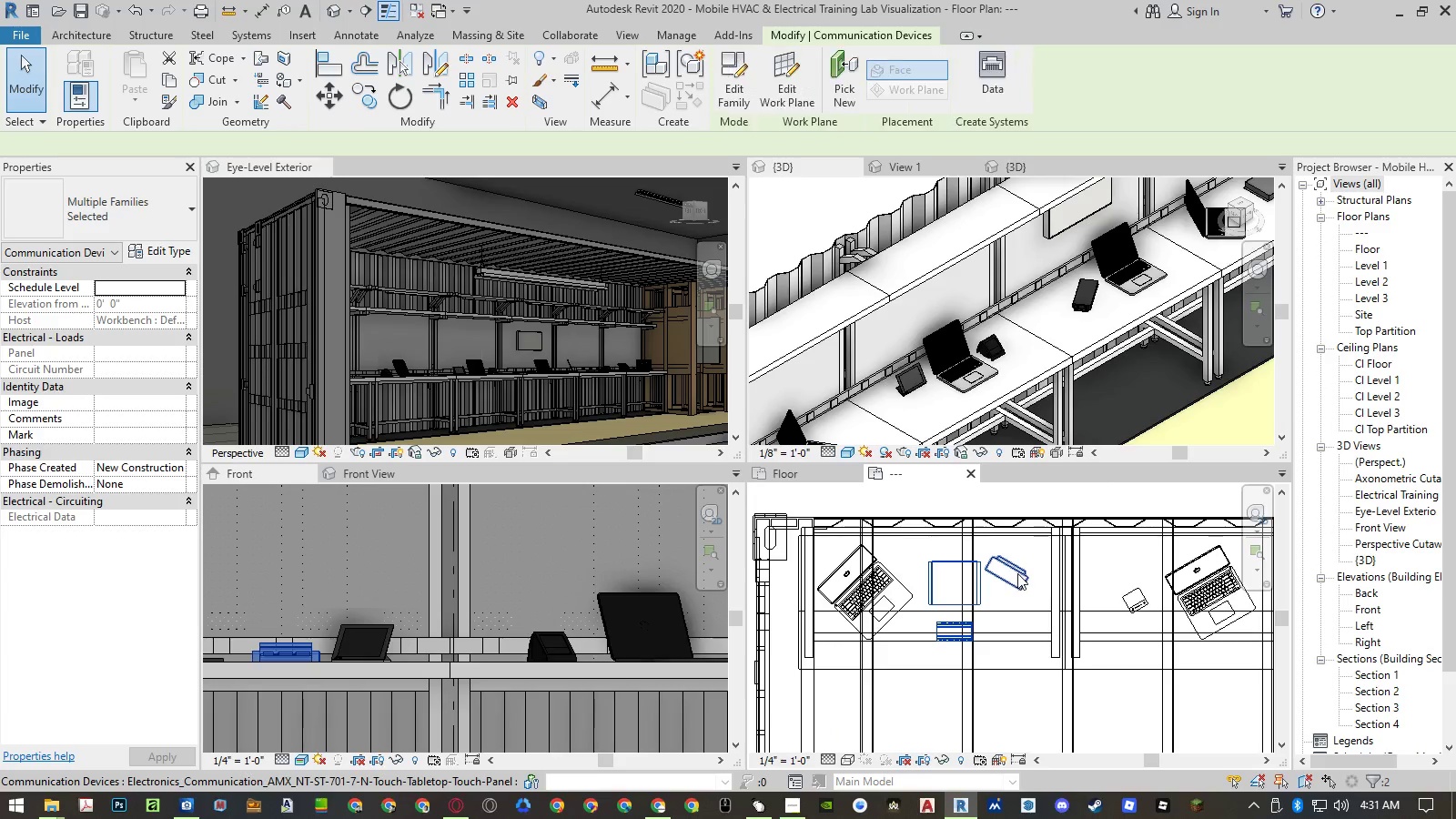 
scroll: coordinate [1018, 567], scroll_direction: up, amount: 5.0
 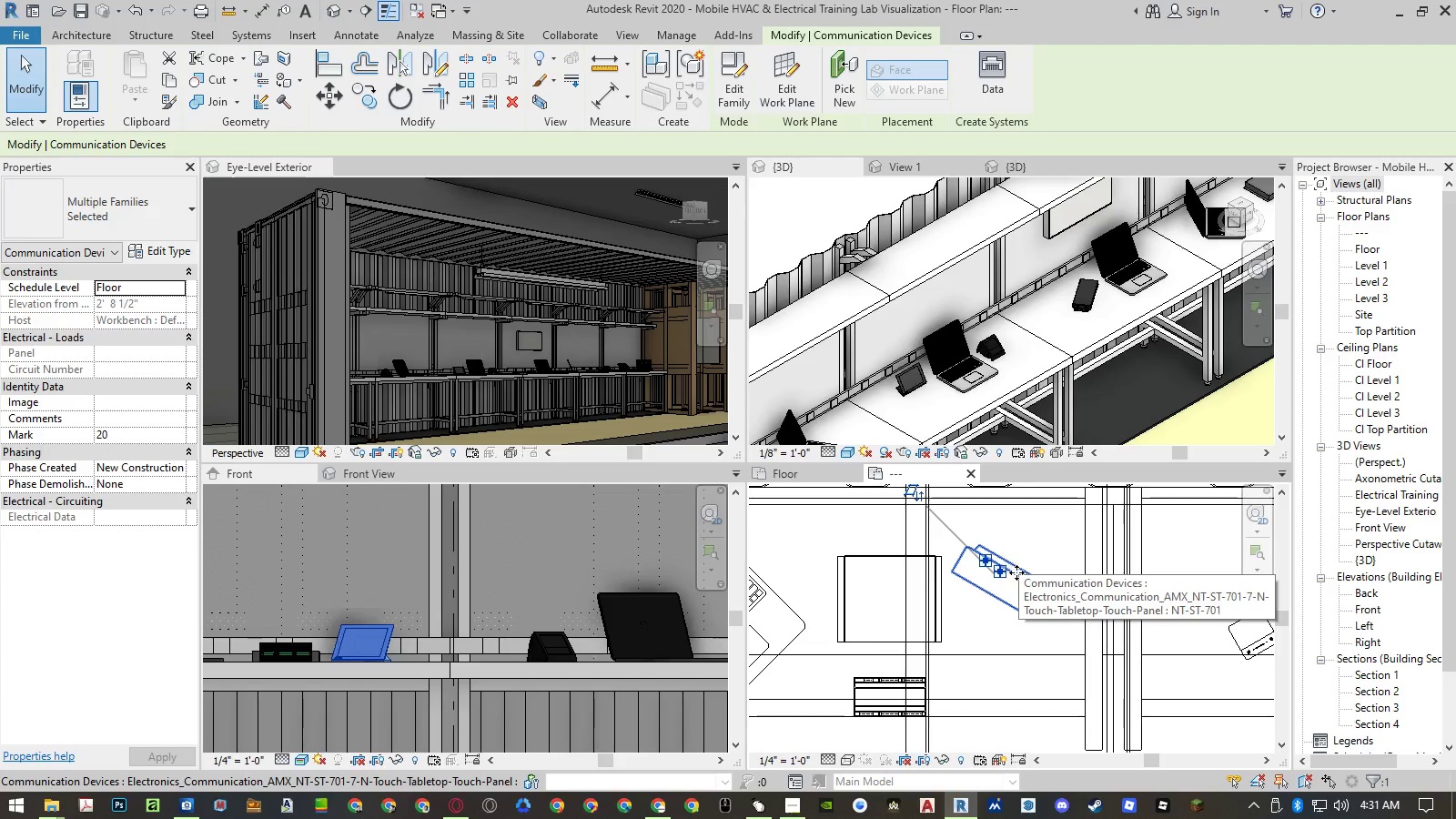 
left_click_drag(start_coordinate=[1016, 572], to_coordinate=[1048, 616])
 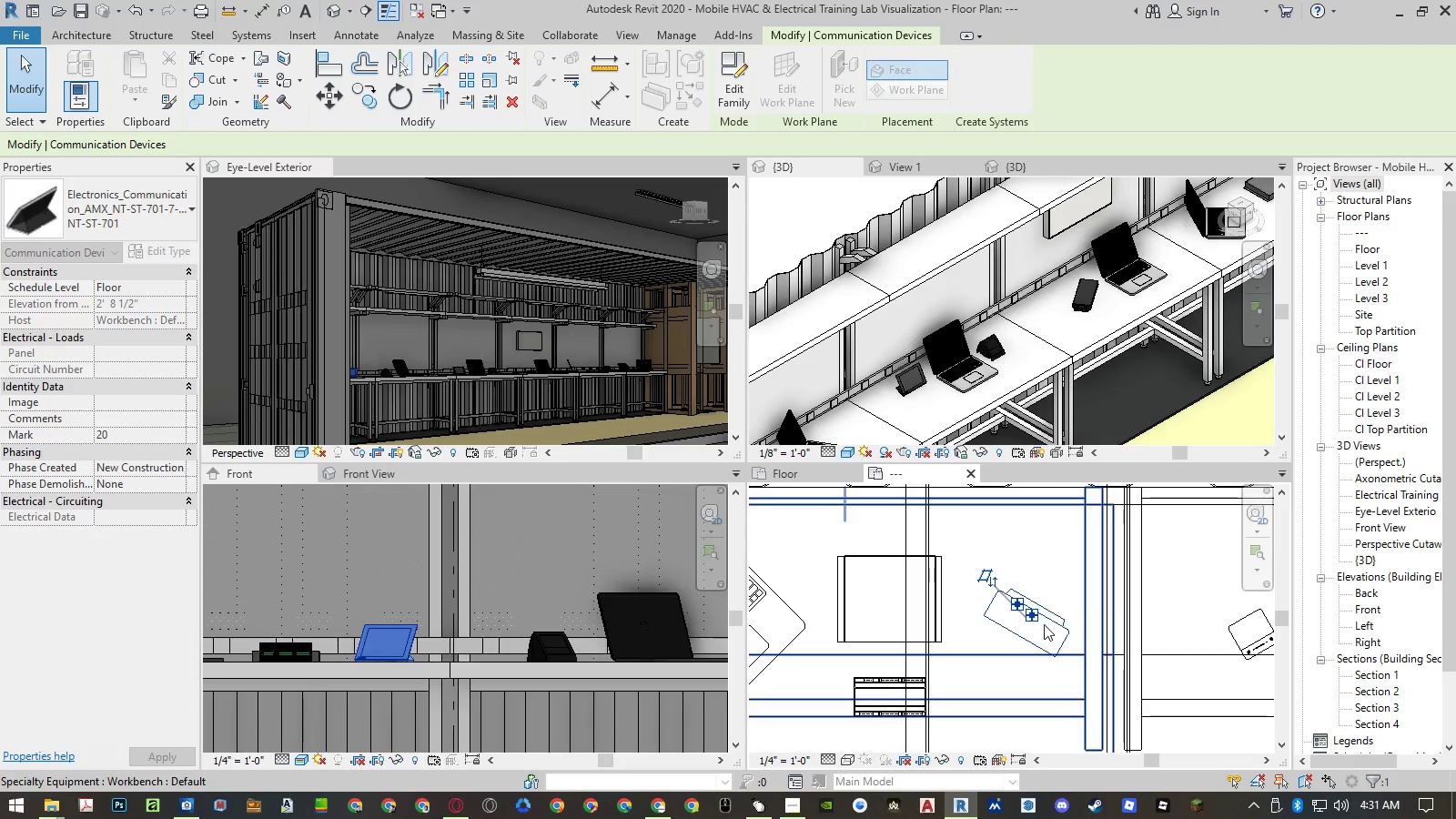 
left_click_drag(start_coordinate=[1046, 620], to_coordinate=[1041, 642])
 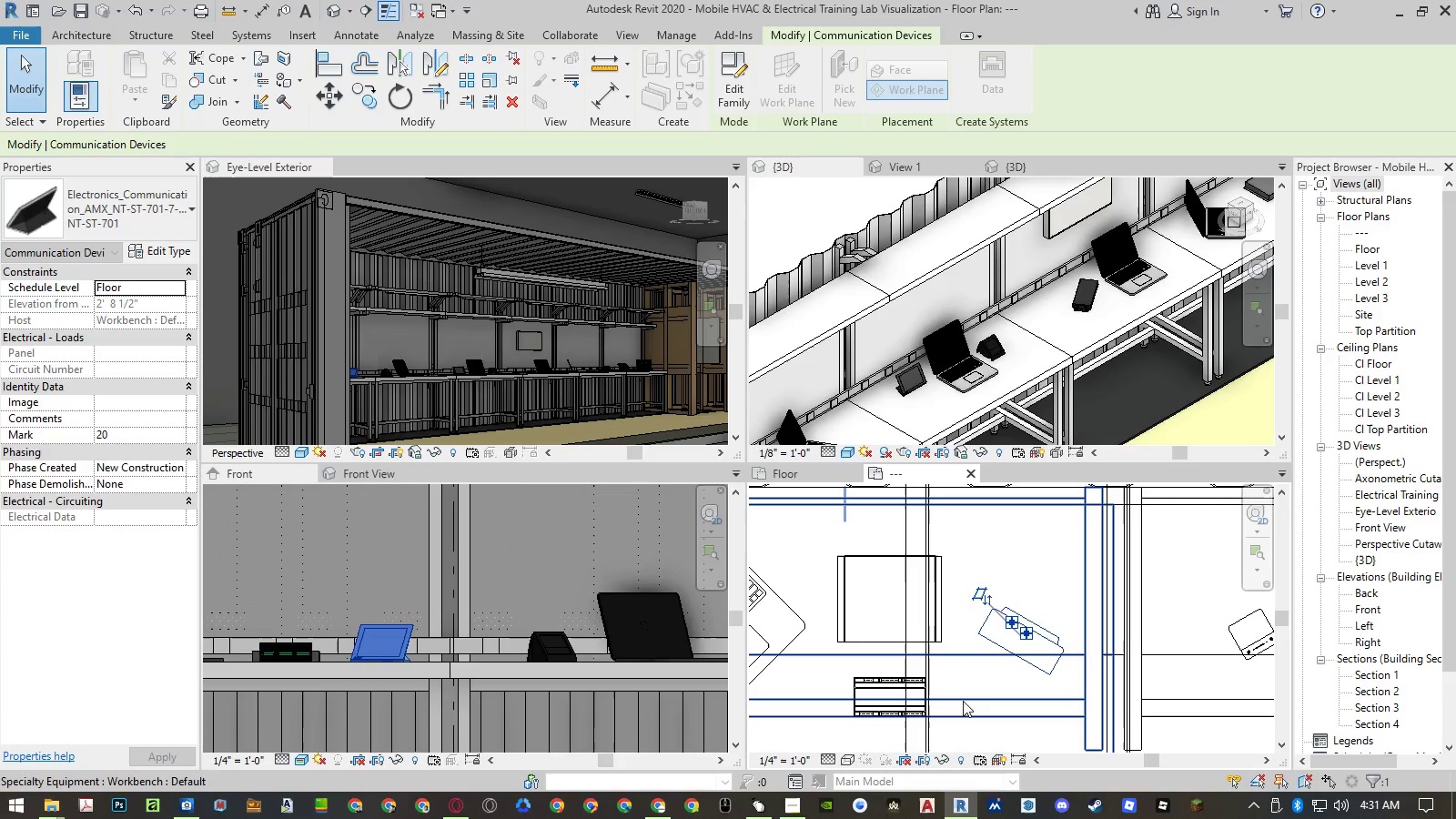 
key(Escape)
 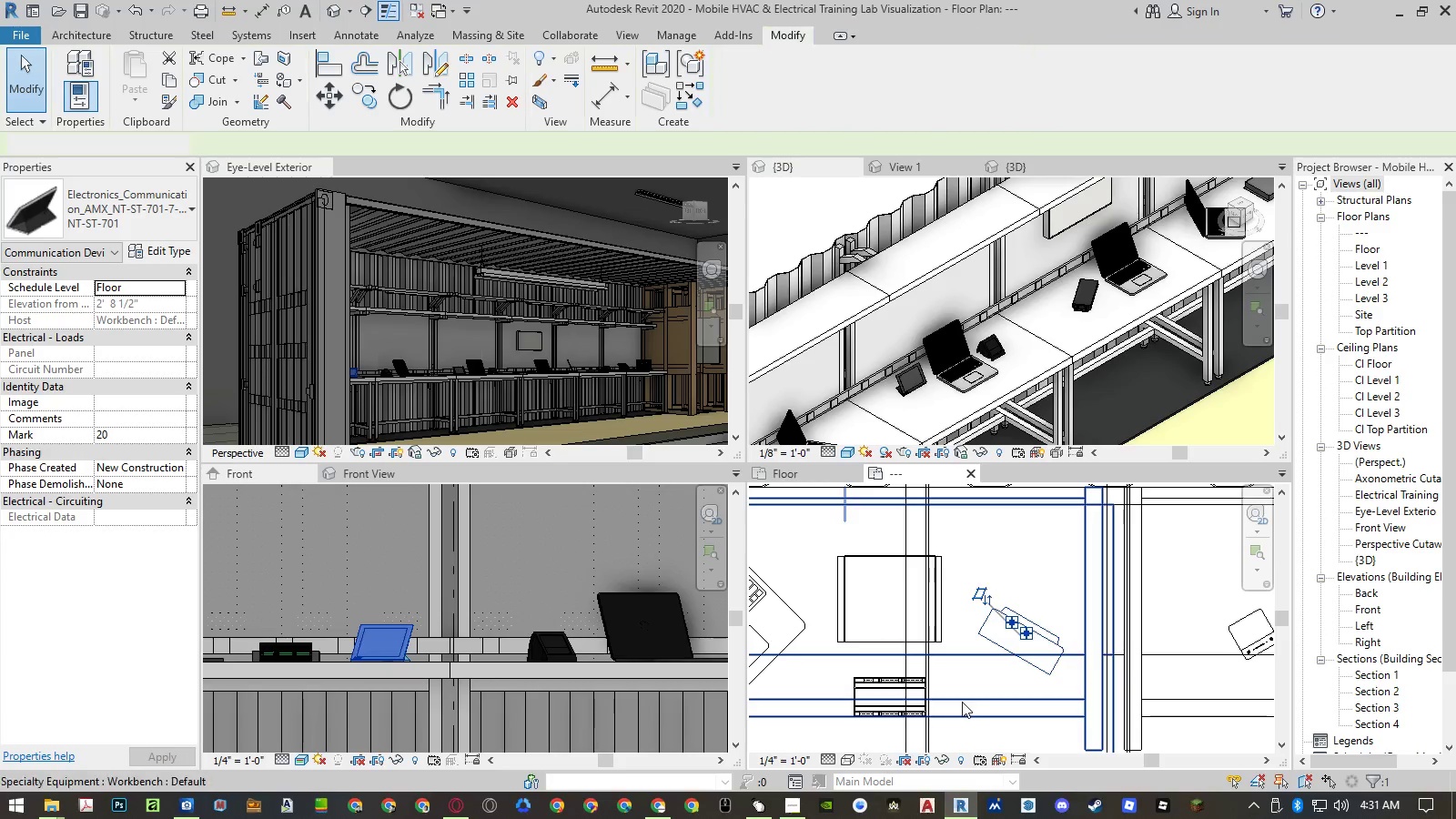 
key(Escape)
 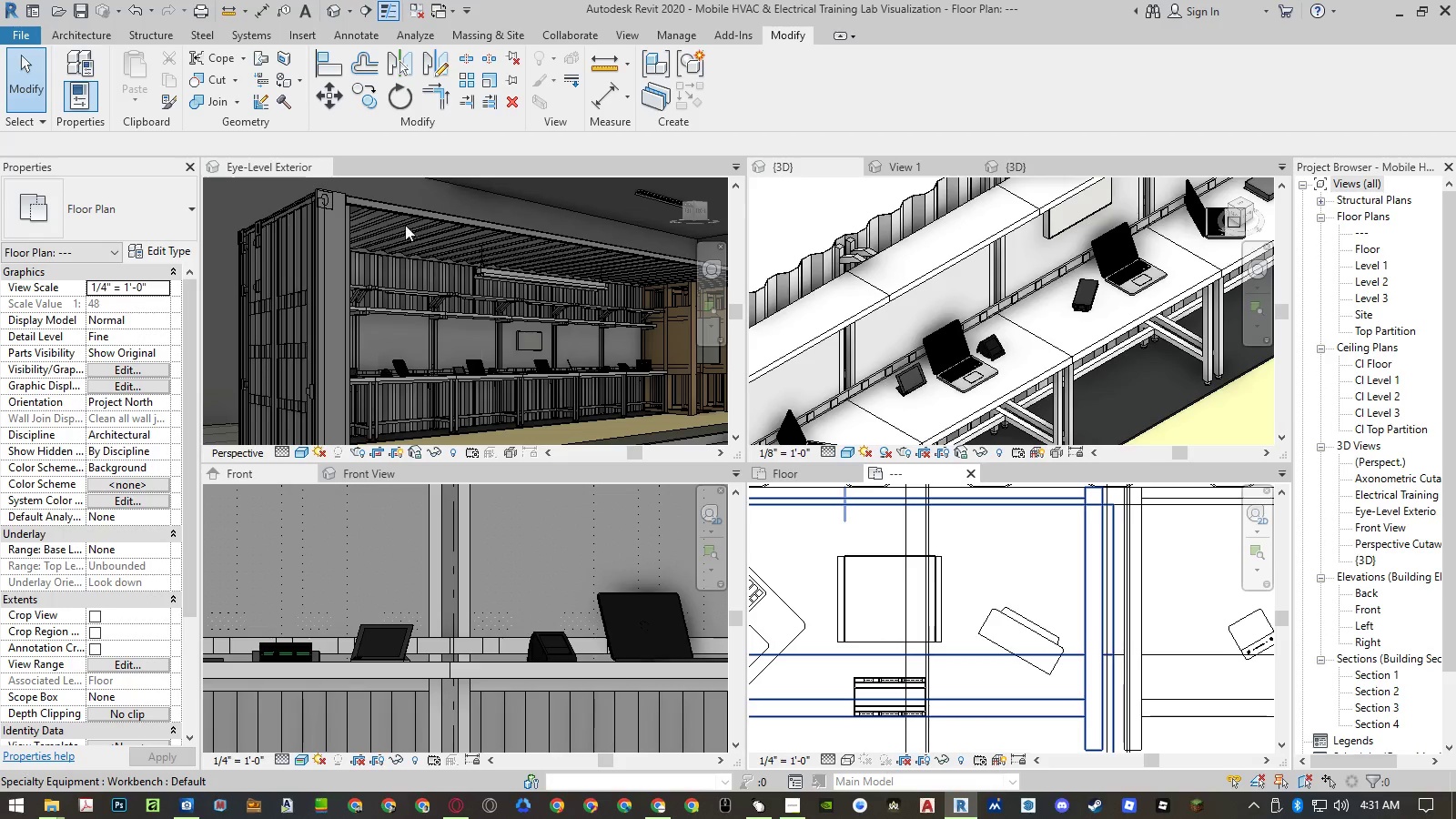 
left_click([382, 475])
 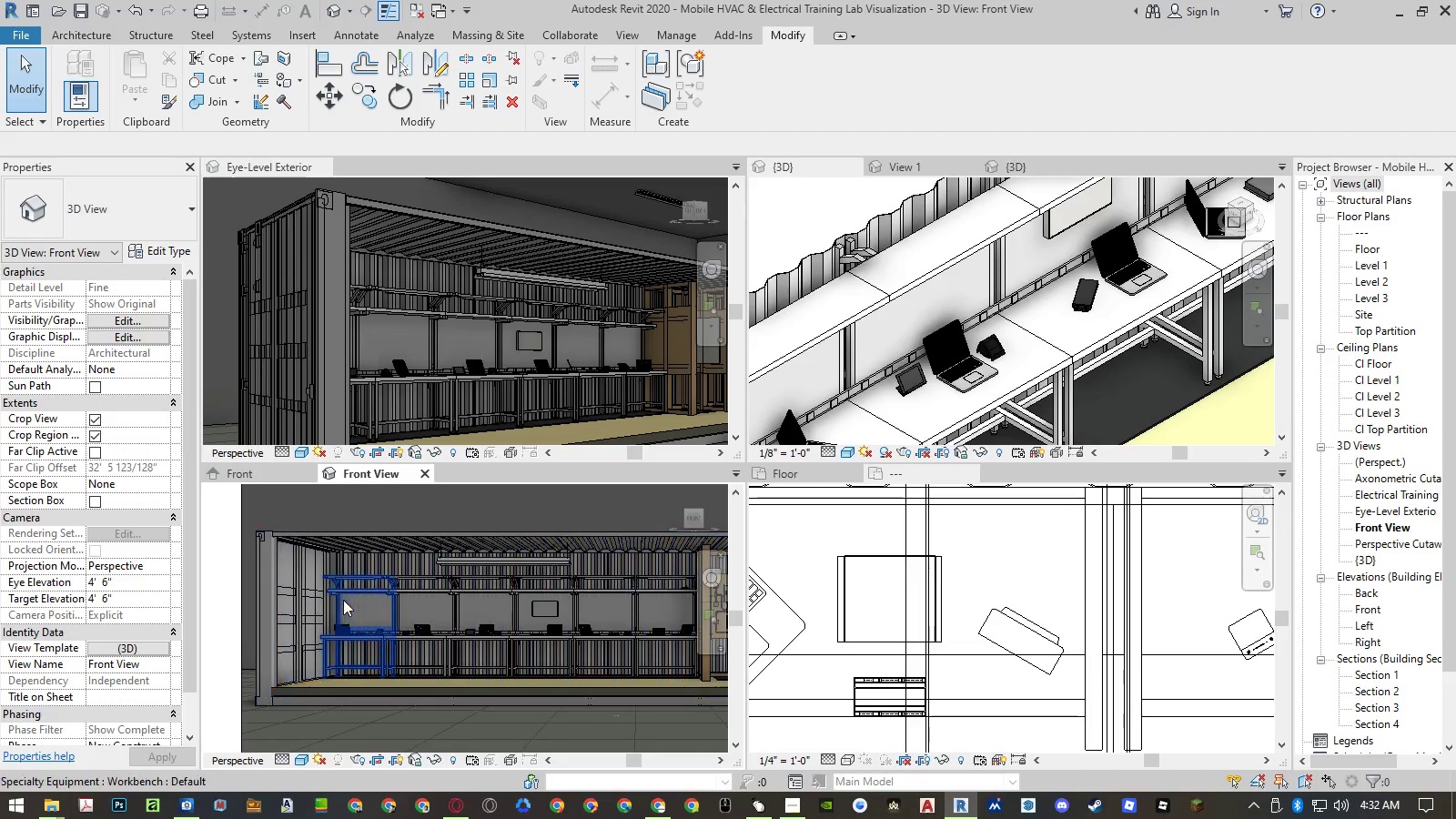 
scroll: coordinate [343, 624], scroll_direction: up, amount: 4.0
 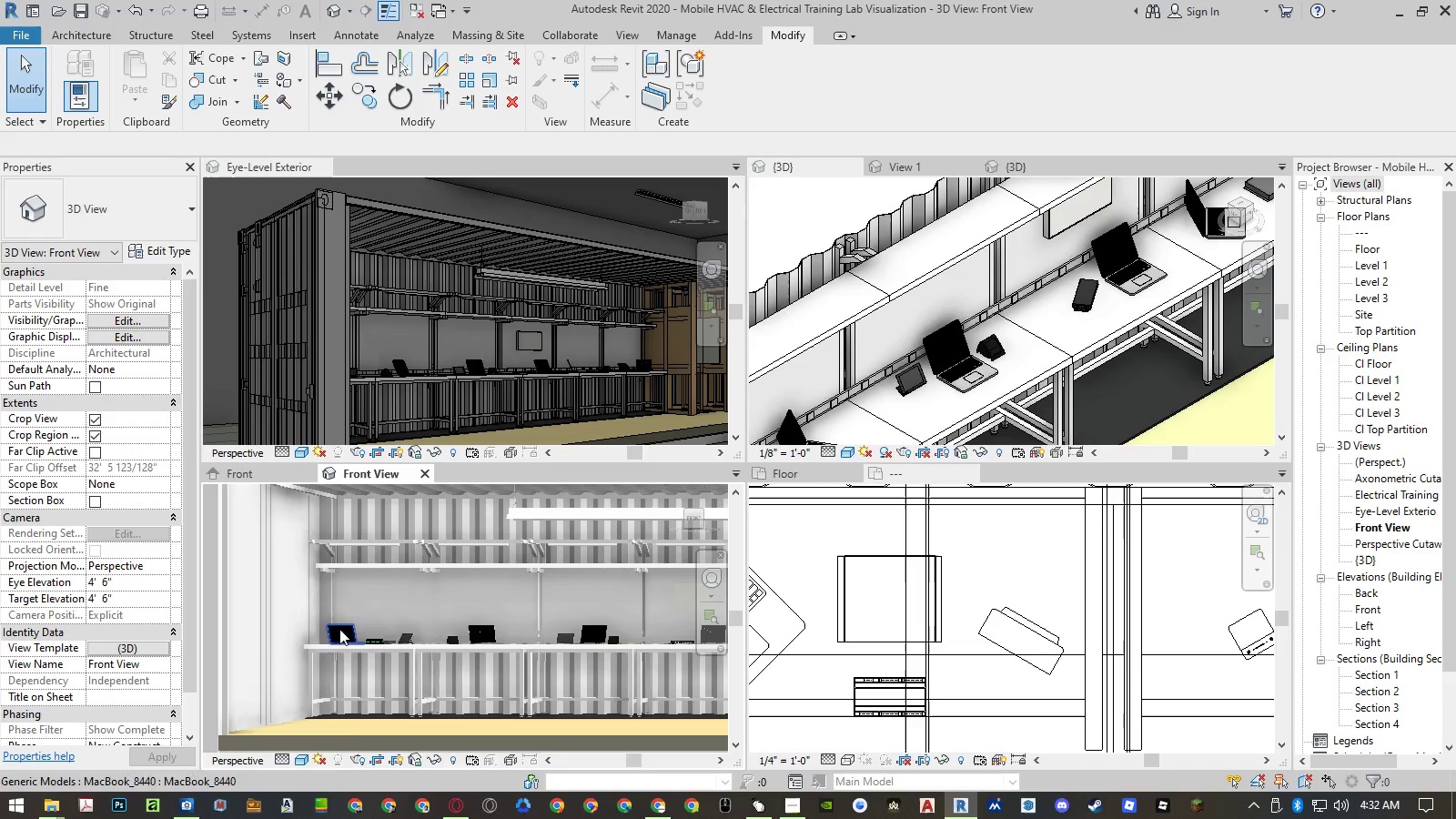 
scroll: coordinate [327, 605], scroll_direction: down, amount: 5.0
 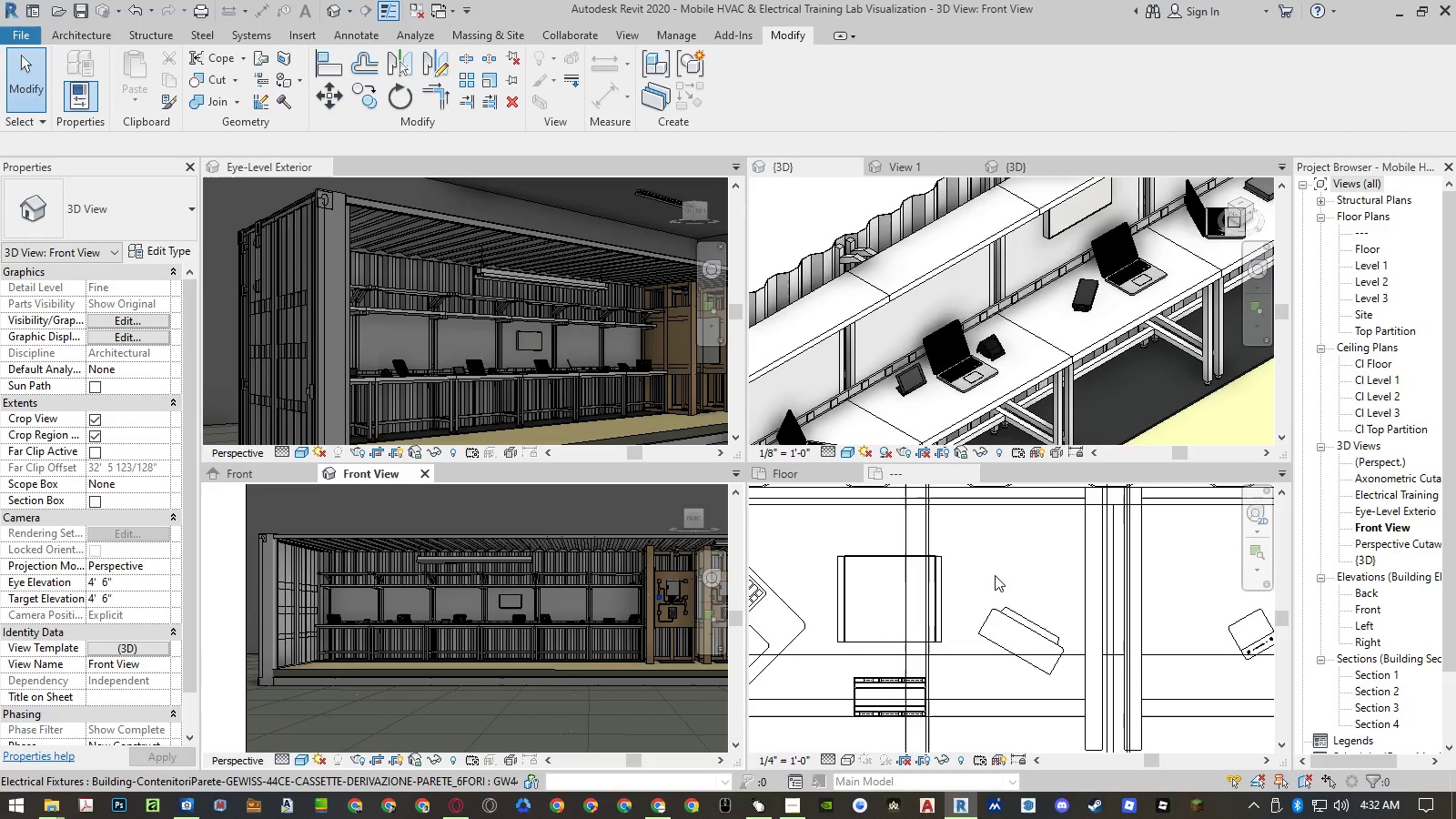 
left_click([995, 575])
 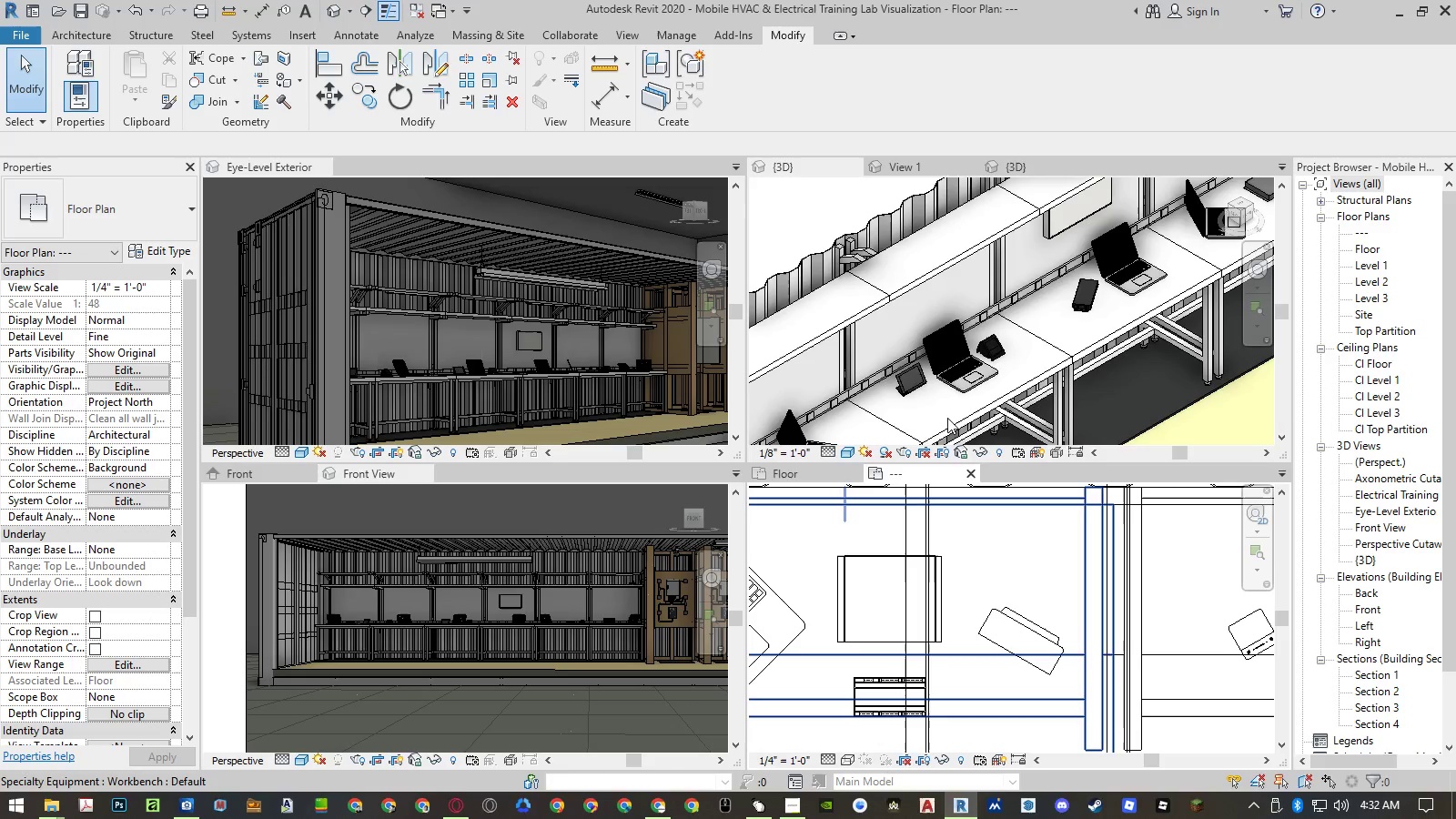 
wait(5.33)
 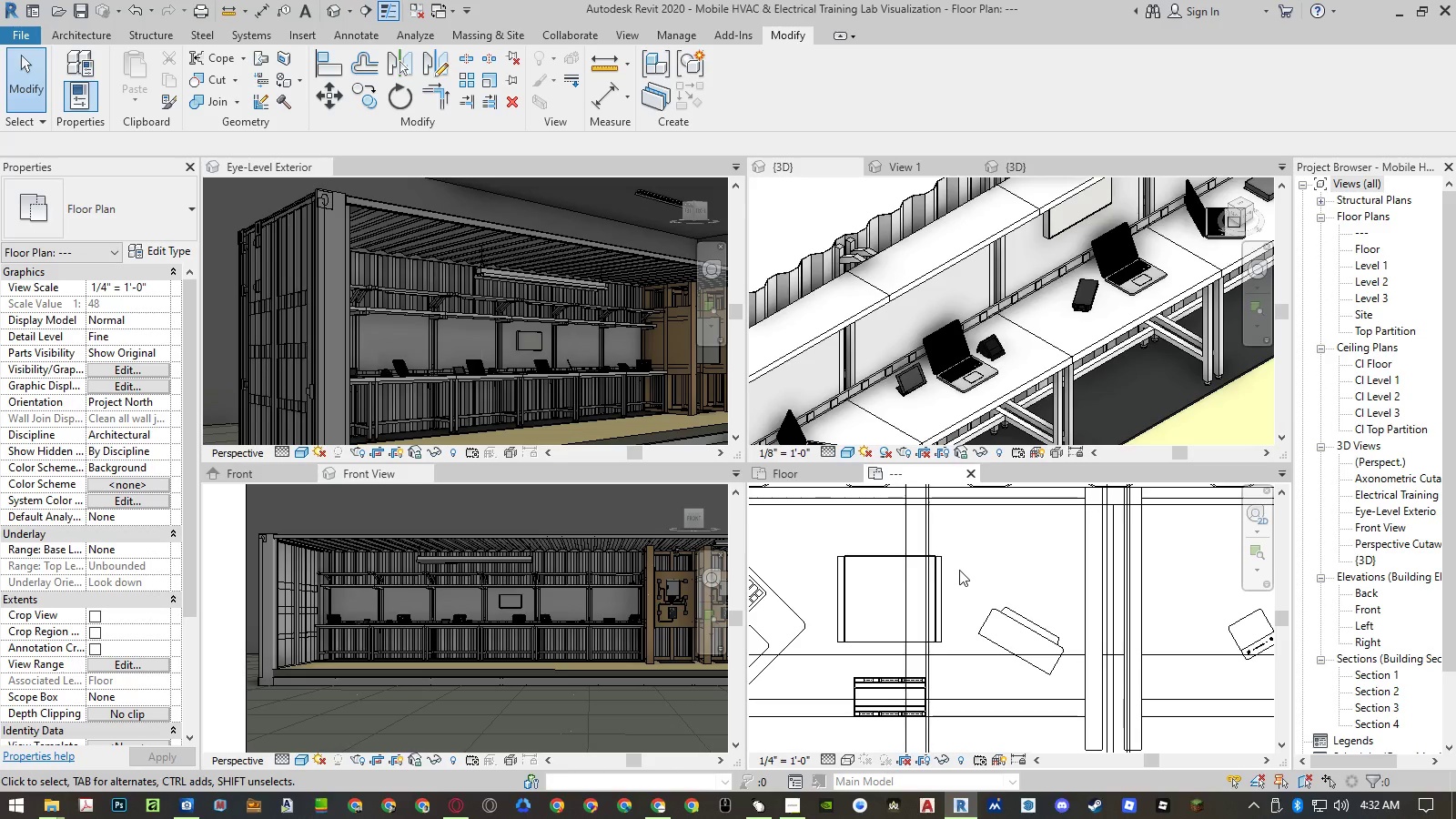 
left_click([1024, 162])
 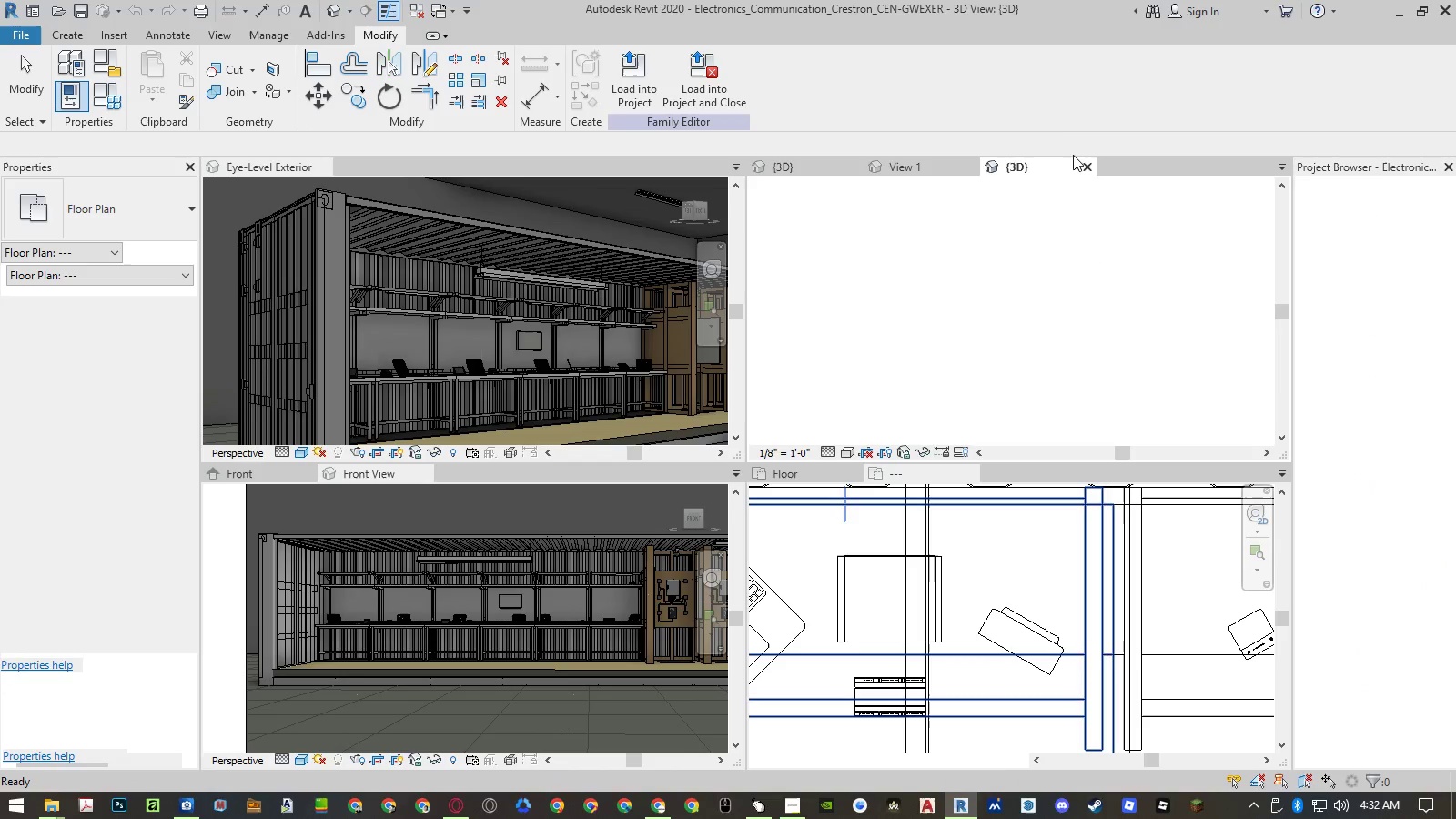 
left_click([1087, 163])
 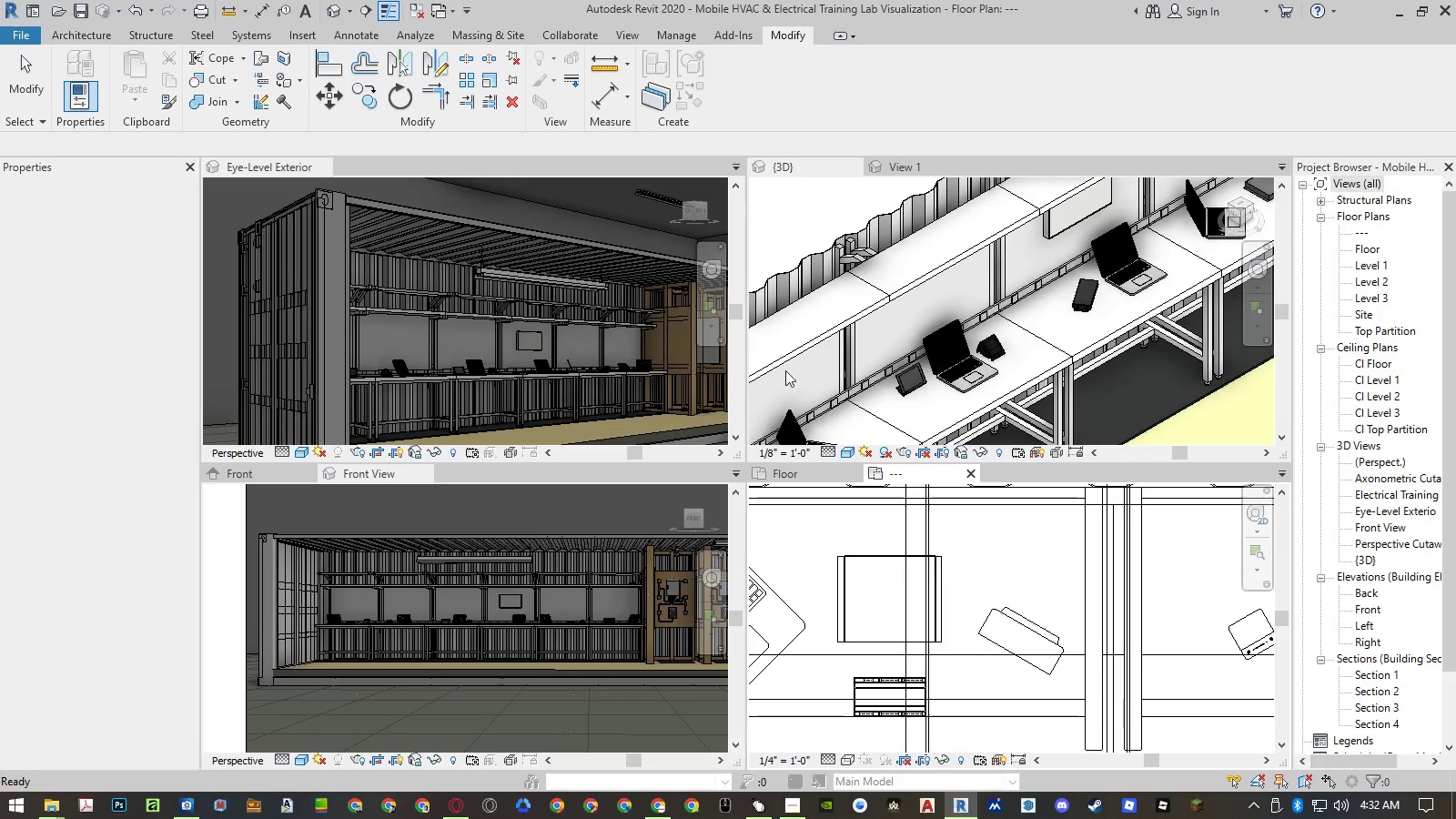 
left_click([927, 167])
 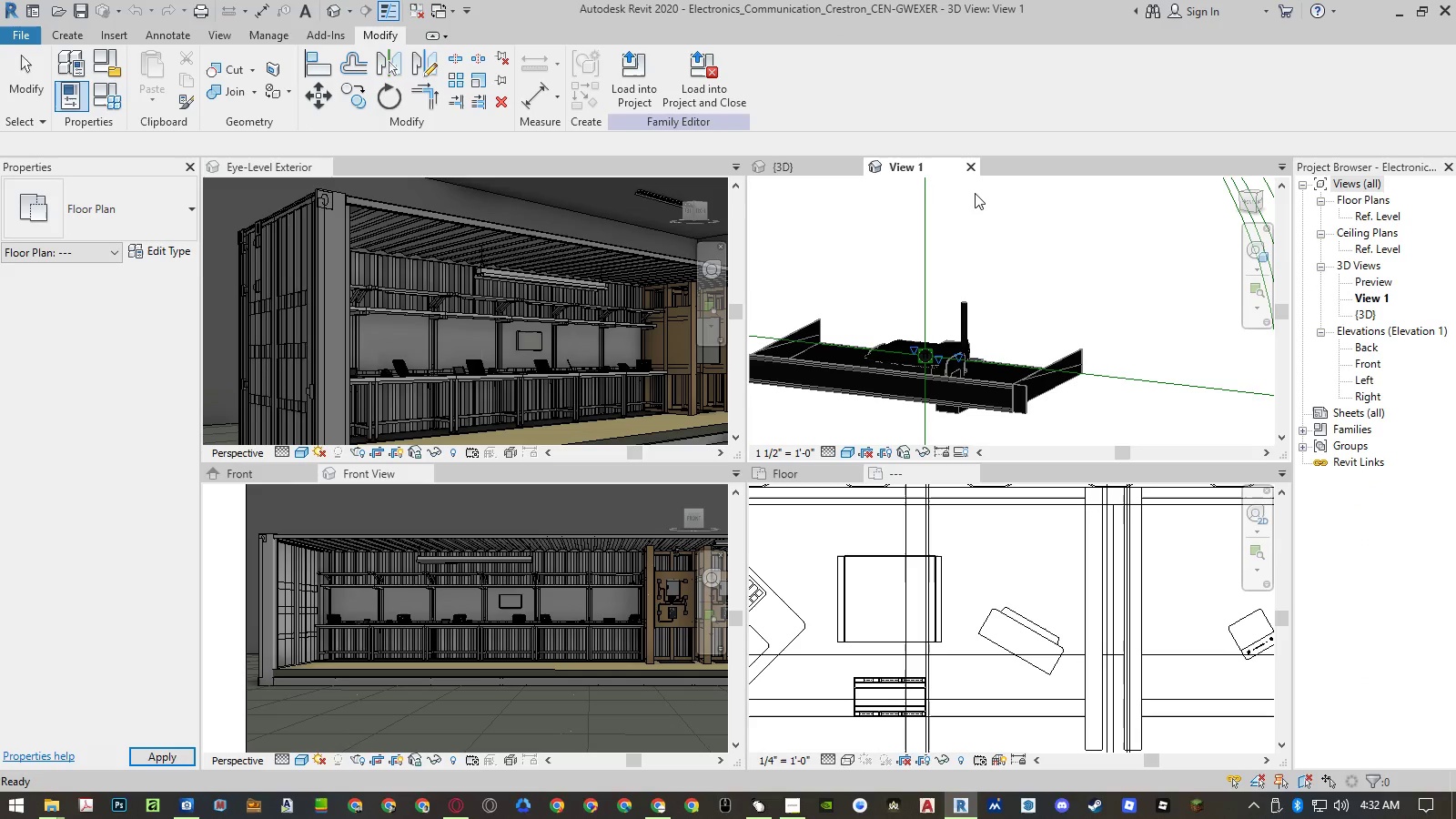 
left_click([971, 167])
 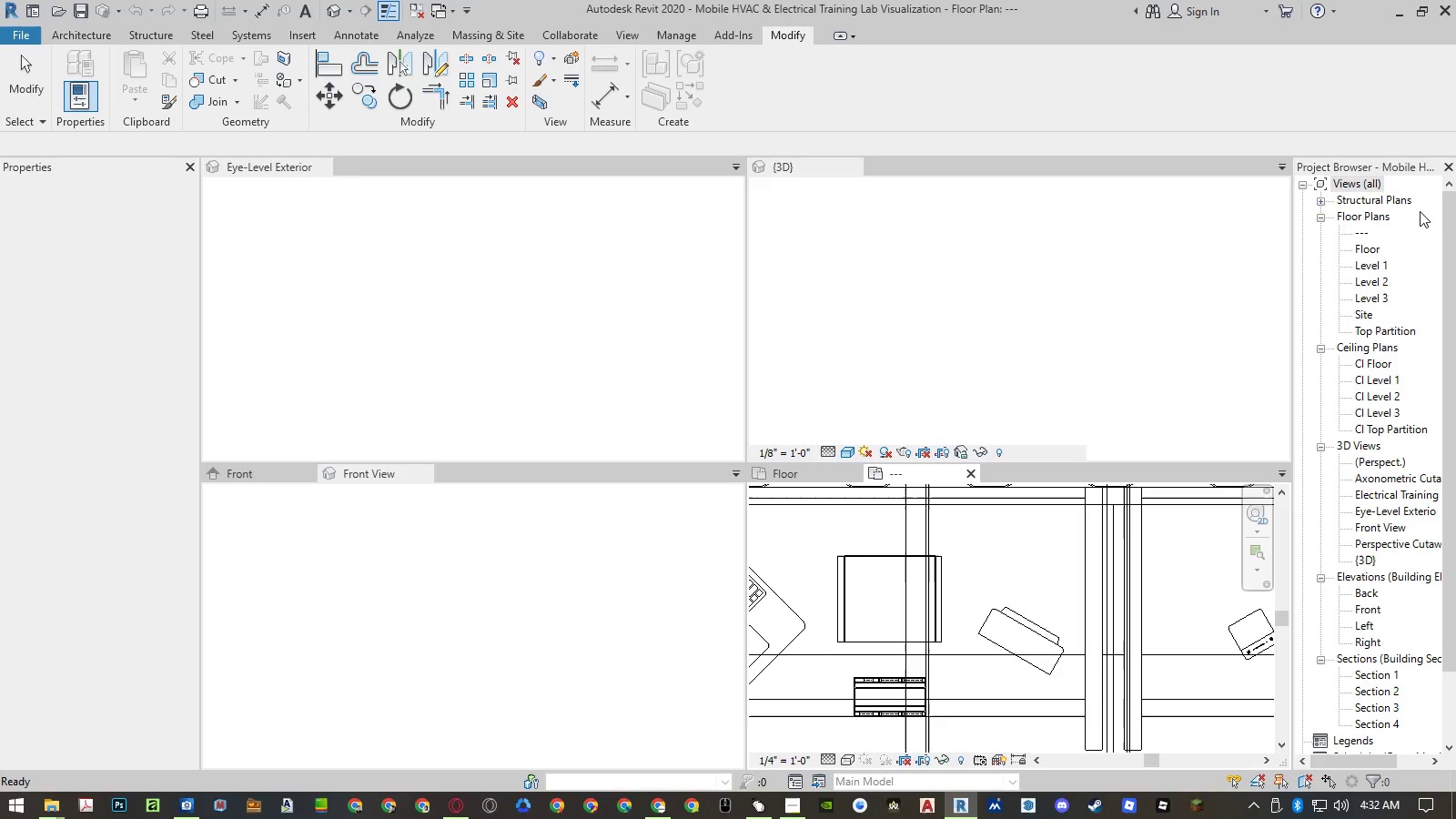 
wait(6.64)
 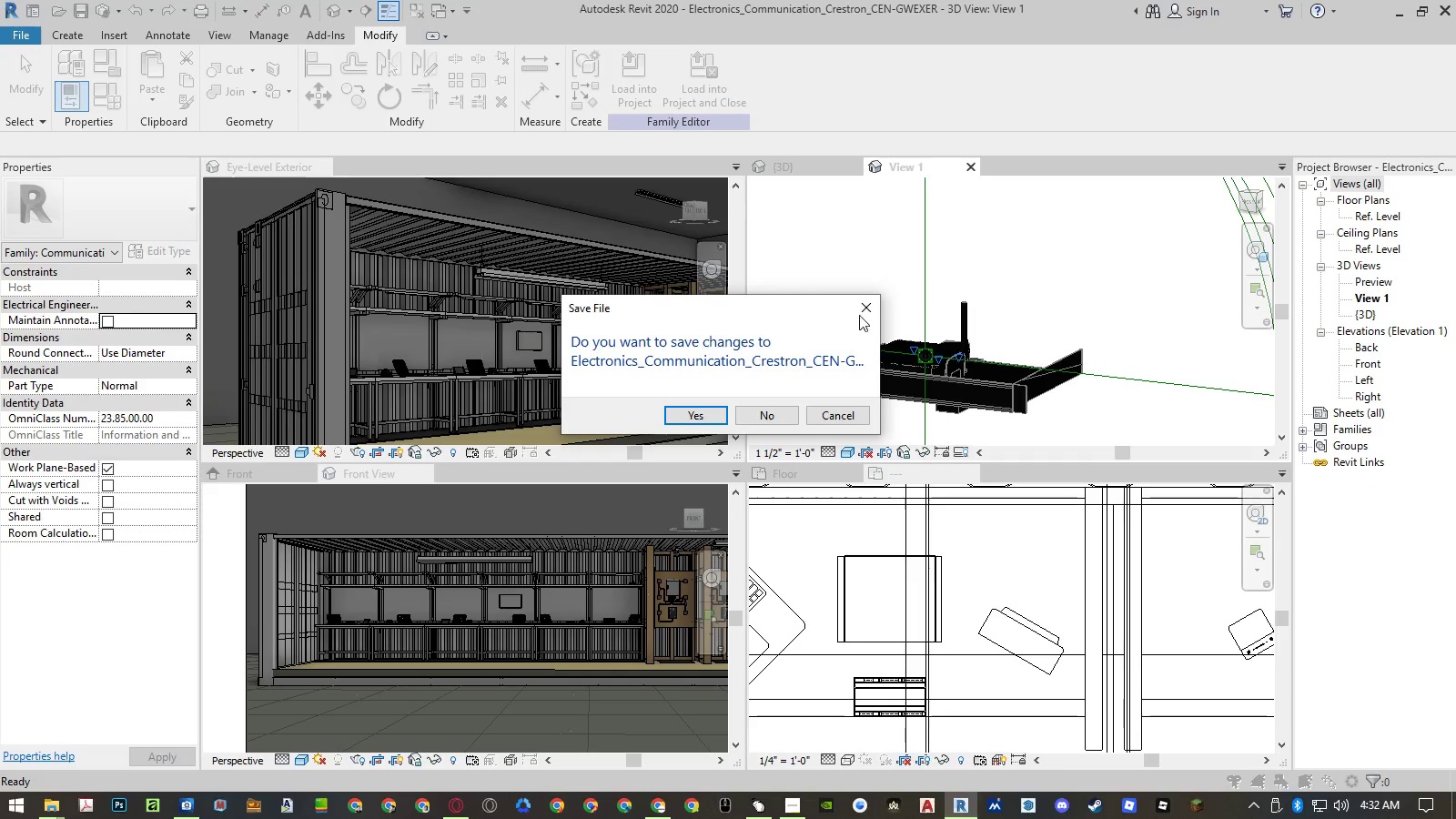 
left_click([1085, 352])
 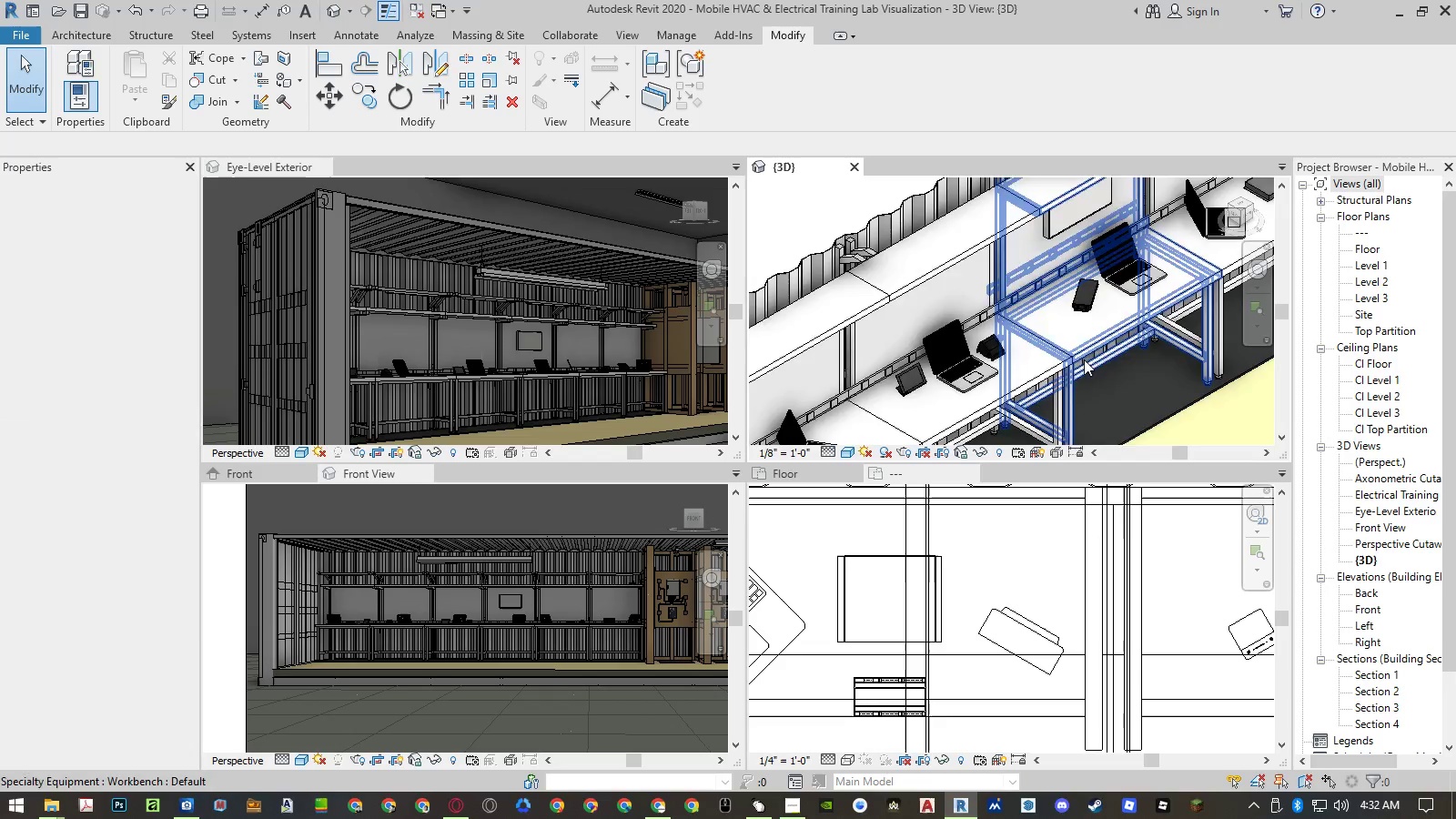 
key(Control+S)
 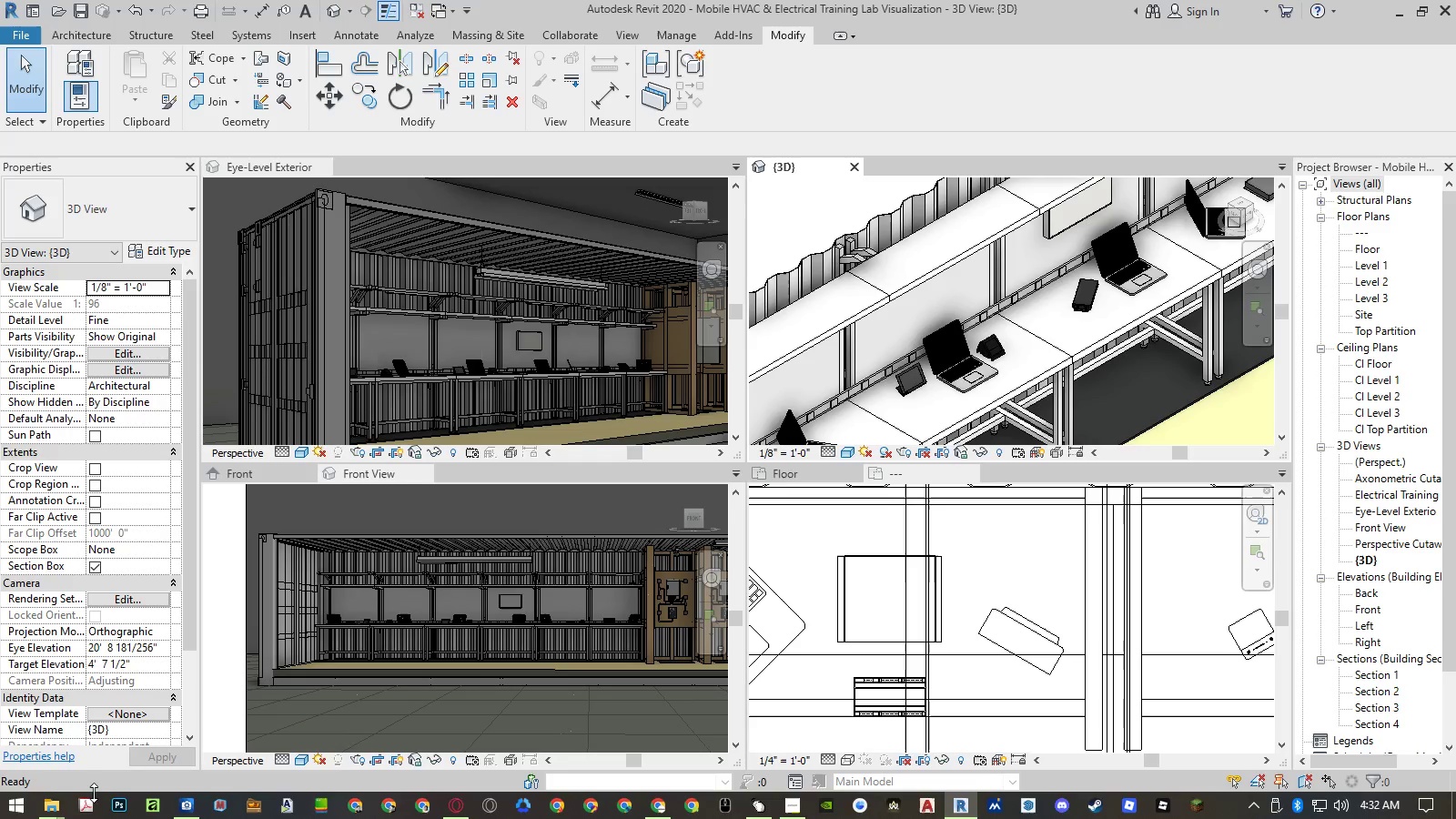 
left_click([56, 816])
 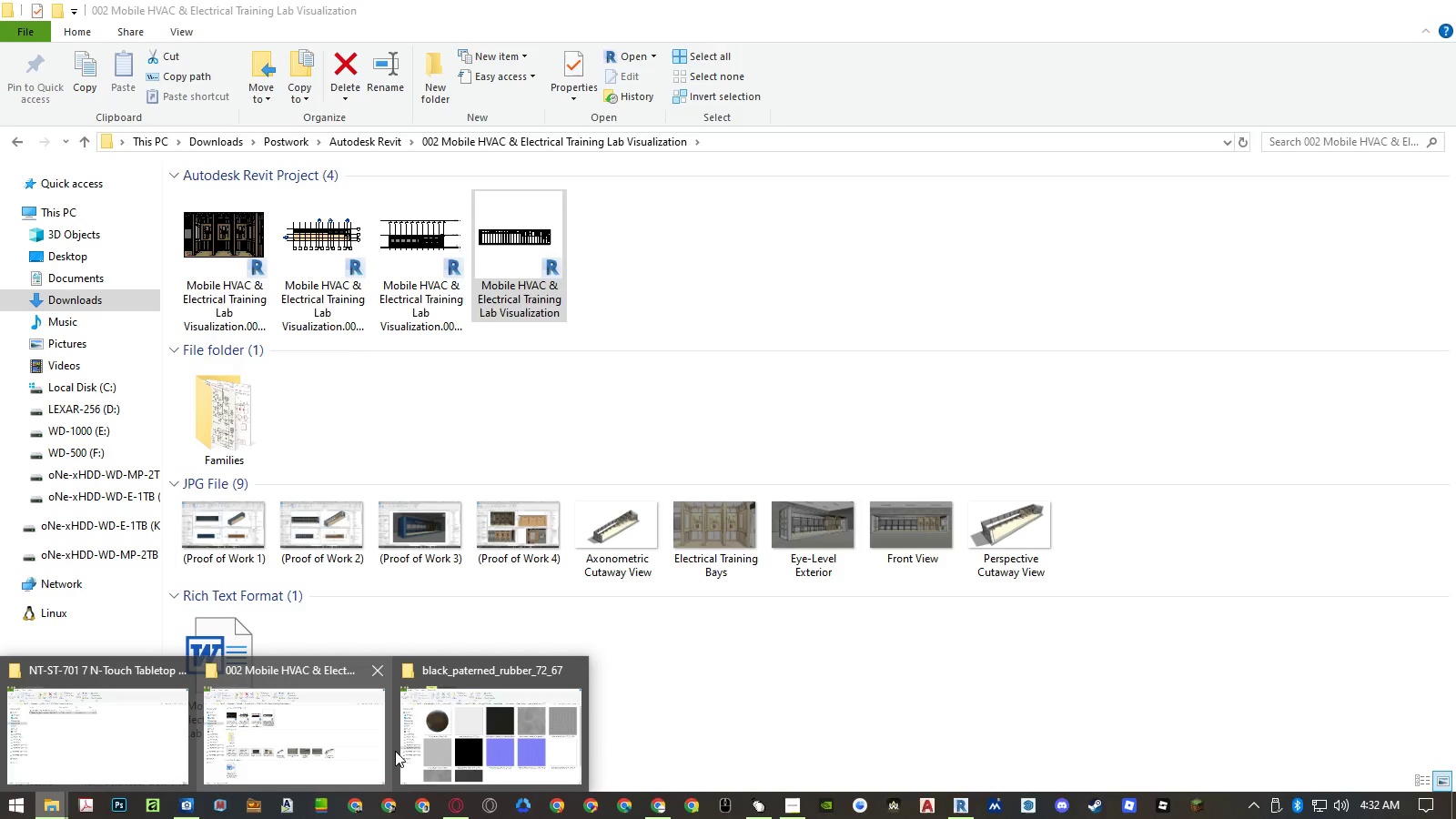 
left_click([124, 752])
 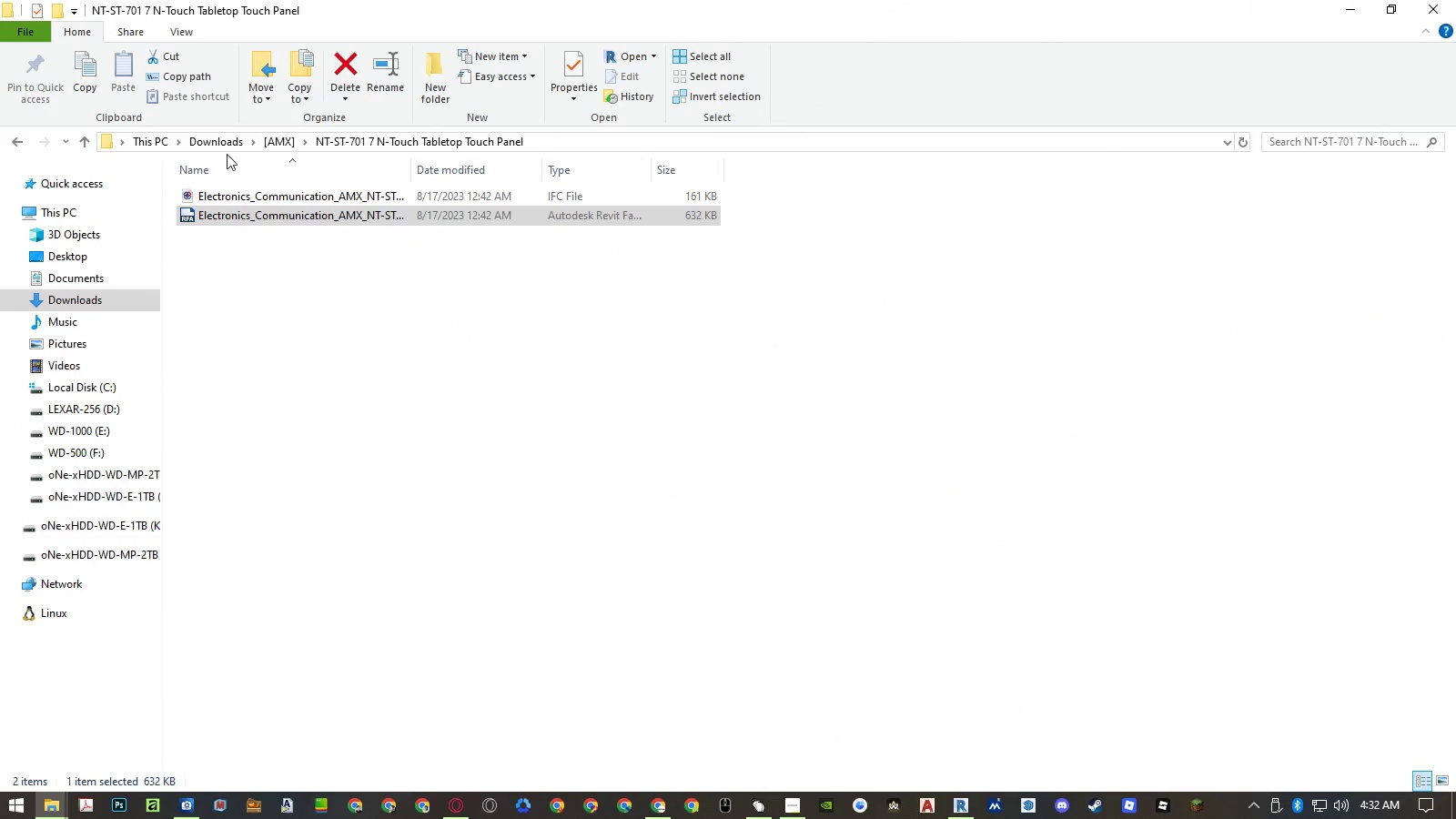 
left_click([222, 145])
 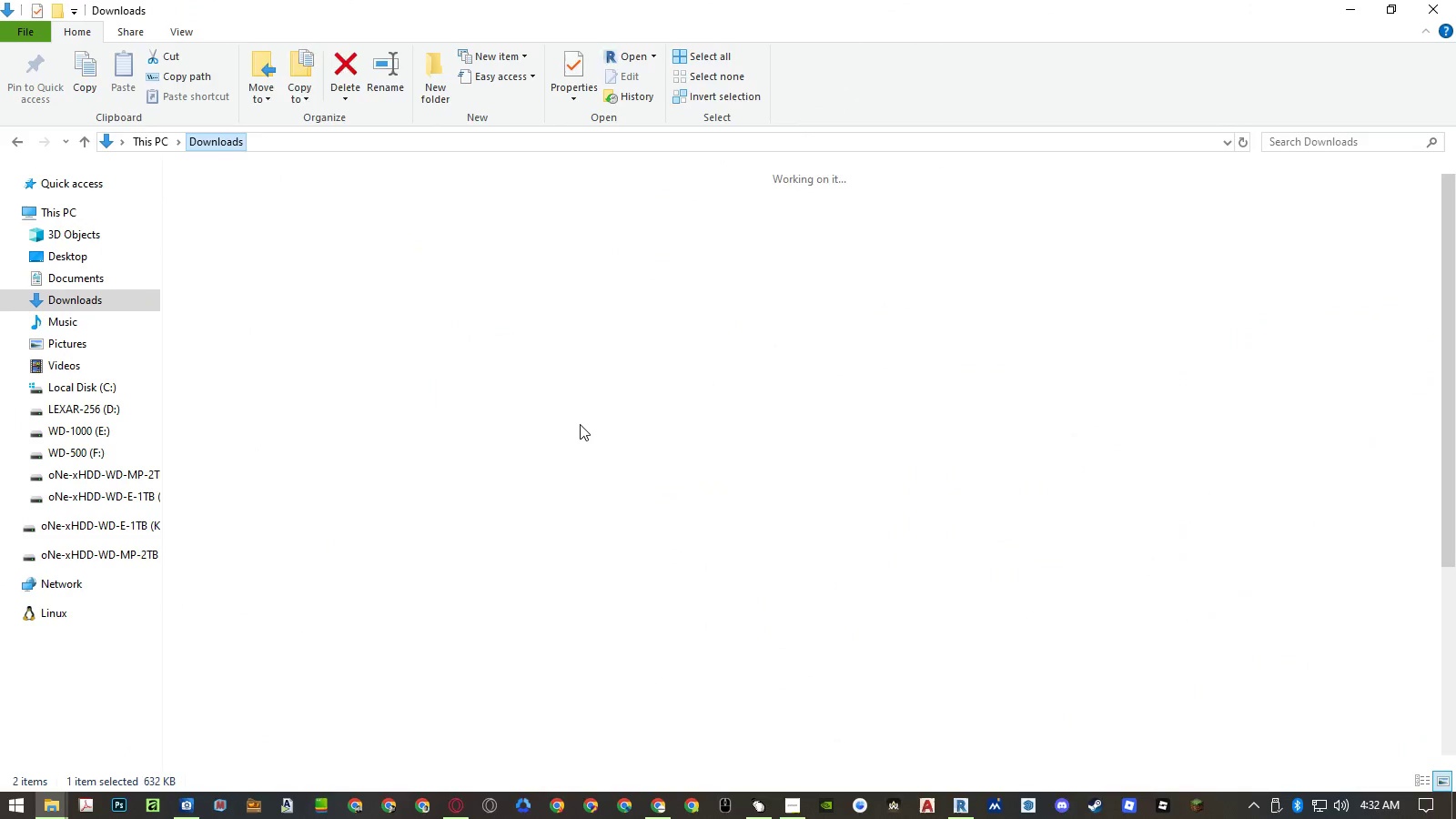 
scroll: coordinate [819, 378], scroll_direction: down, amount: 3.0
 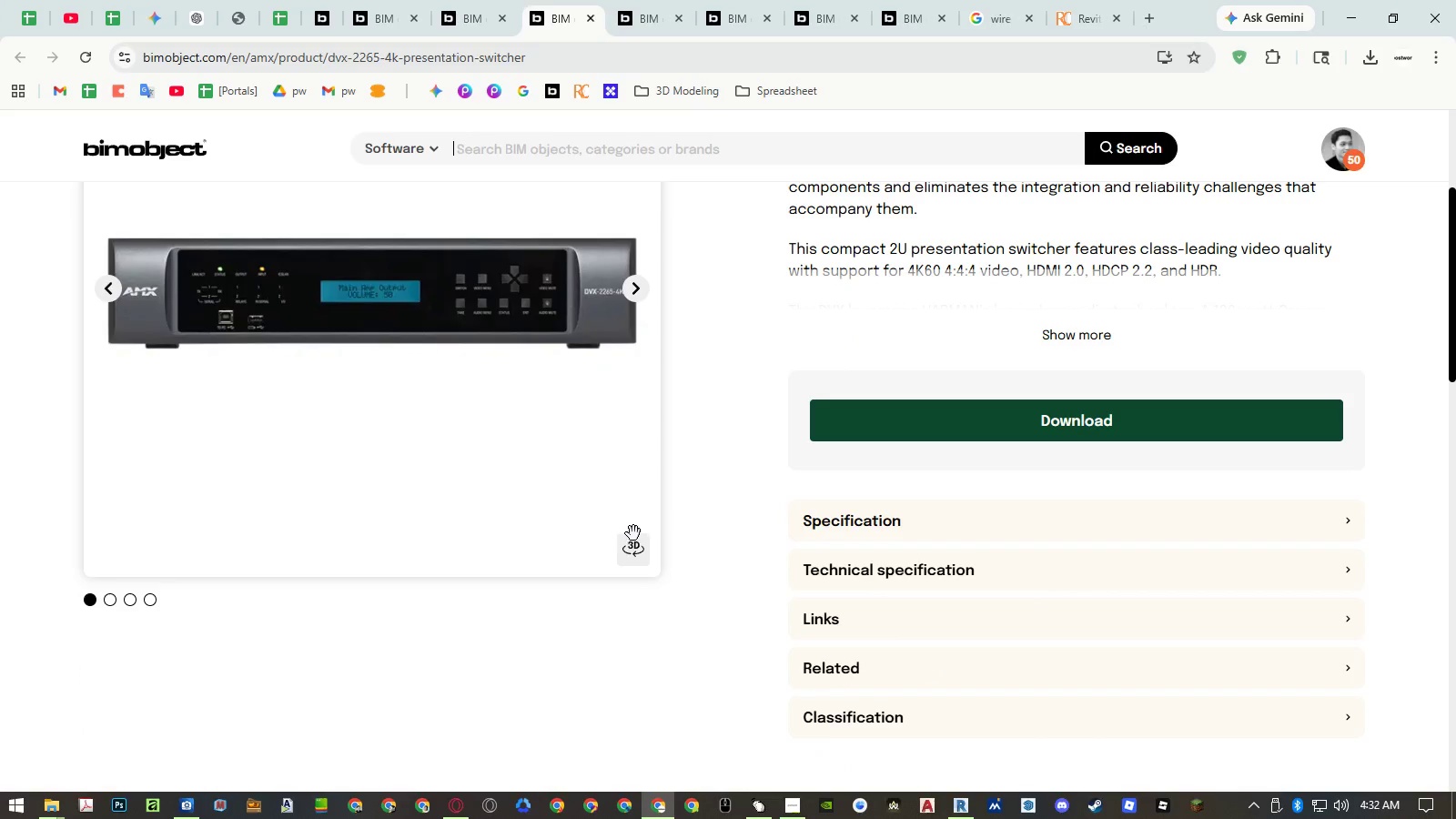 
left_click([630, 544])
 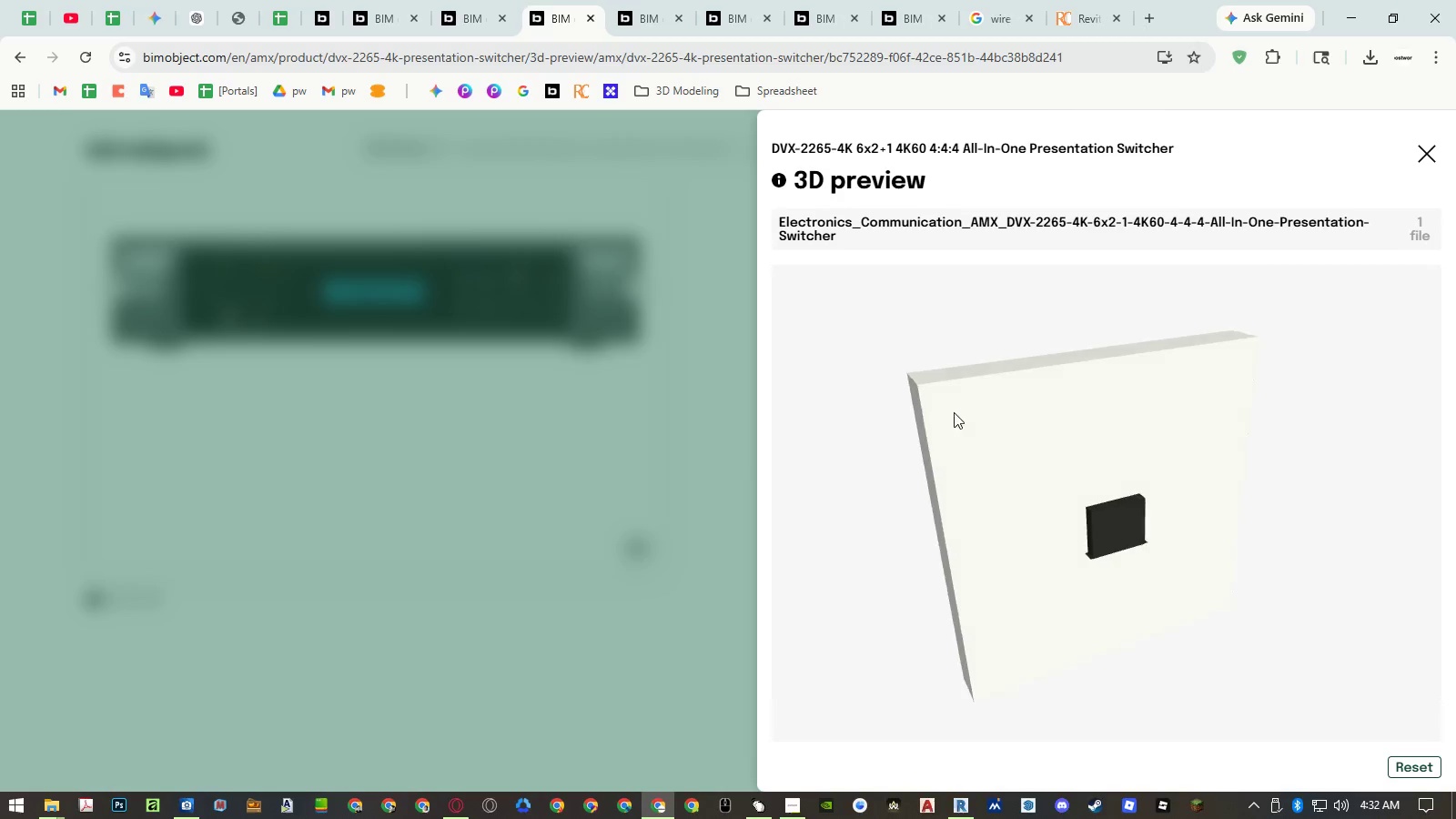 
scroll: coordinate [1154, 503], scroll_direction: up, amount: 12.0
 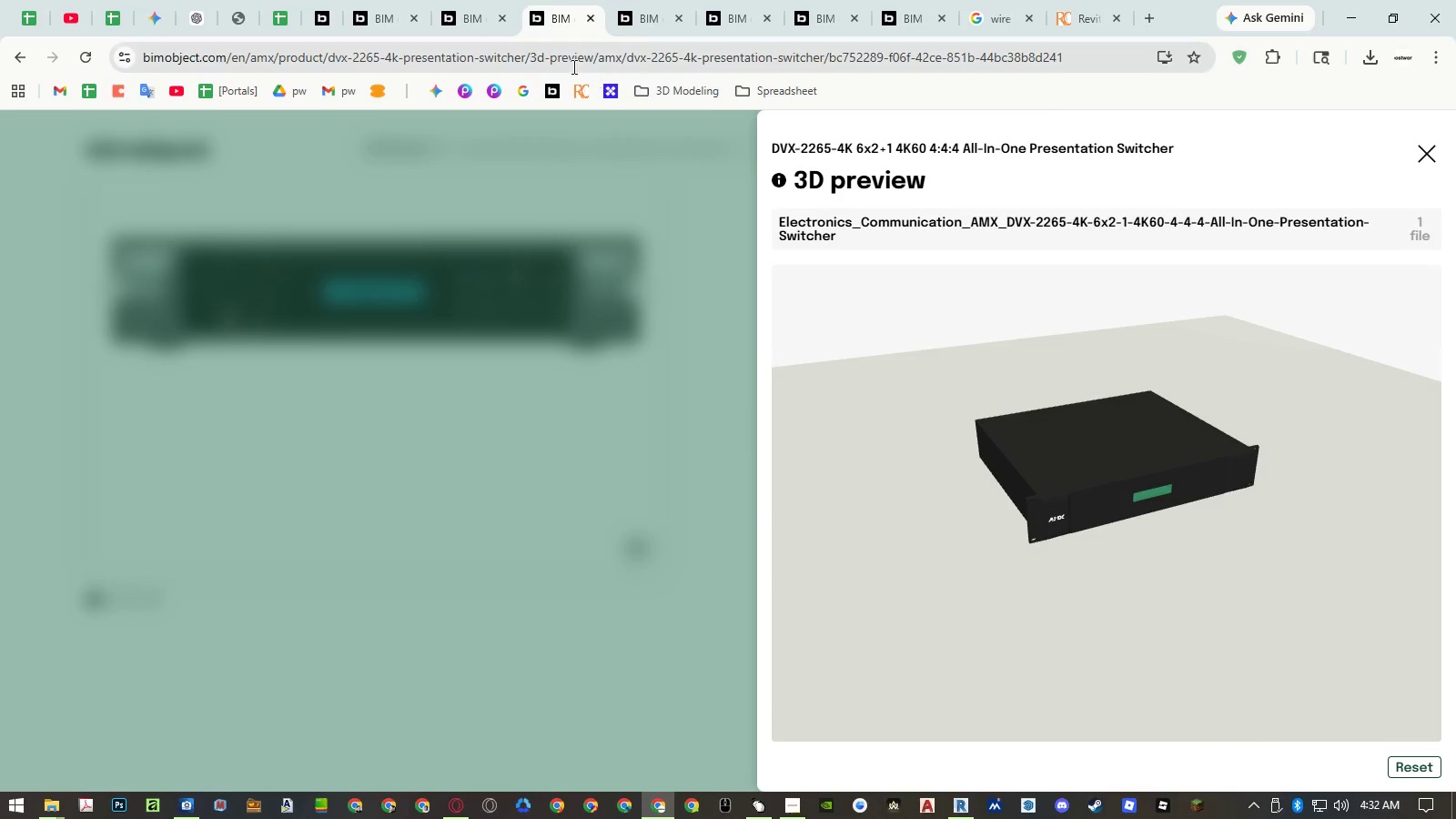 
left_click([636, 18])
 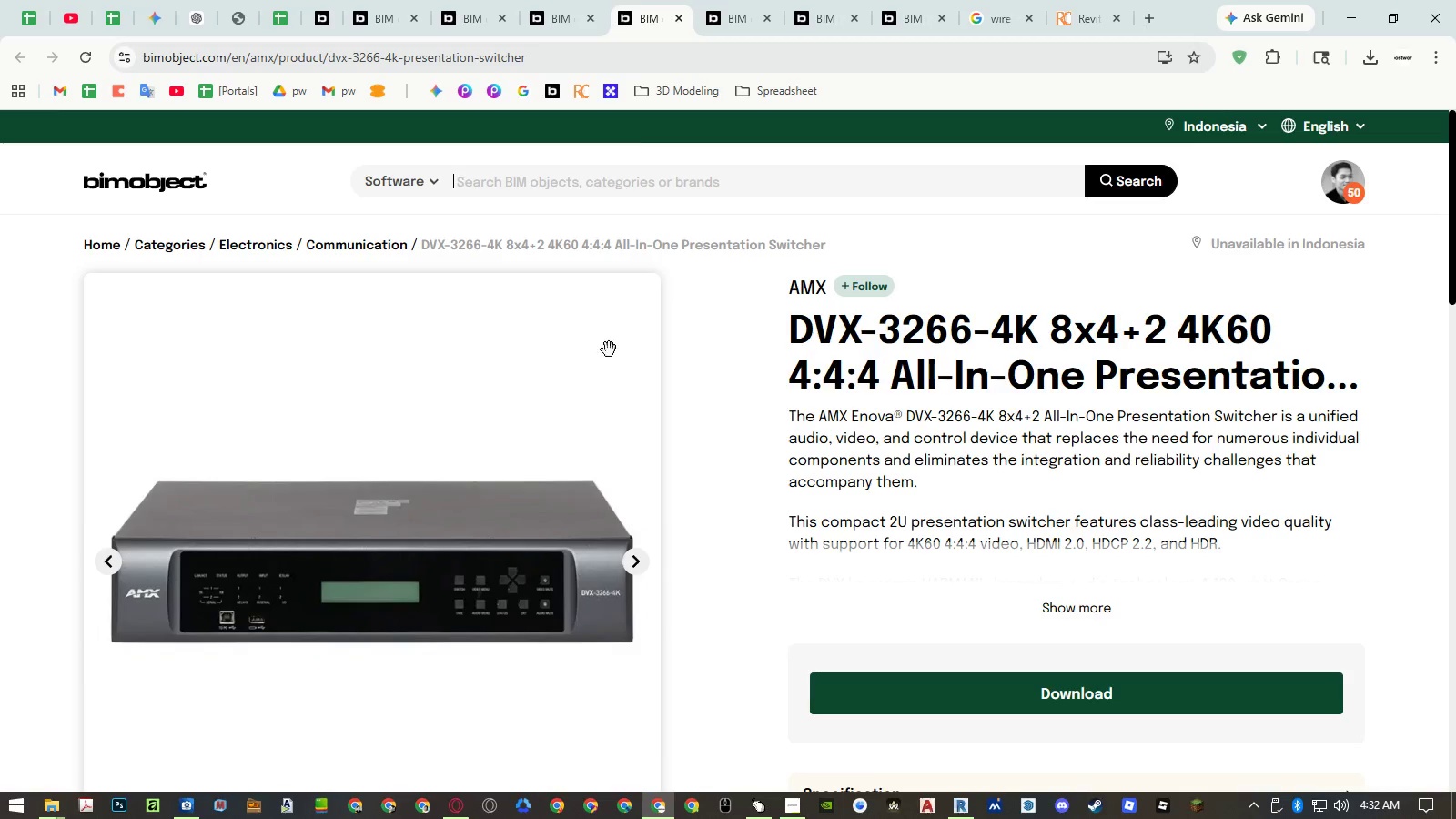 
scroll: coordinate [611, 423], scroll_direction: down, amount: 2.0
 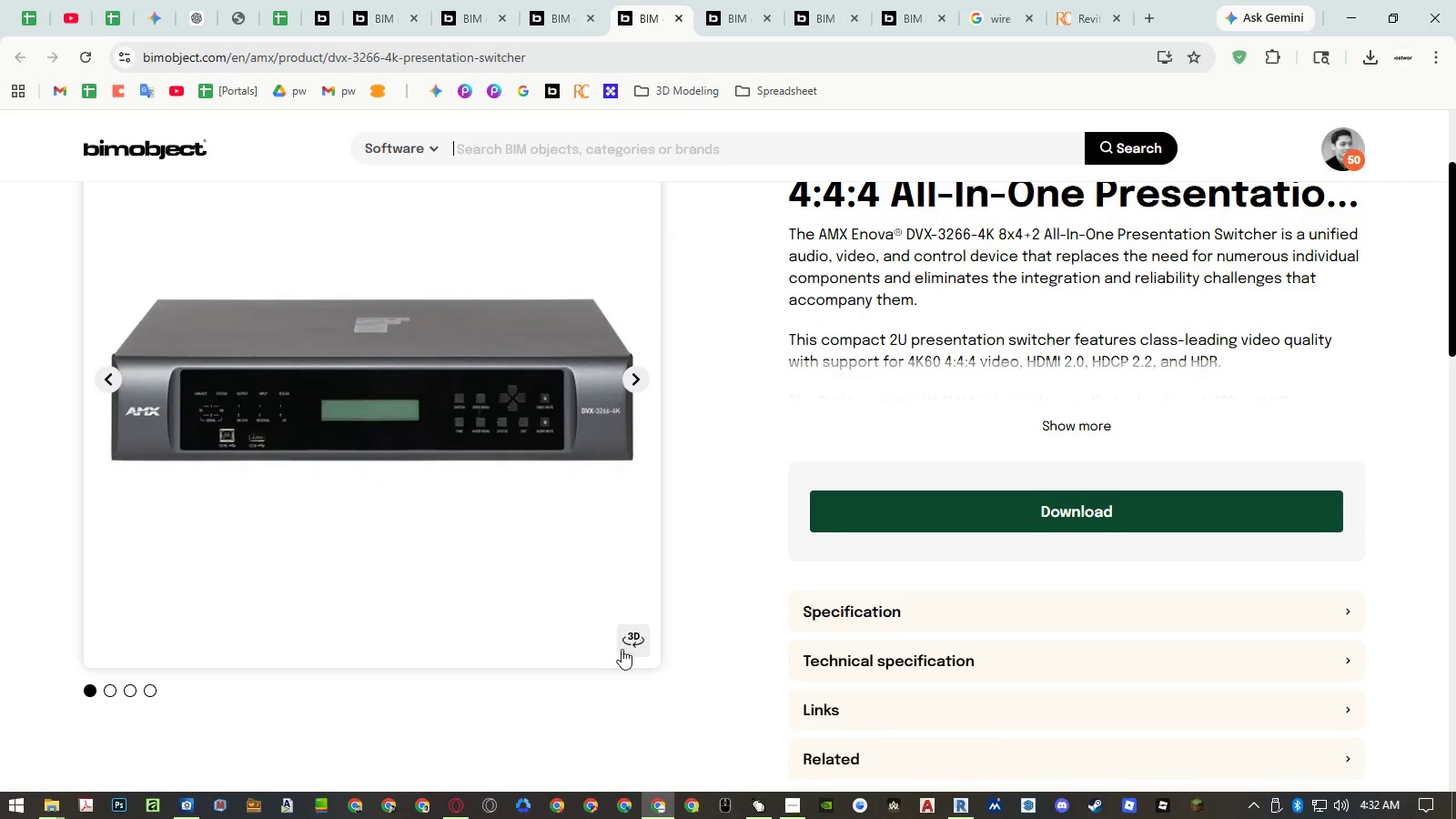 
left_click([622, 649])
 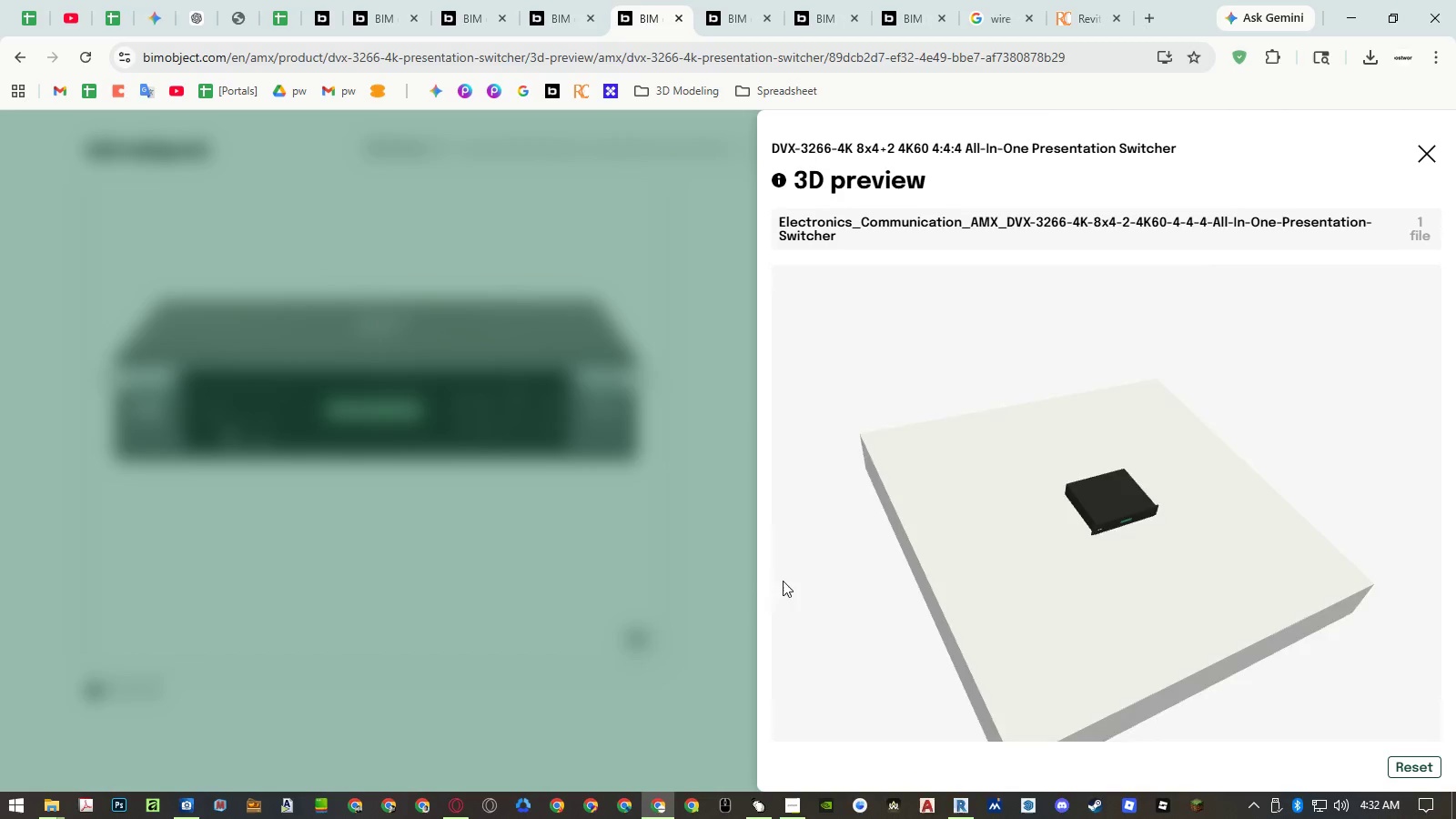 
scroll: coordinate [1259, 407], scroll_direction: up, amount: 16.0
 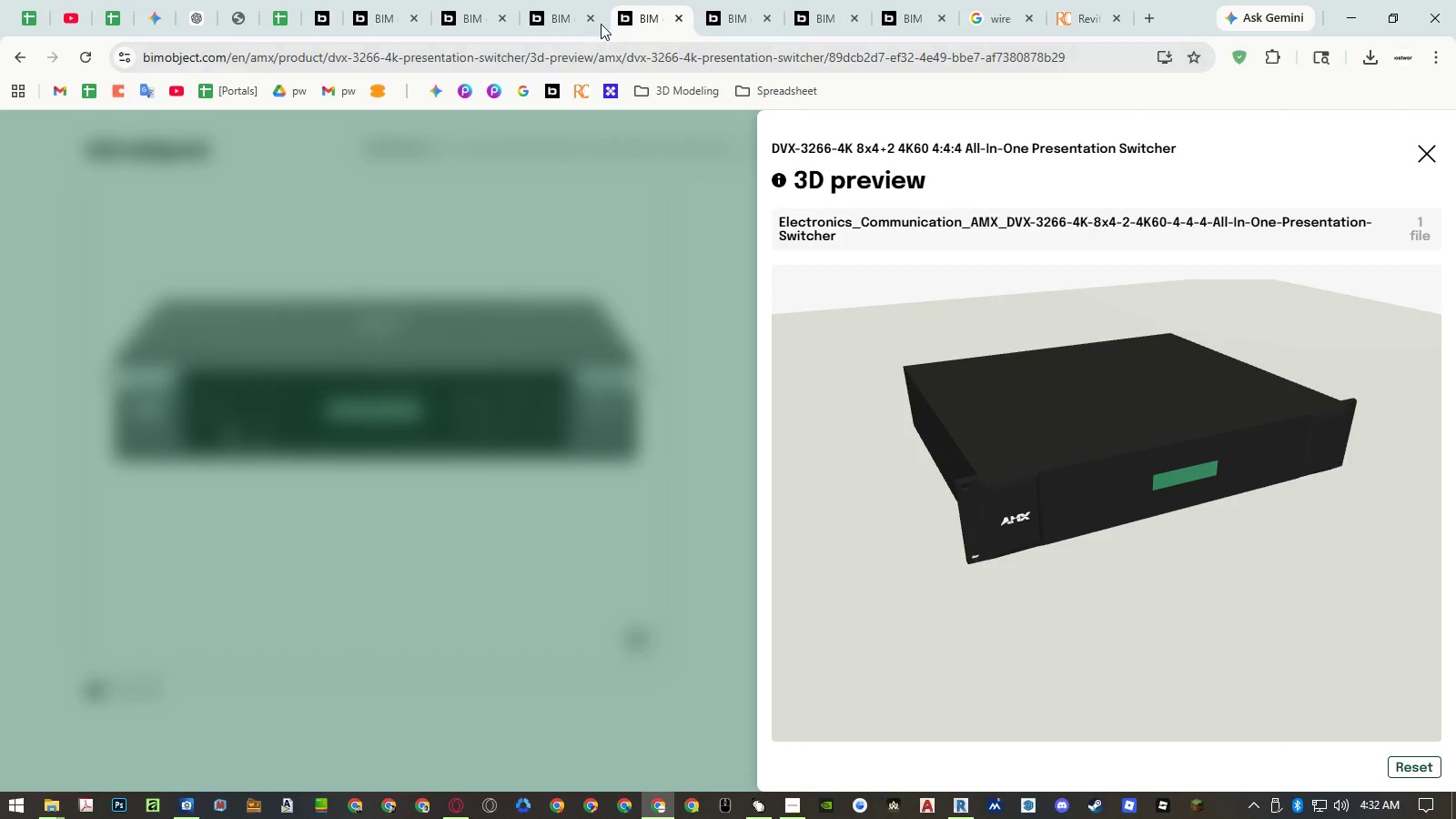 
left_click([558, 14])
 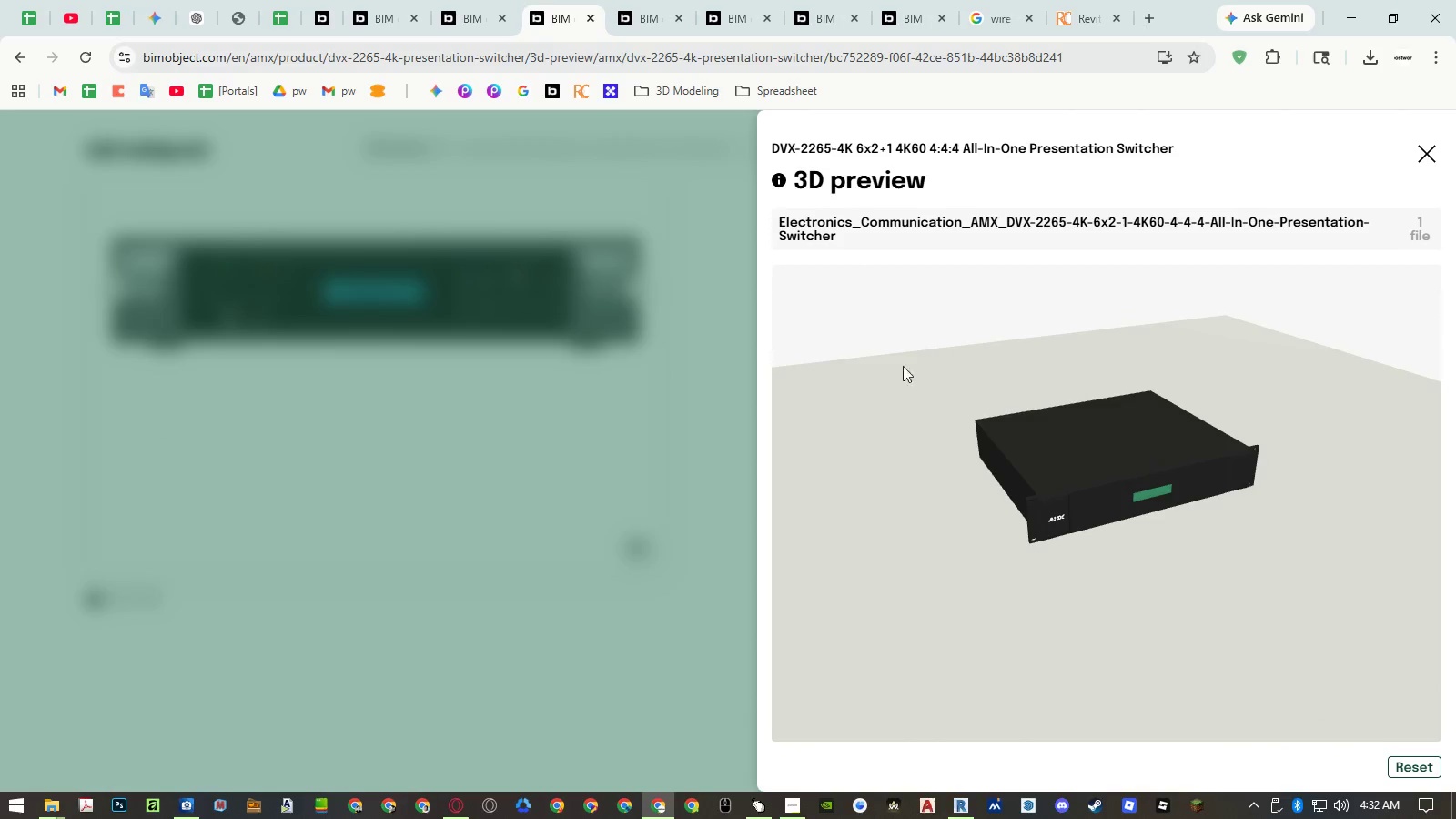 
left_click([600, 355])
 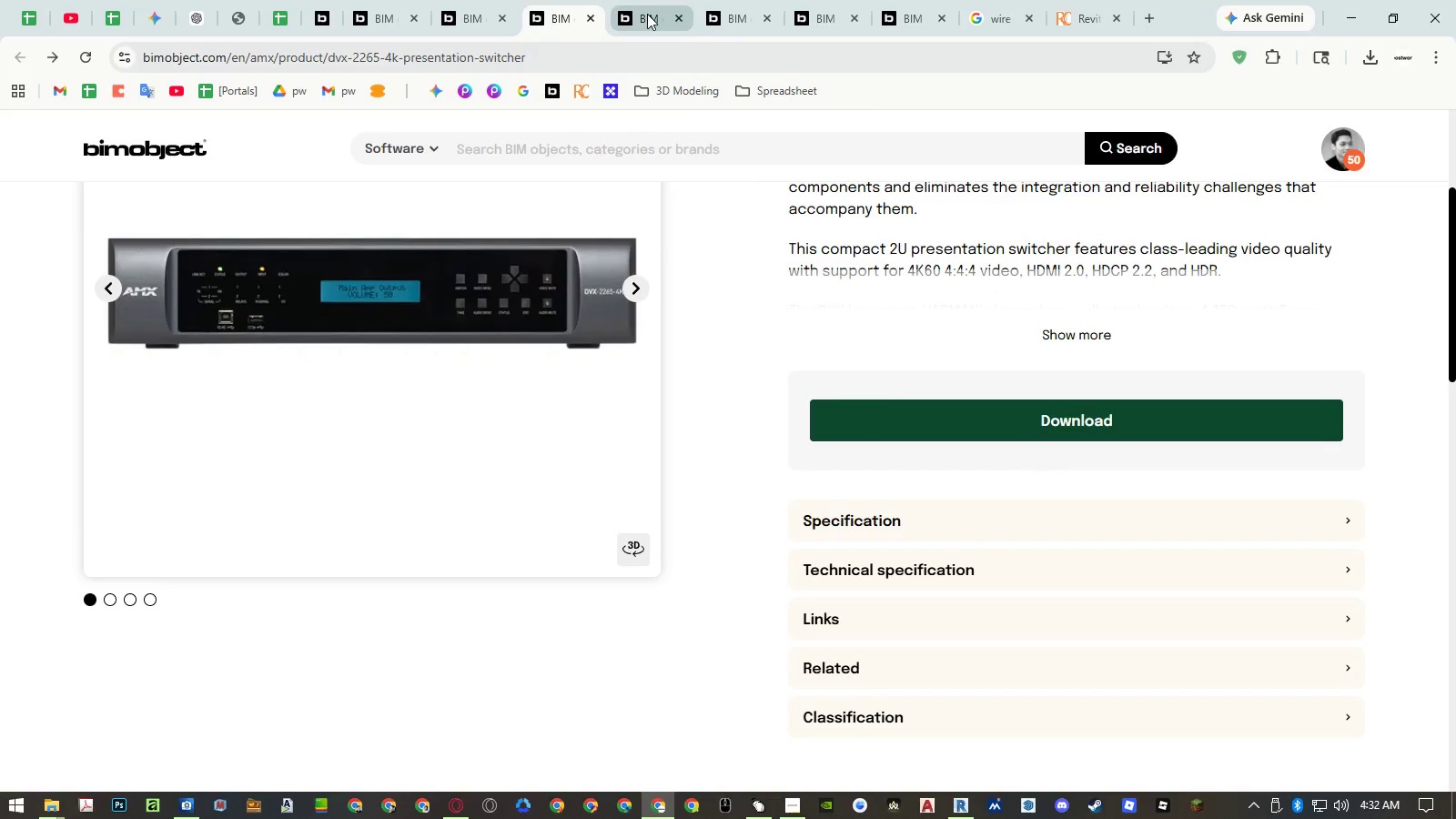 
double_click([490, 292])
 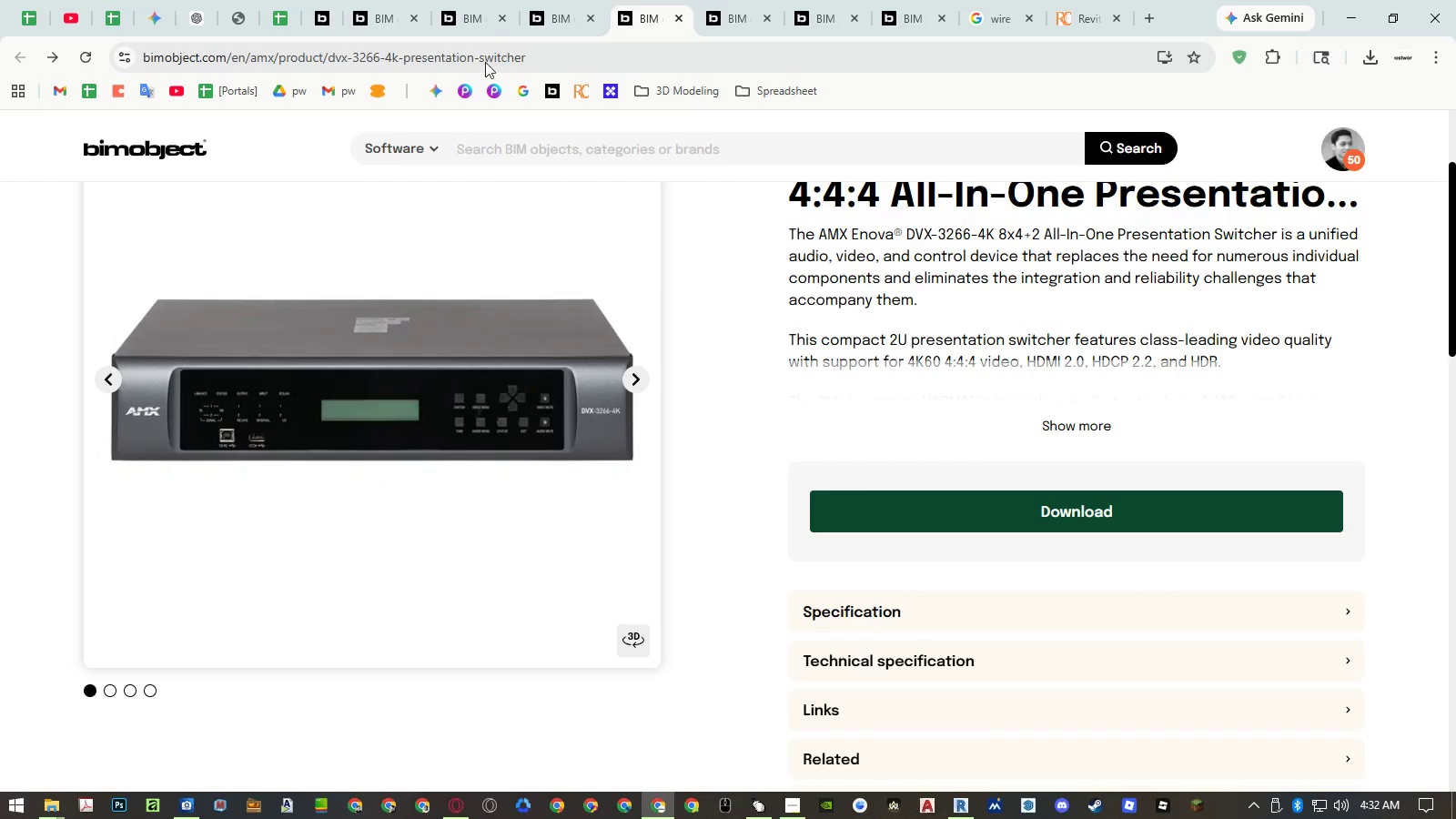 
left_click([557, 18])
 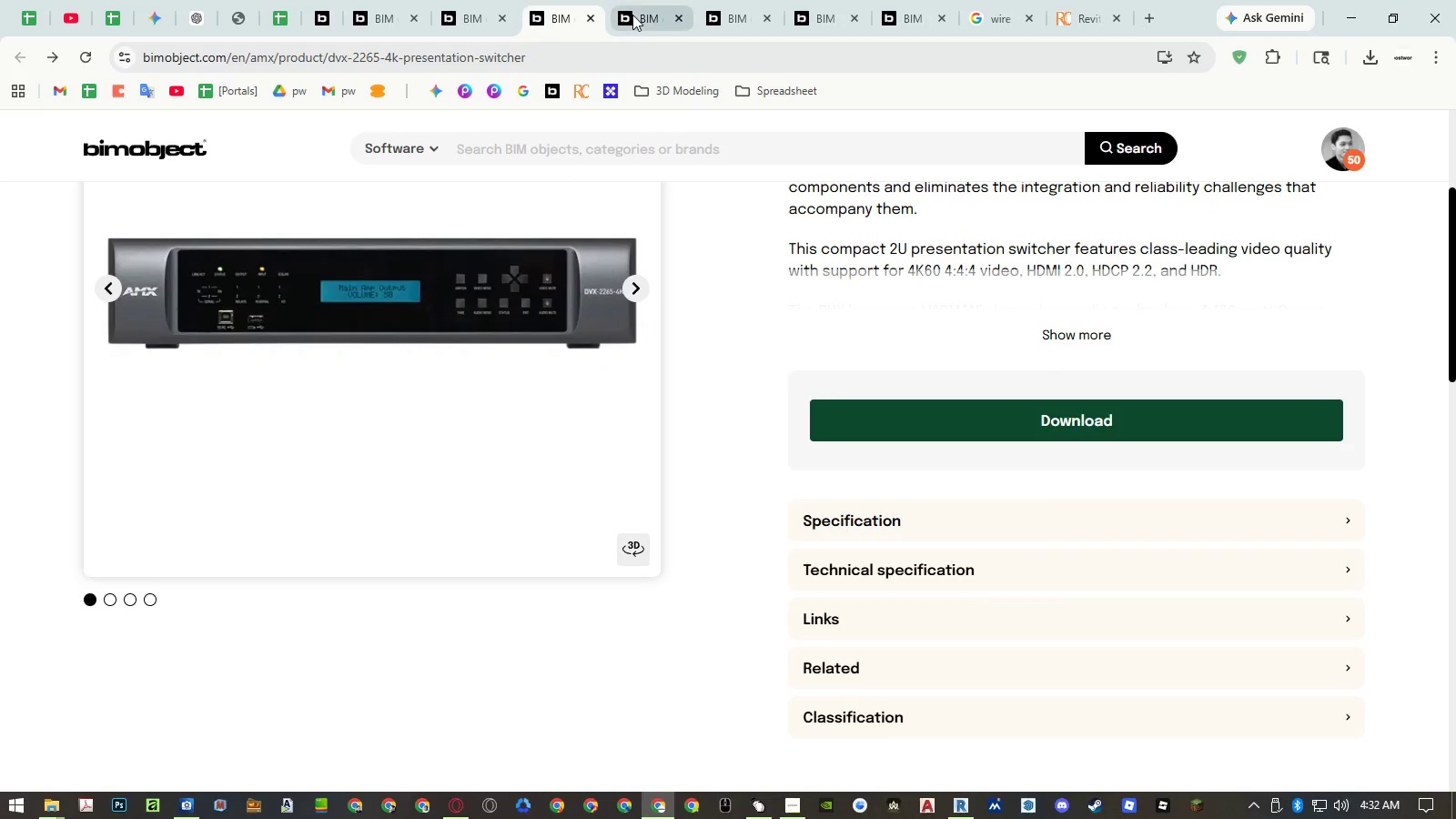 
left_click([634, 14])
 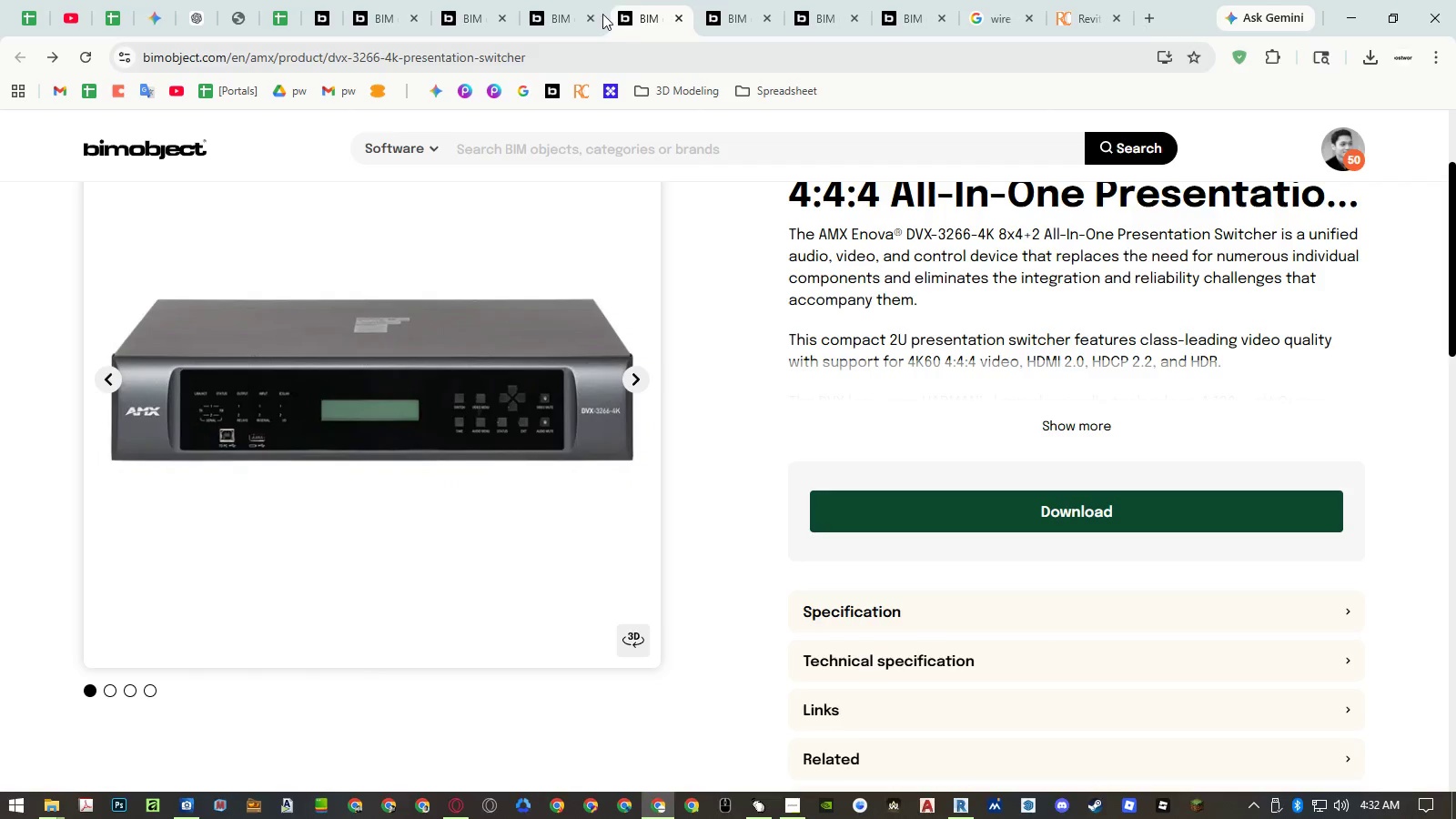 
left_click([567, 11])
 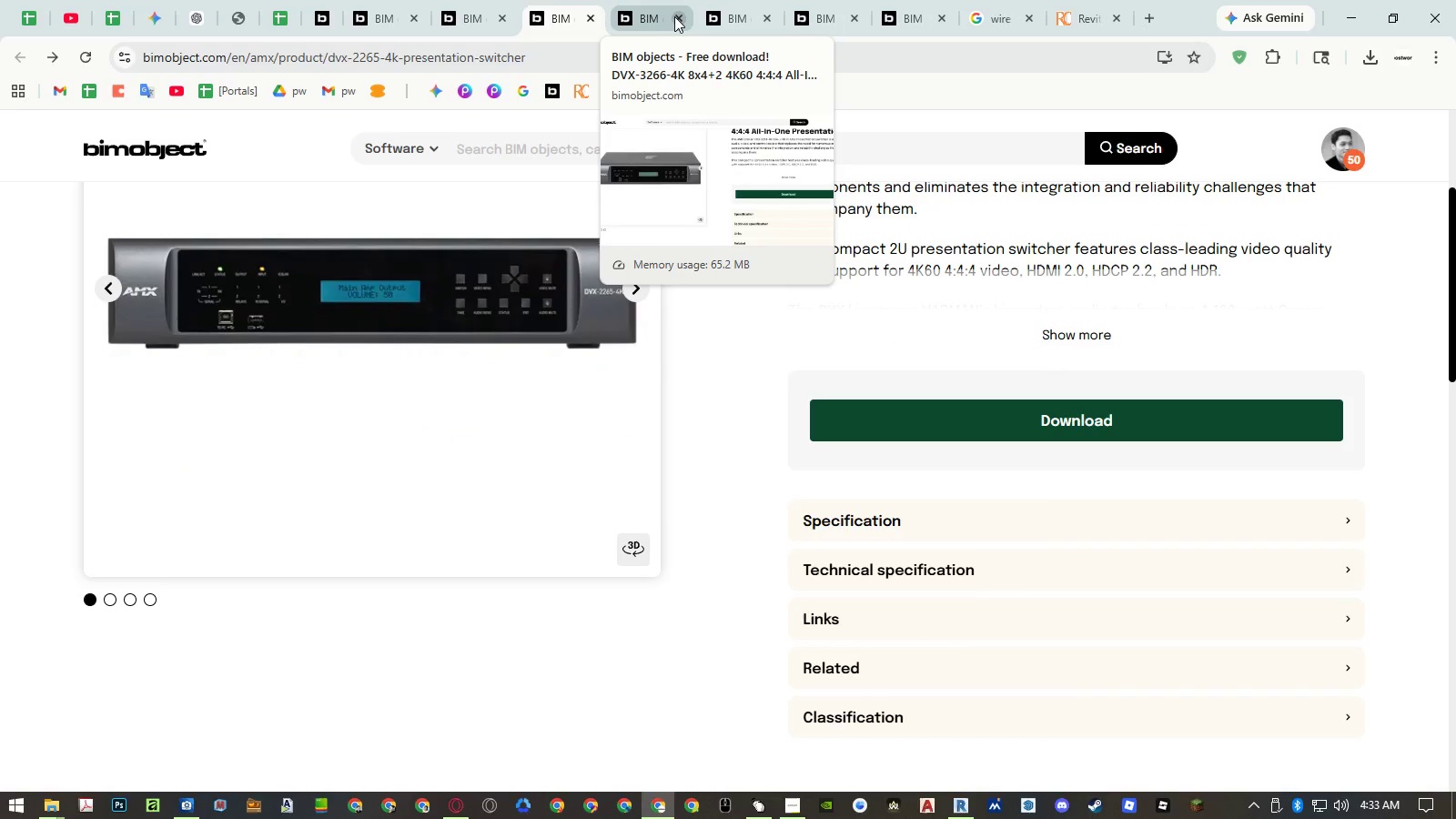 
left_click([642, 15])
 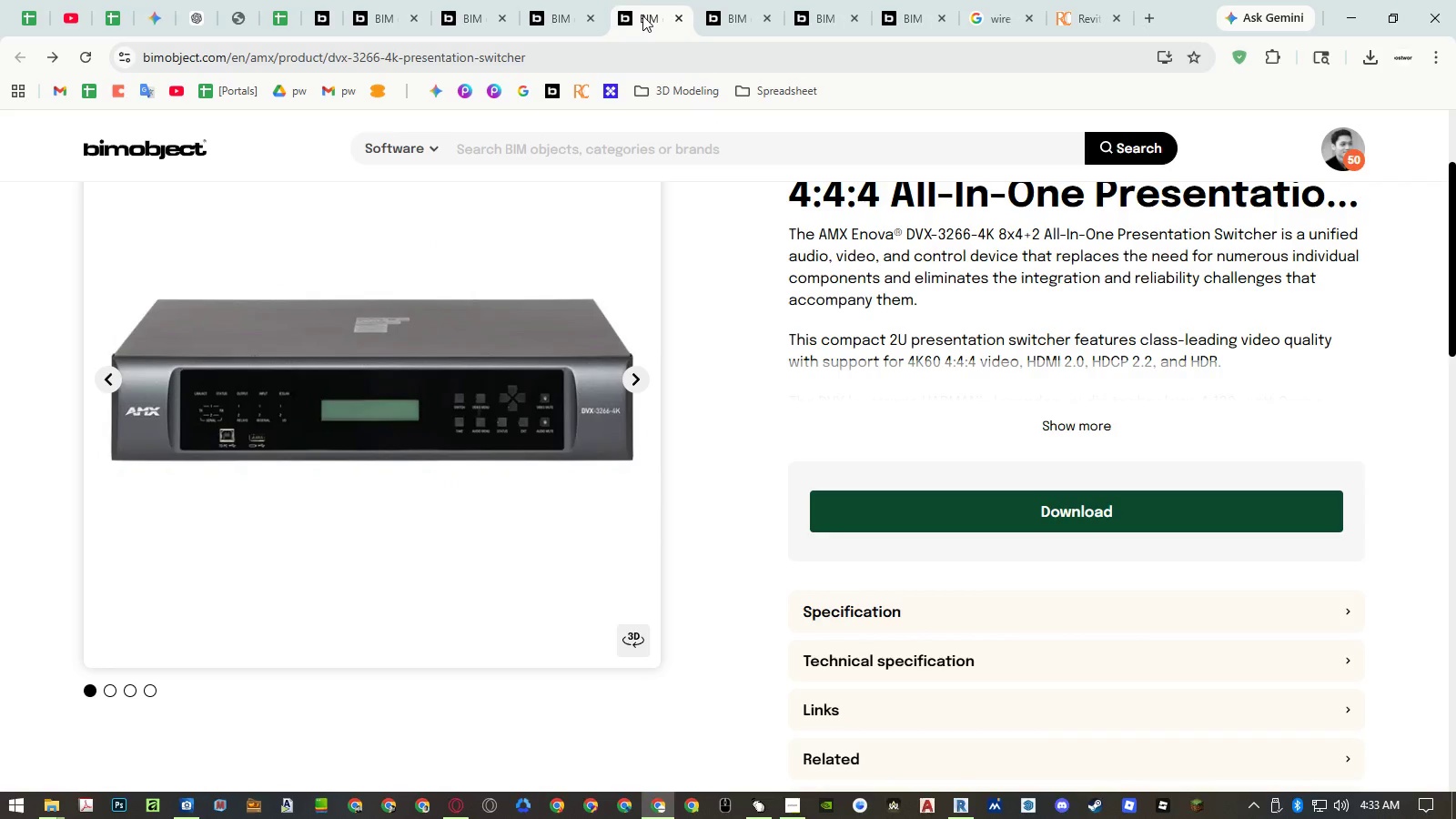 
scroll: coordinate [718, 243], scroll_direction: up, amount: 3.0
 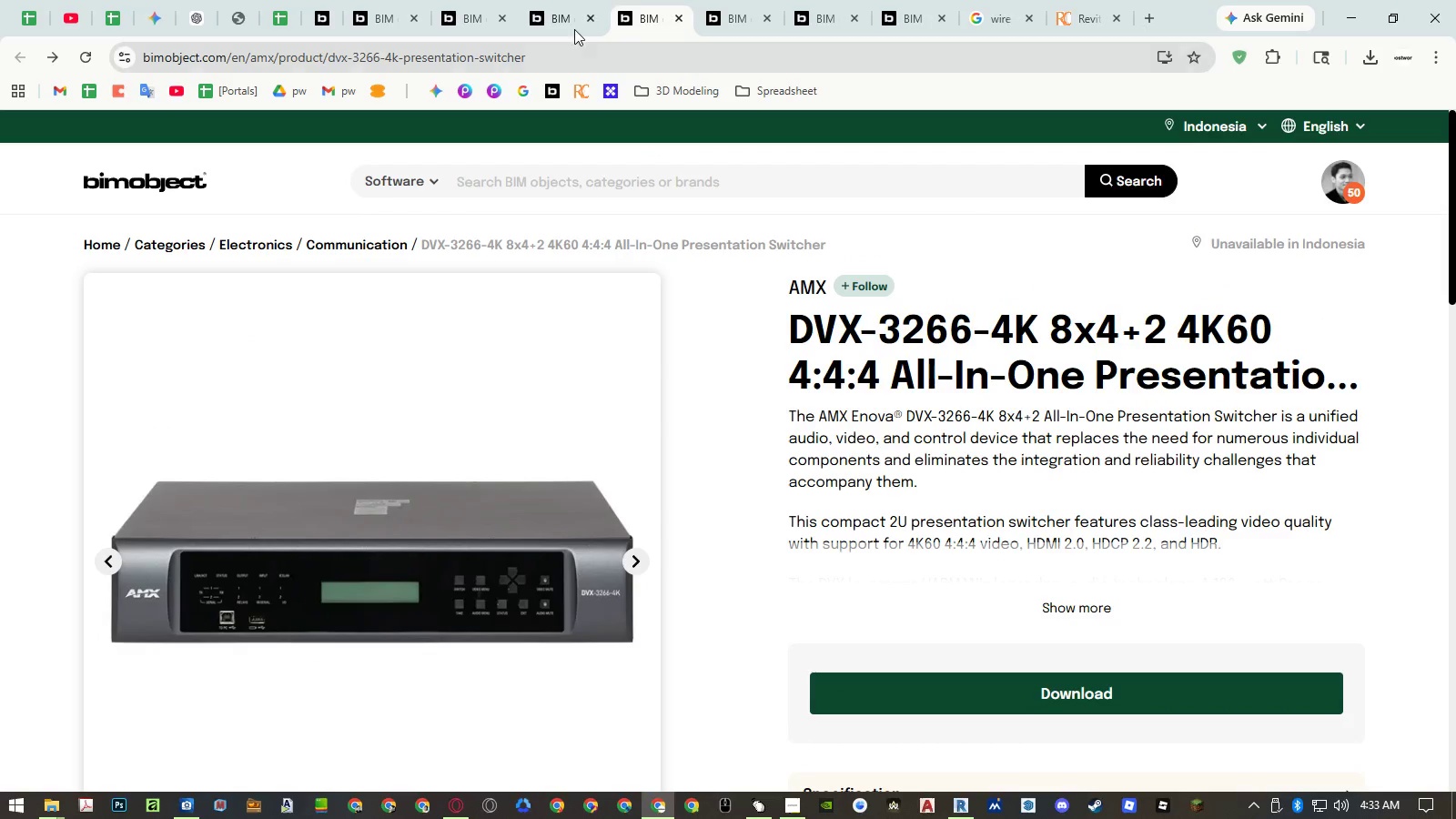 
left_click([573, 26])
 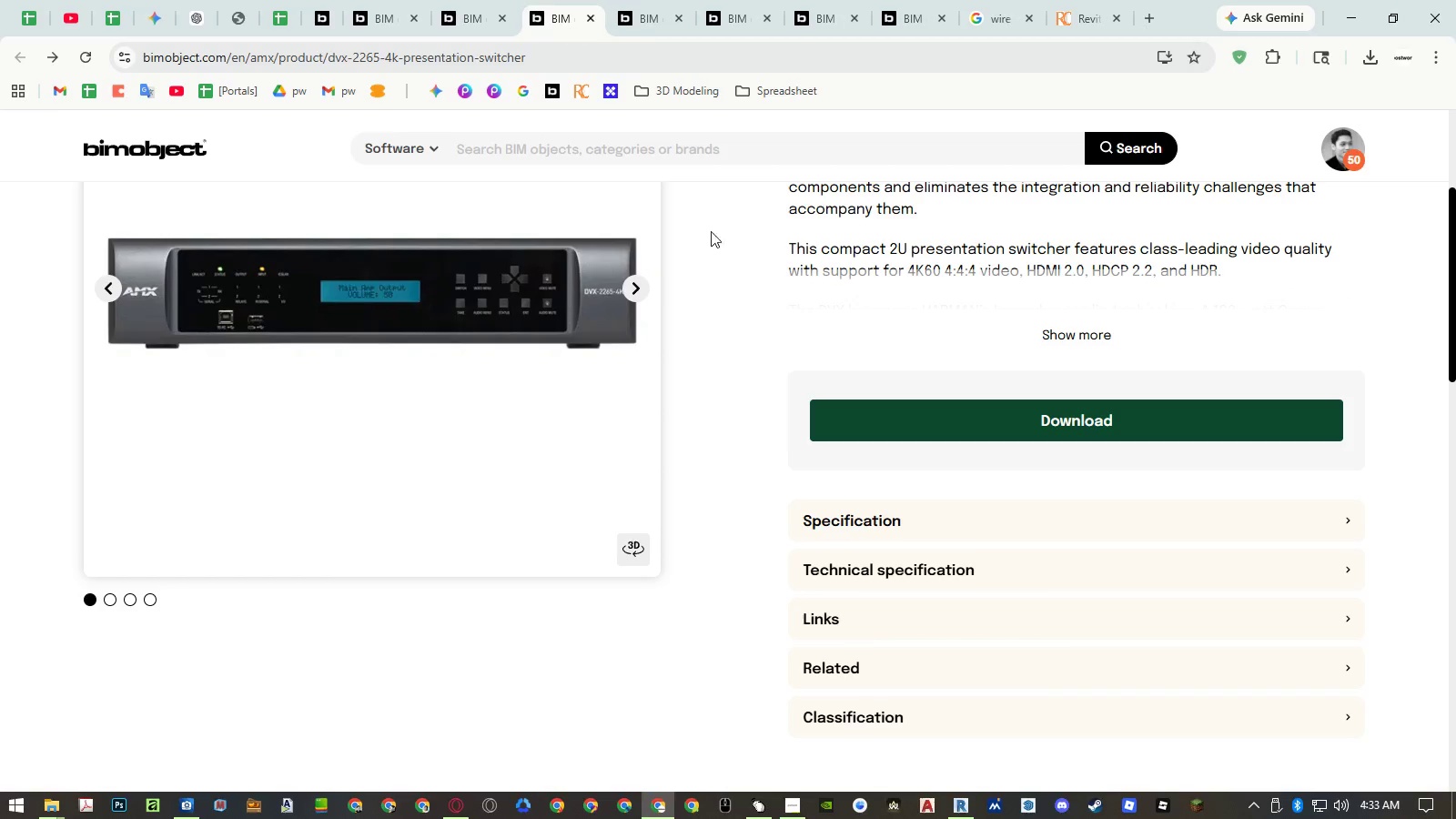 
scroll: coordinate [808, 315], scroll_direction: up, amount: 4.0
 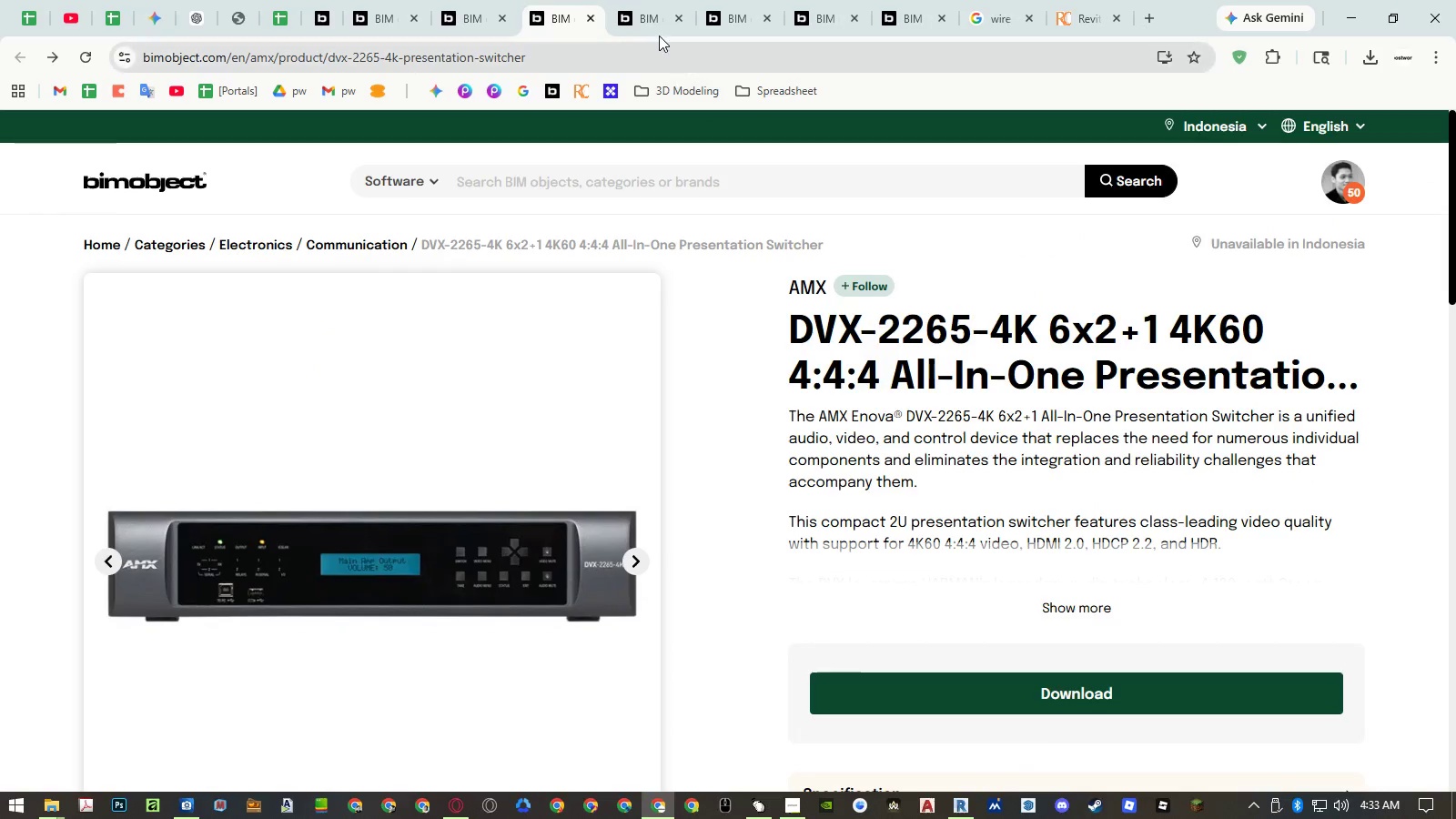 
left_click([652, 29])
 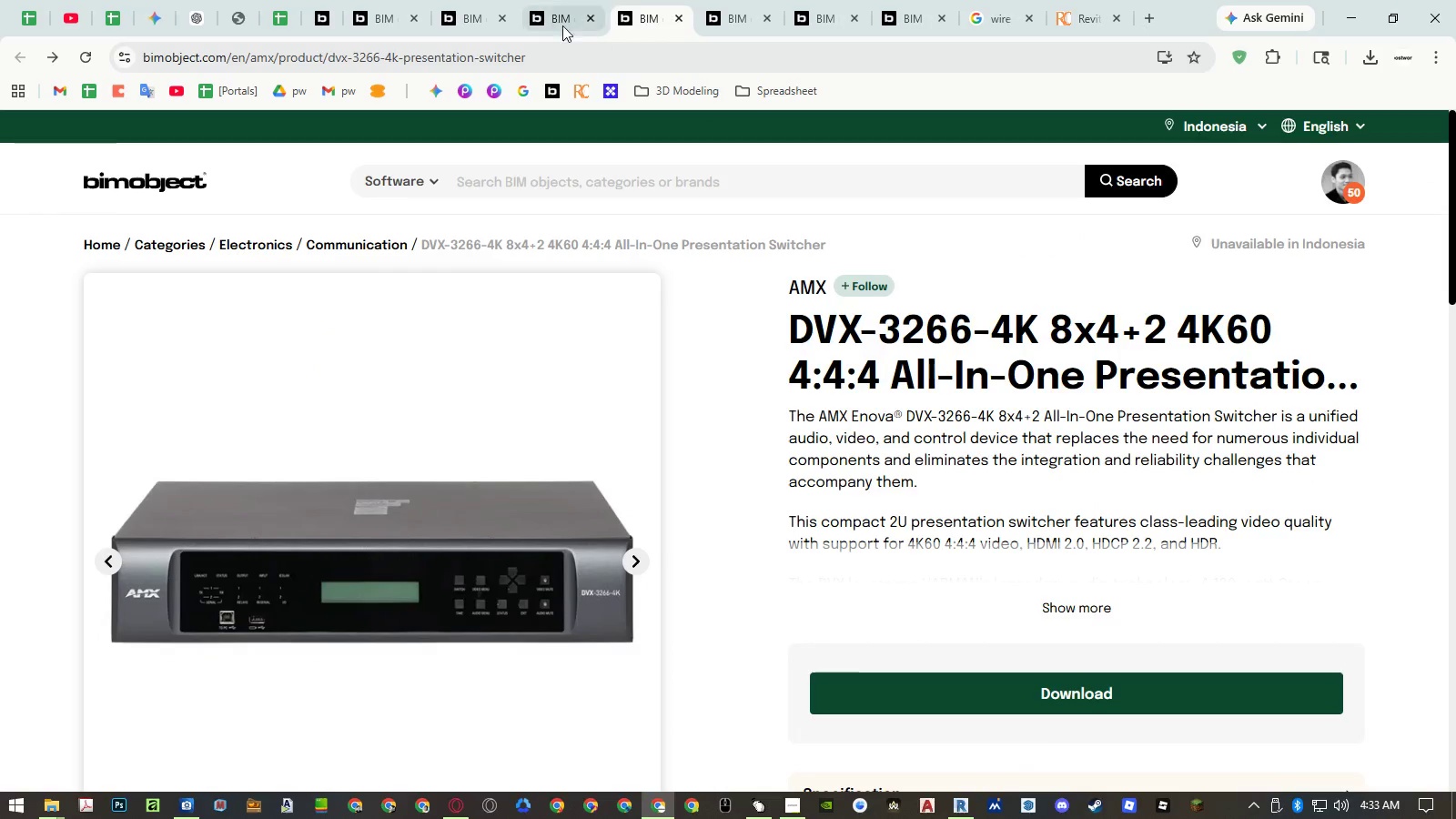 
left_click([557, 24])
 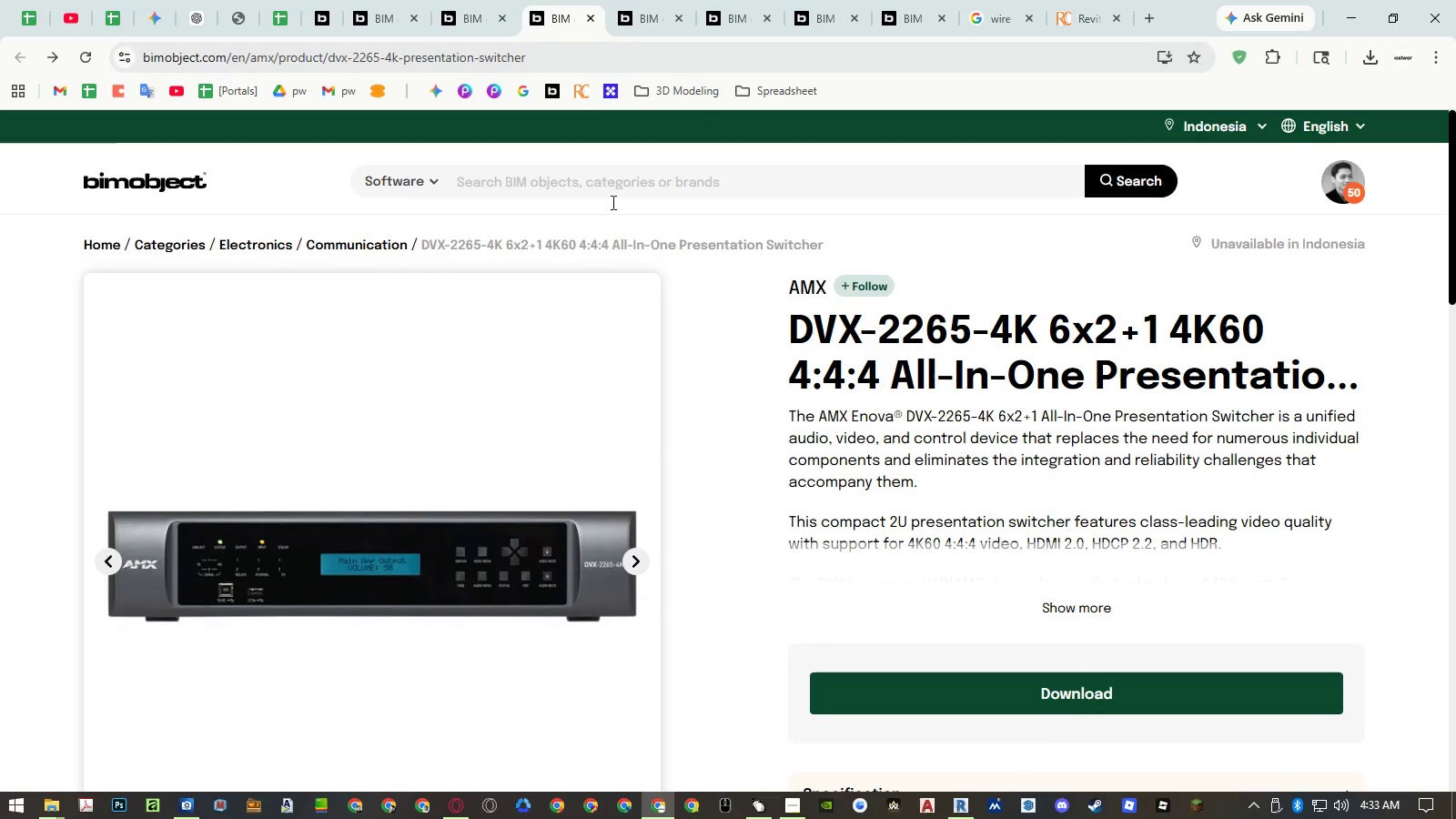 
scroll: coordinate [635, 336], scroll_direction: down, amount: 2.0
 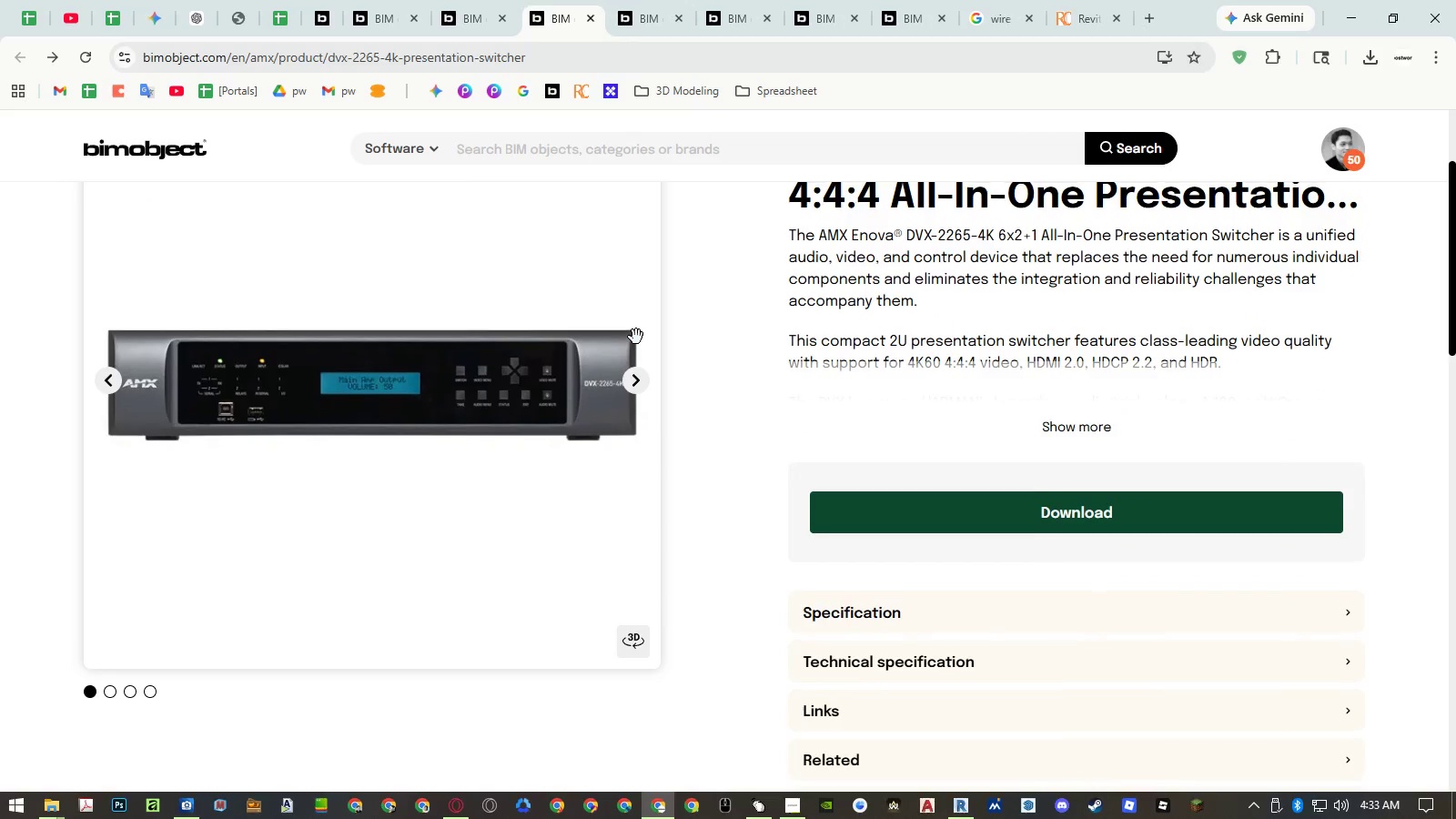 
scroll: coordinate [636, 337], scroll_direction: up, amount: 2.0
 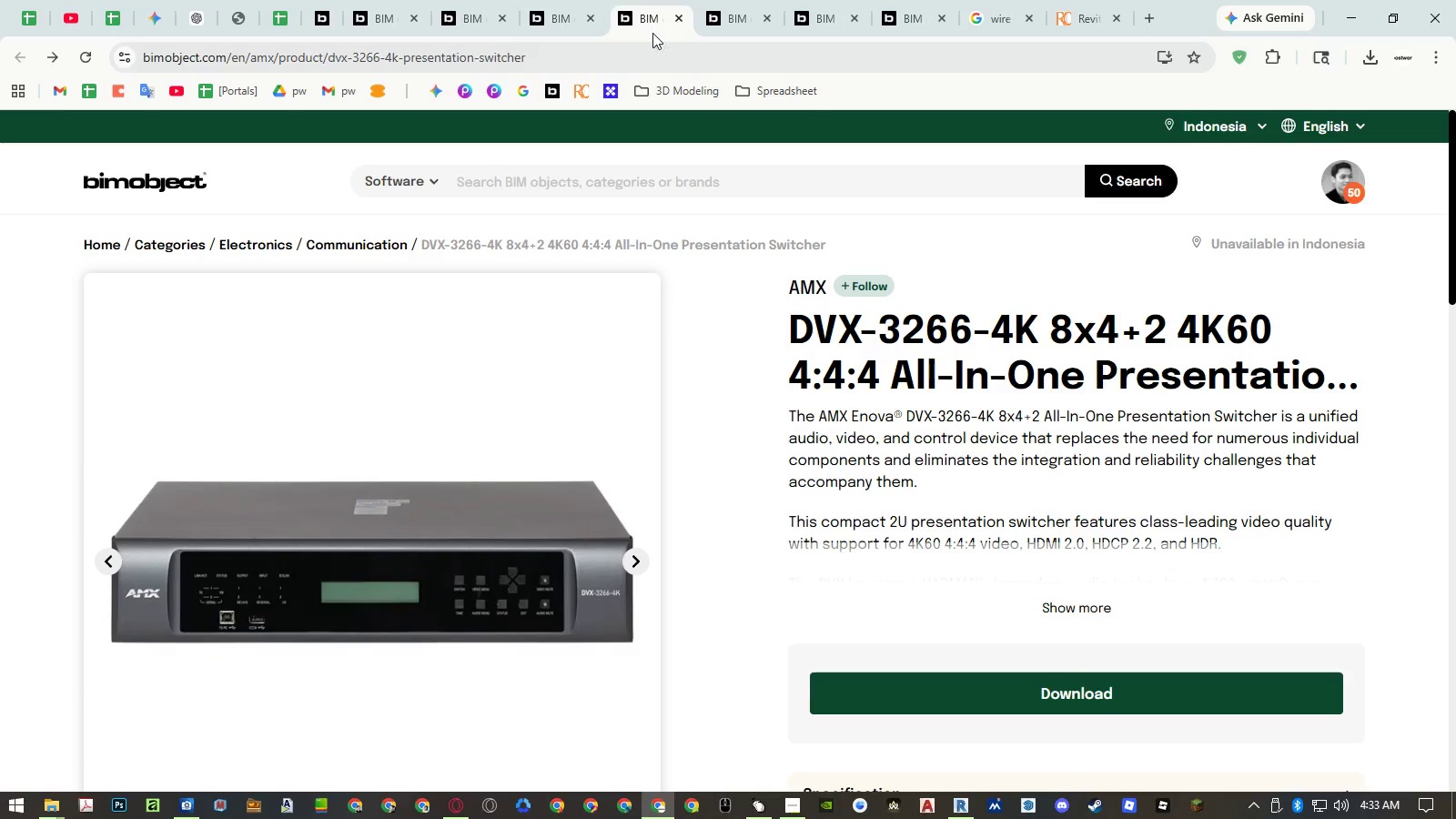 
scroll: coordinate [675, 320], scroll_direction: down, amount: 1.0
 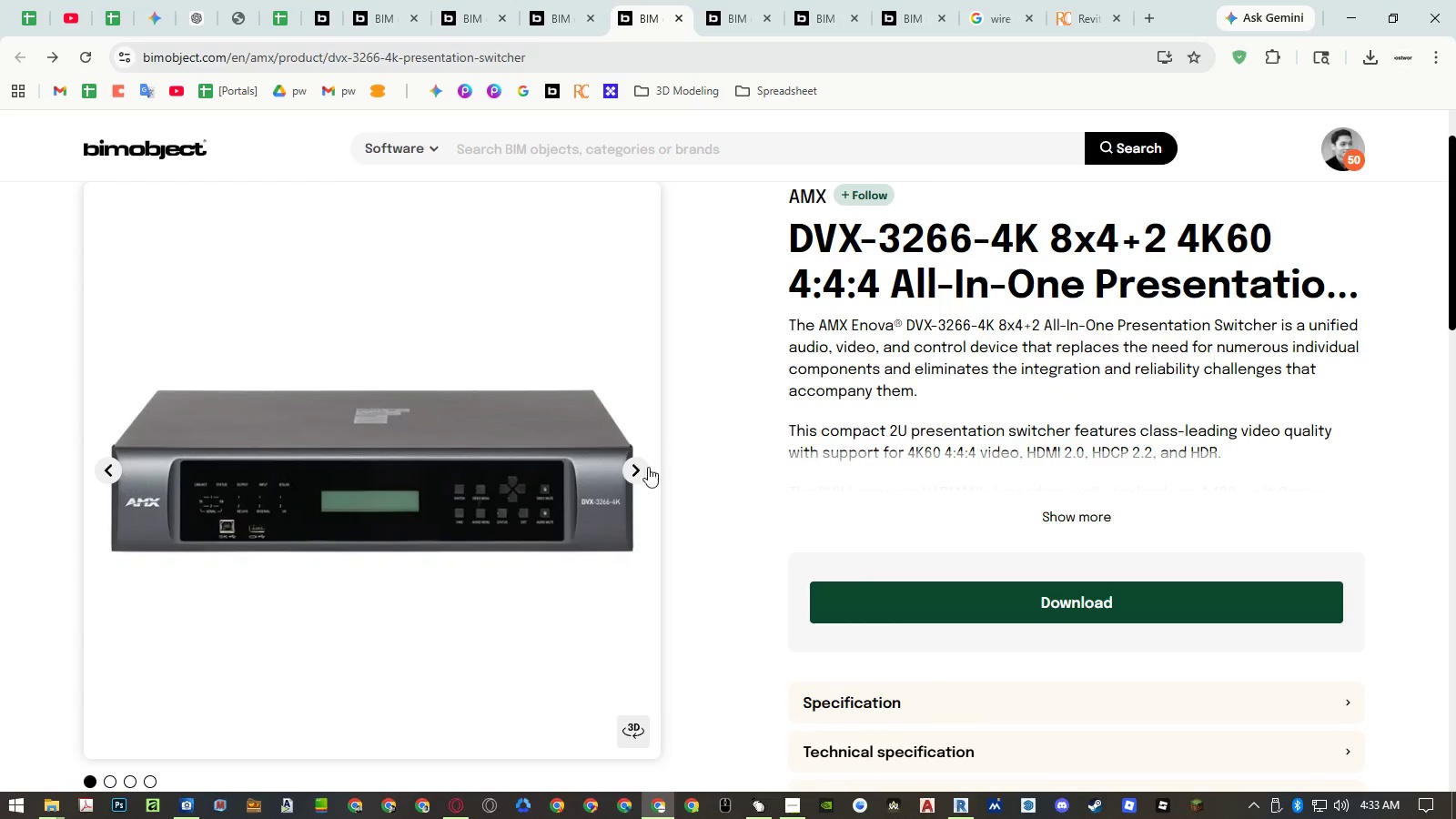 
left_click([639, 468])
 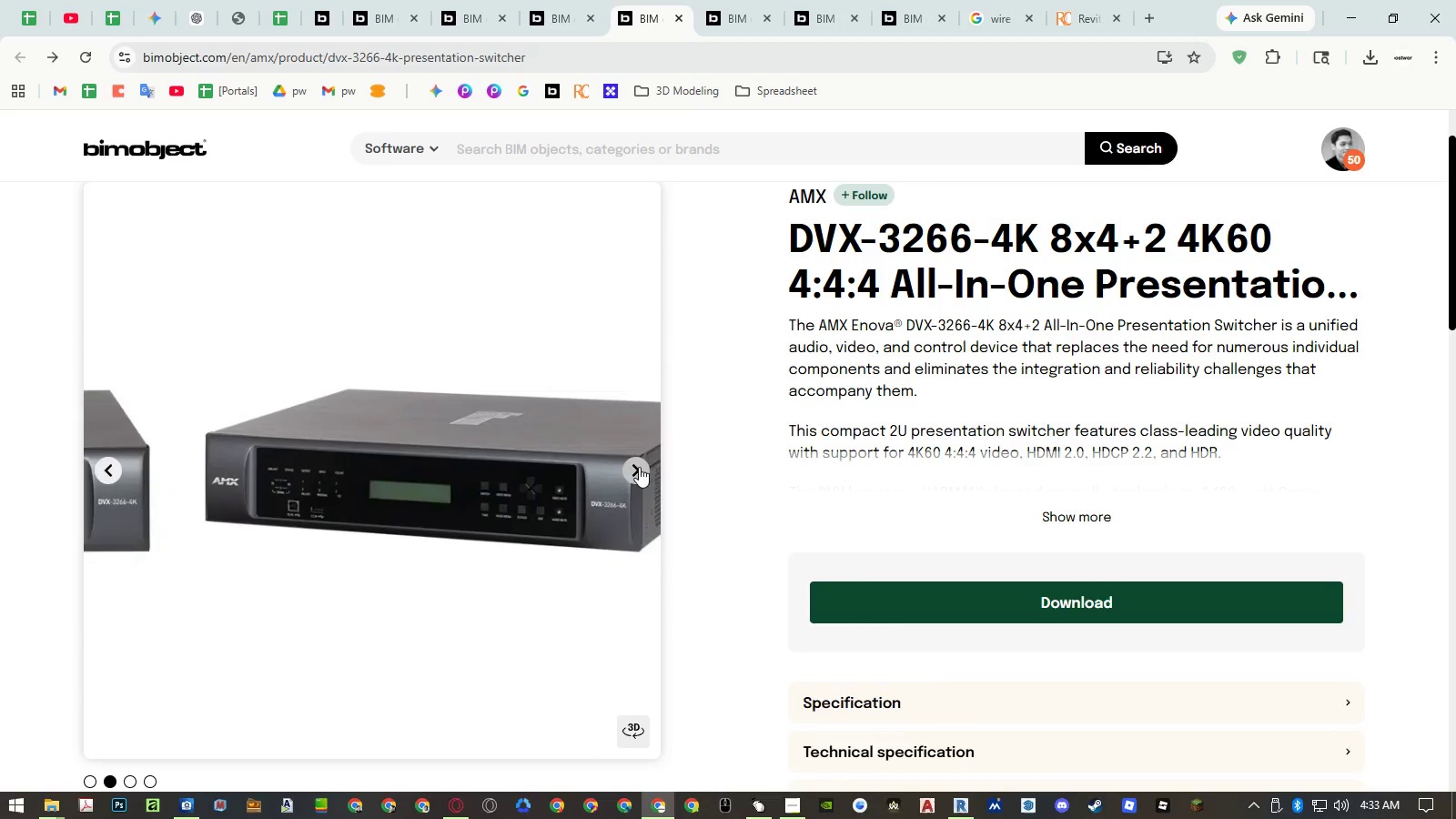 
left_click([639, 467])
 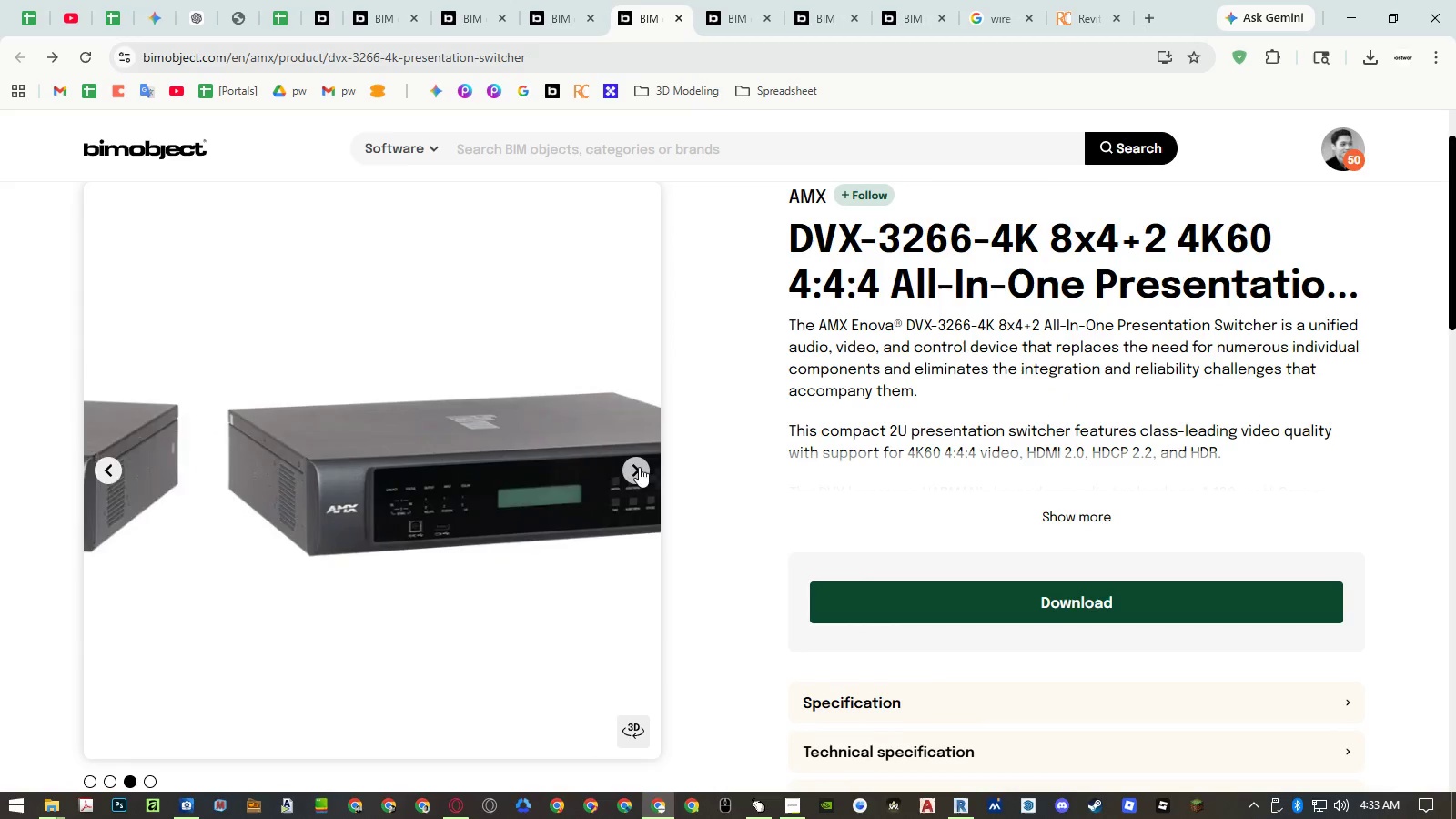 
double_click([639, 467])
 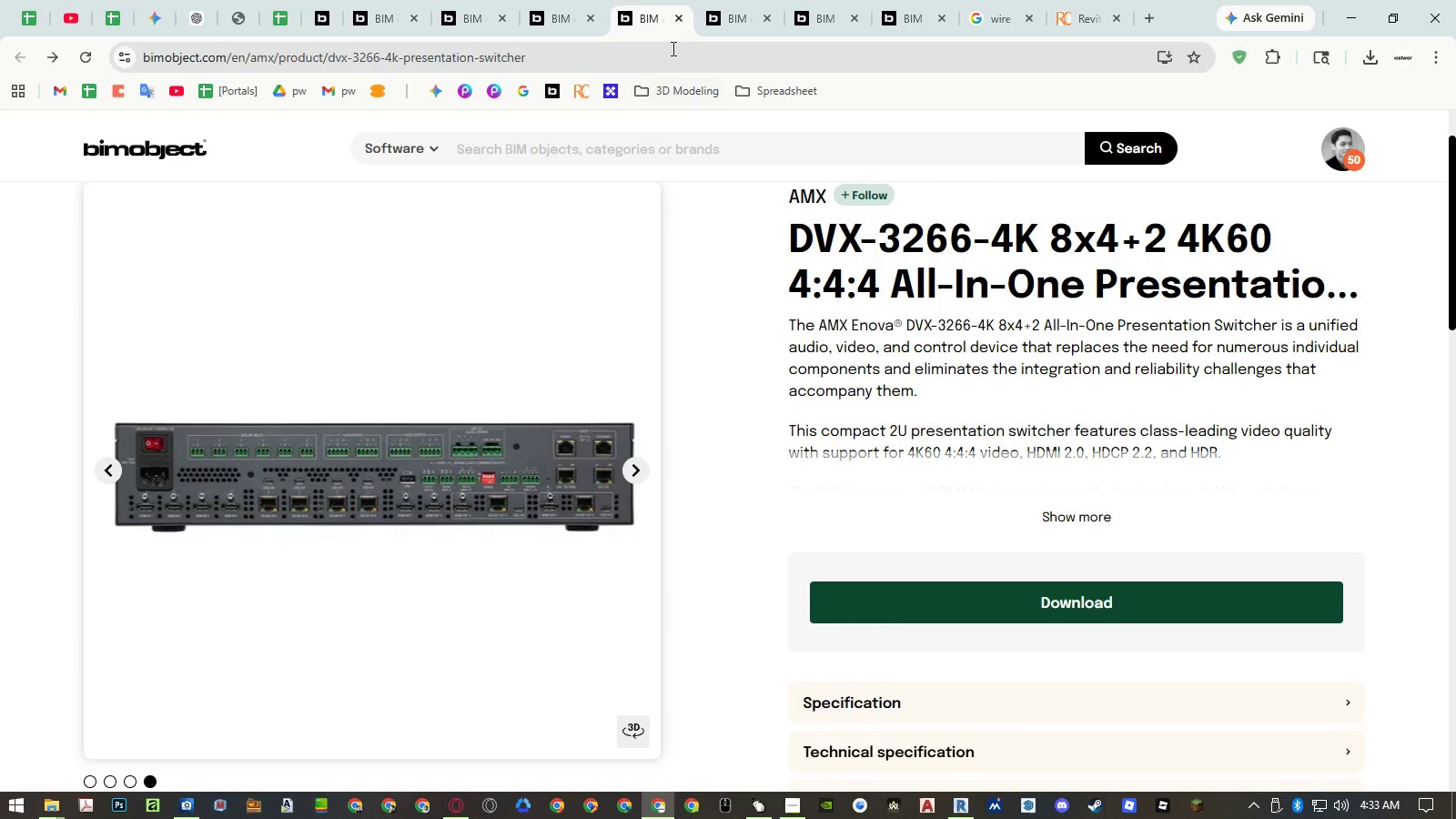 
middle_click([648, 16])
 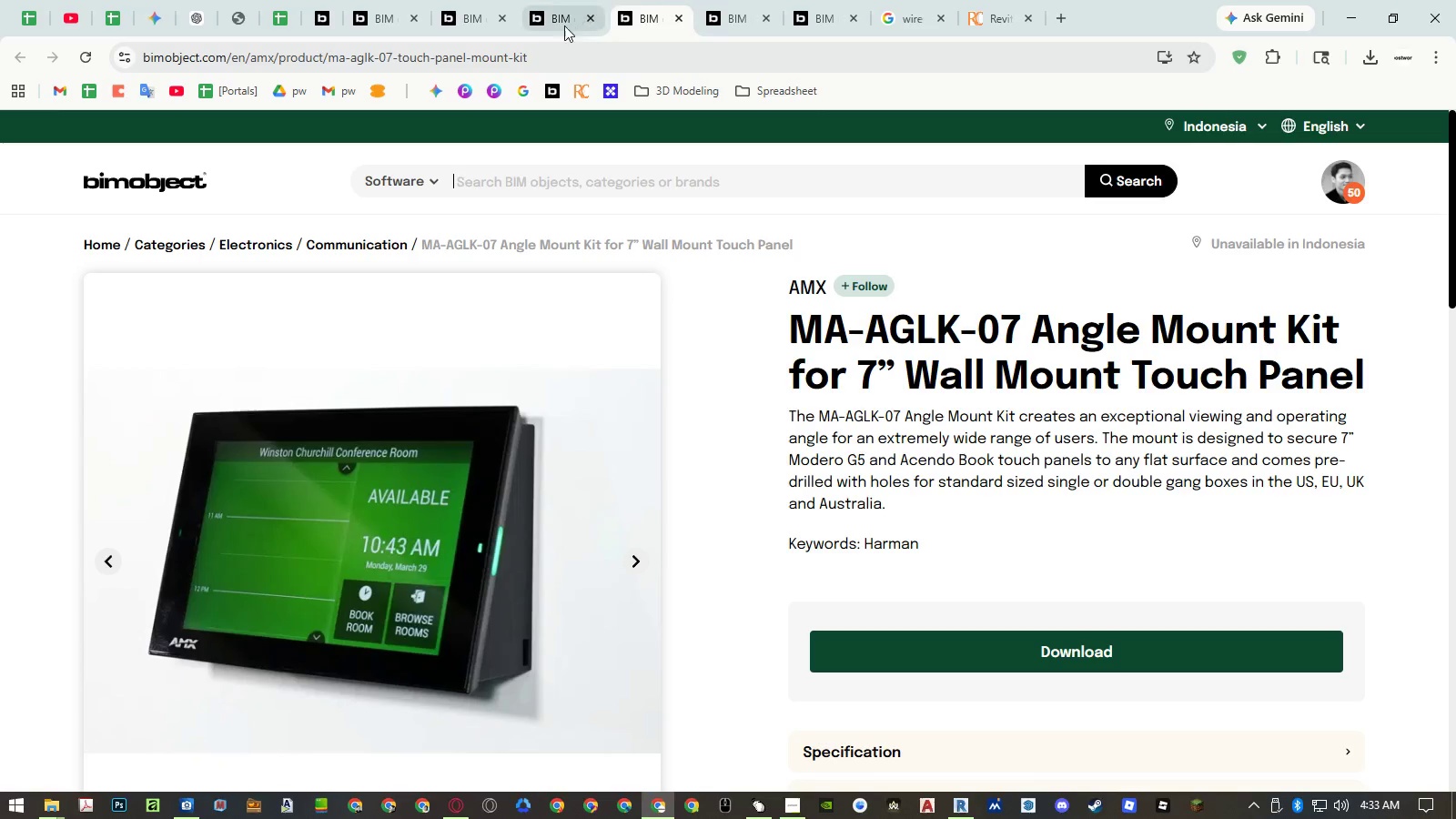 
left_click([554, 26])
 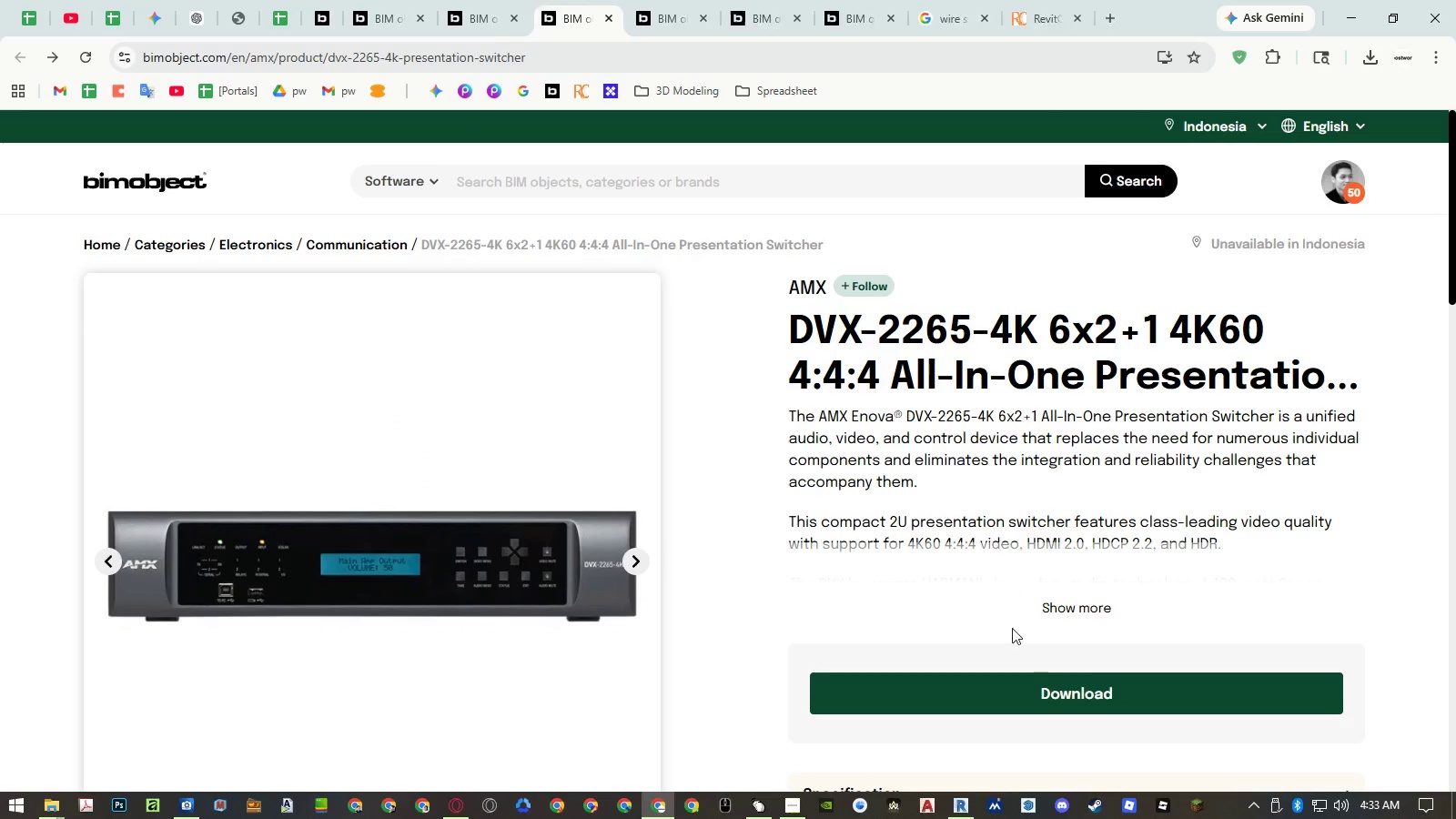 
left_click([1016, 695])
 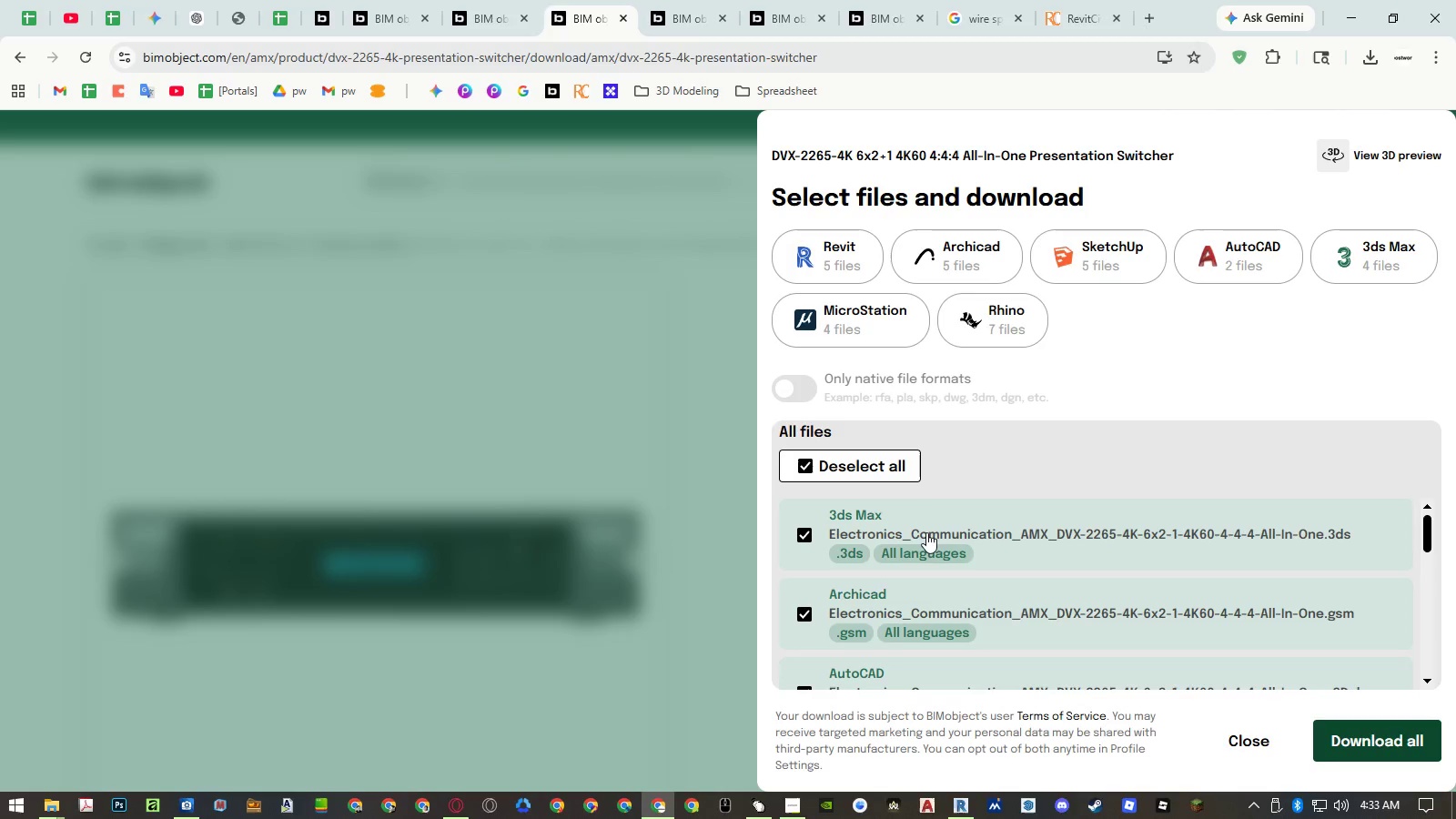 
left_click([821, 266])
 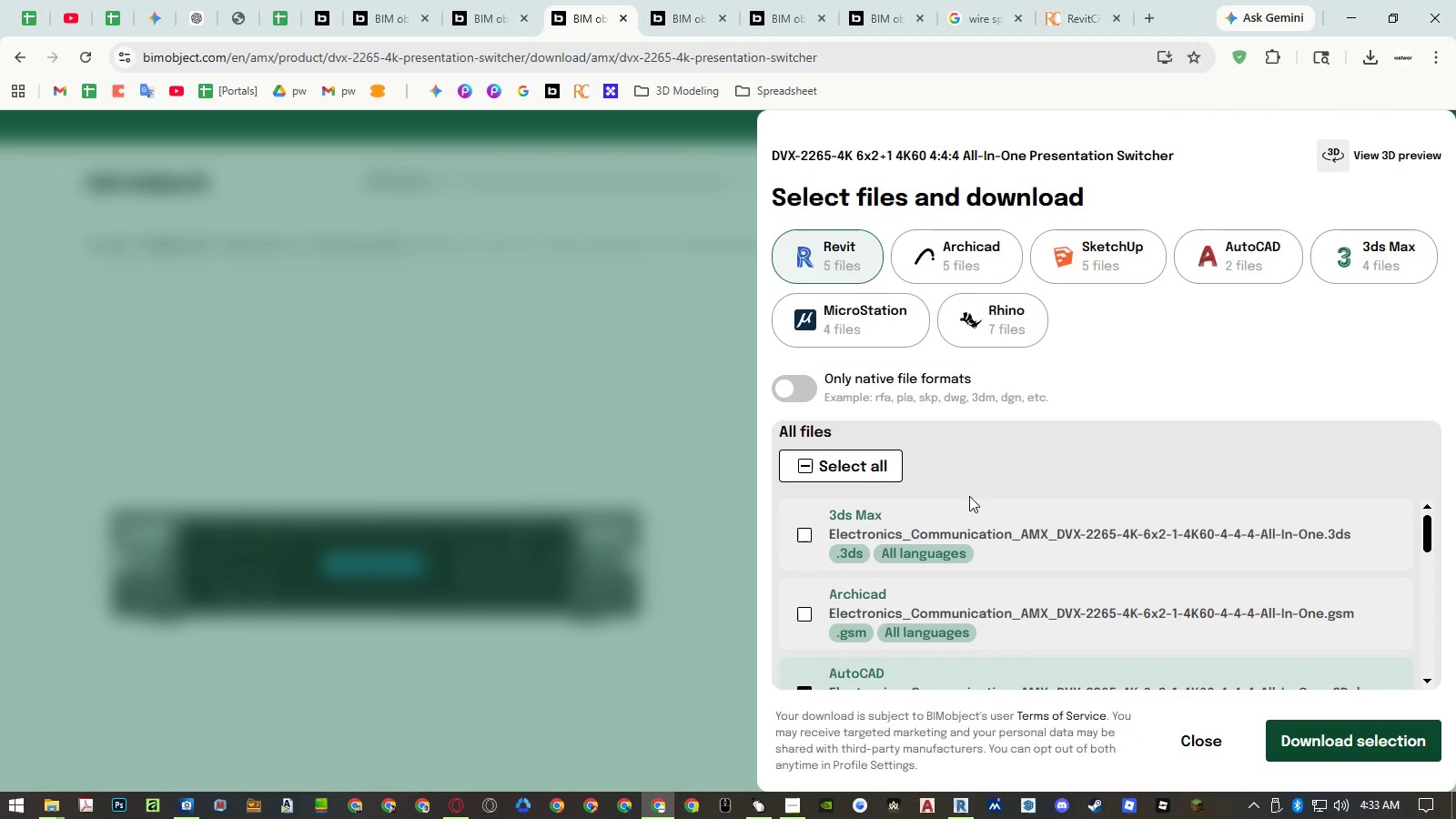 
scroll: coordinate [1063, 562], scroll_direction: down, amount: 2.0
 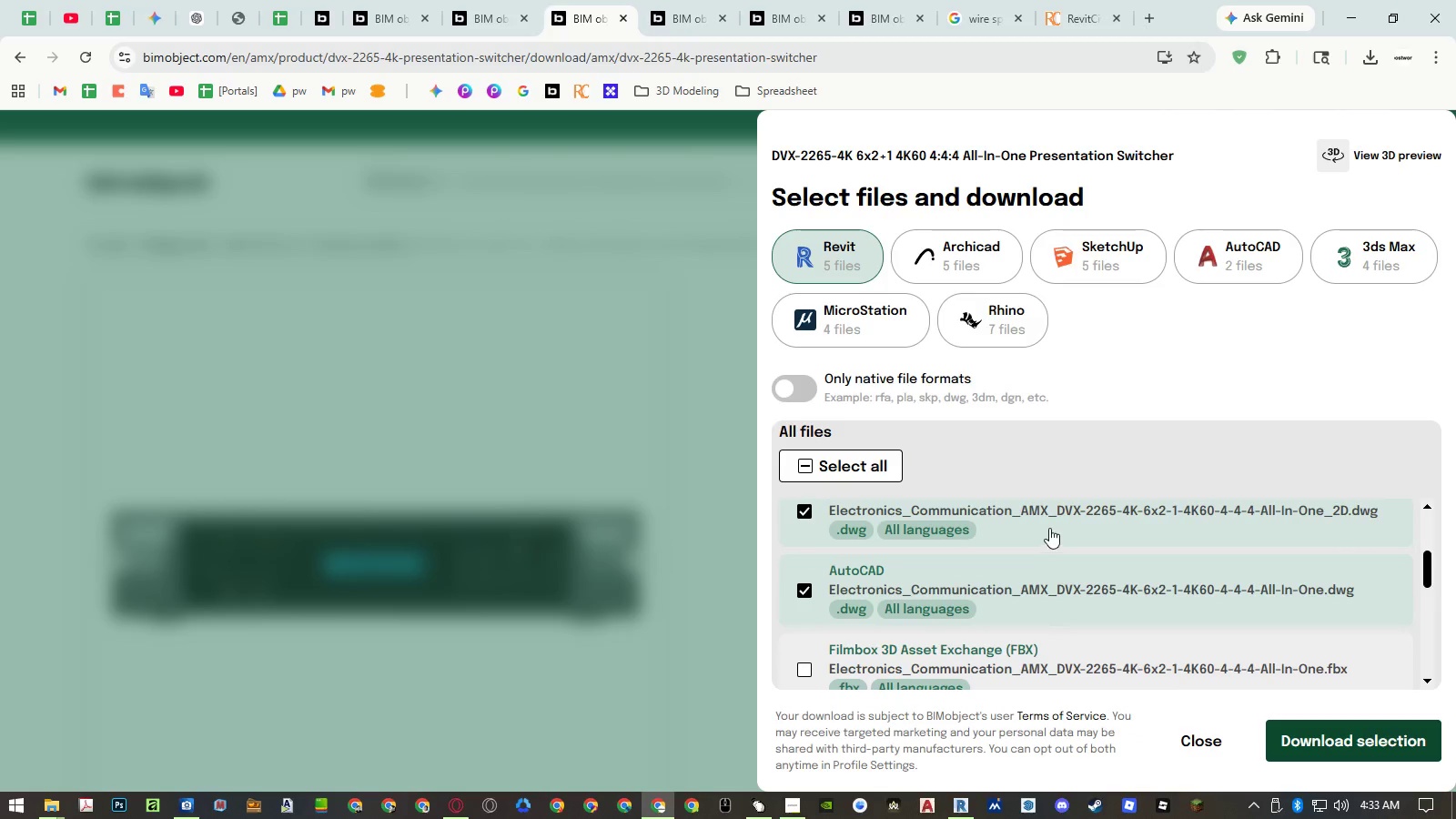 
double_click([1046, 575])
 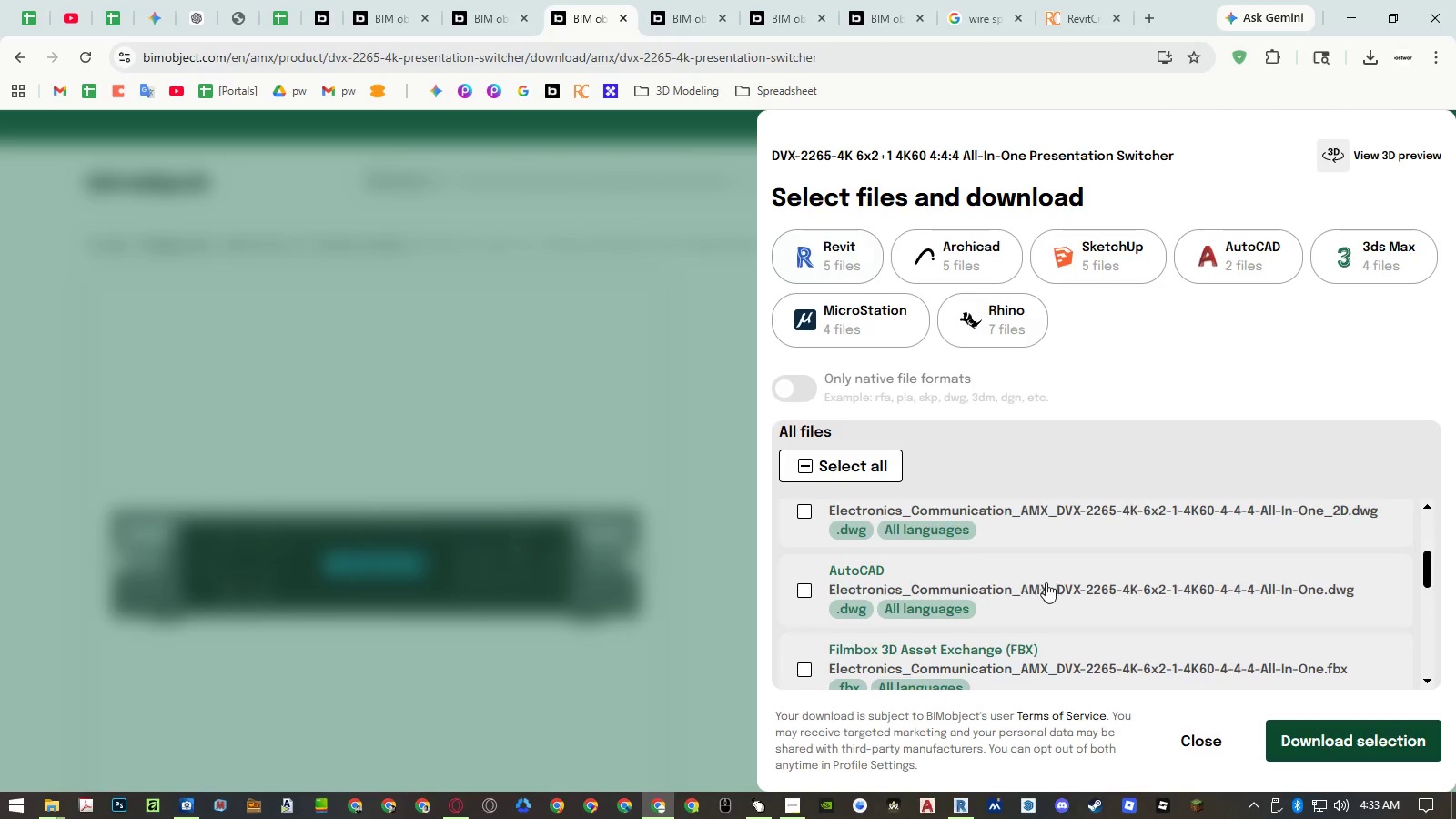 
scroll: coordinate [1046, 584], scroll_direction: down, amount: 2.0
 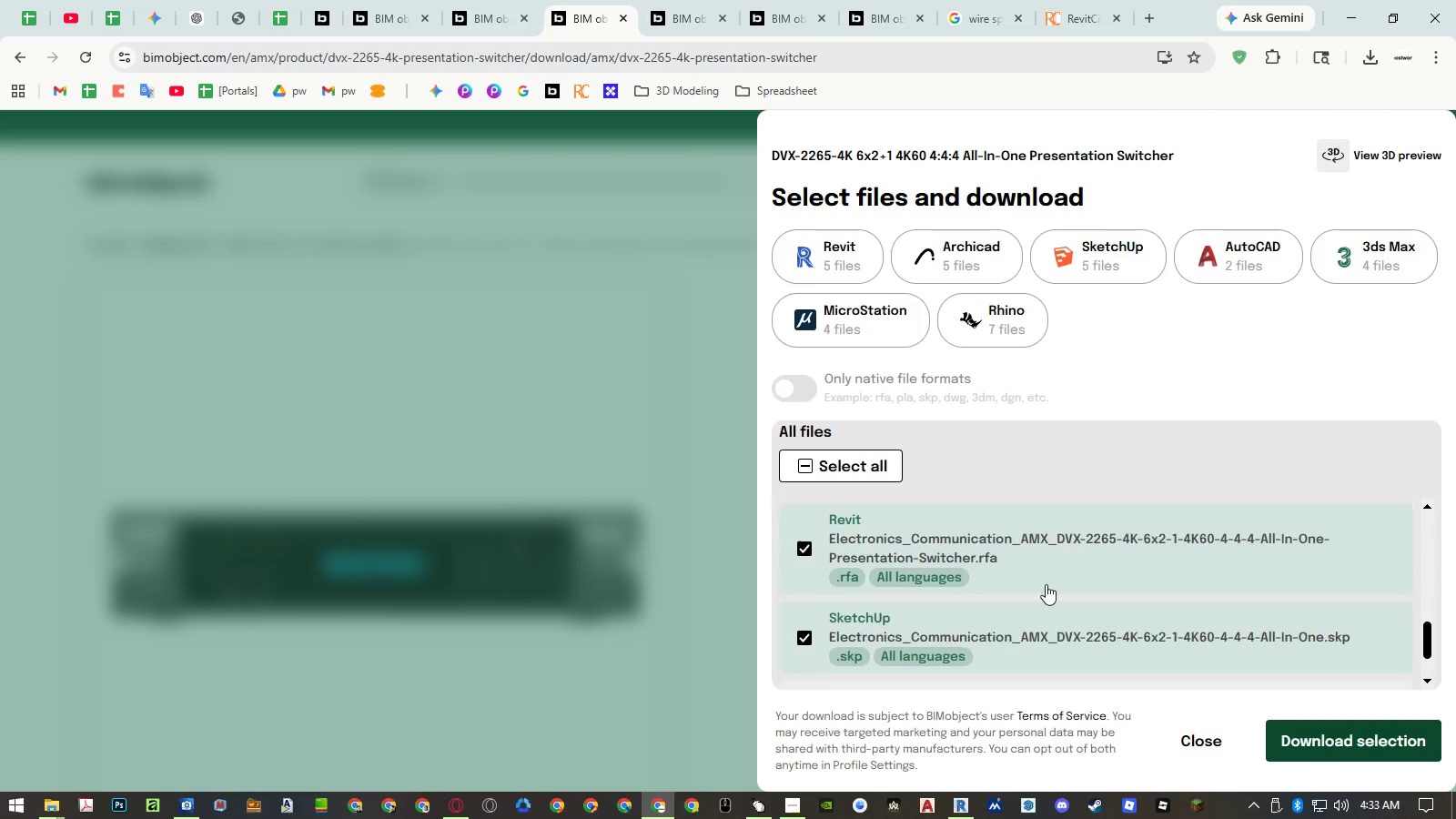 
left_click([1046, 584])
 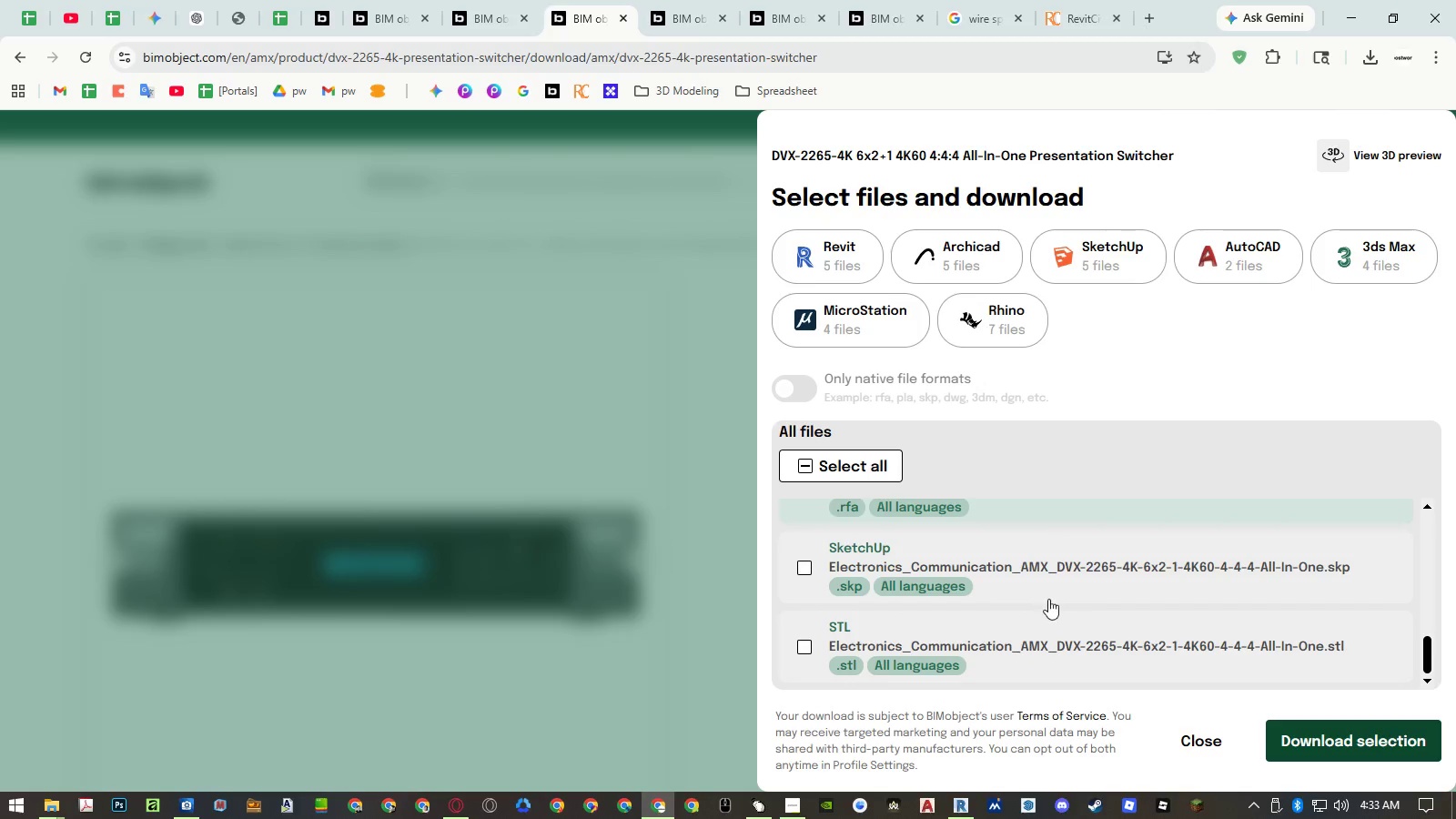 
scroll: coordinate [1050, 602], scroll_direction: down, amount: 3.0
 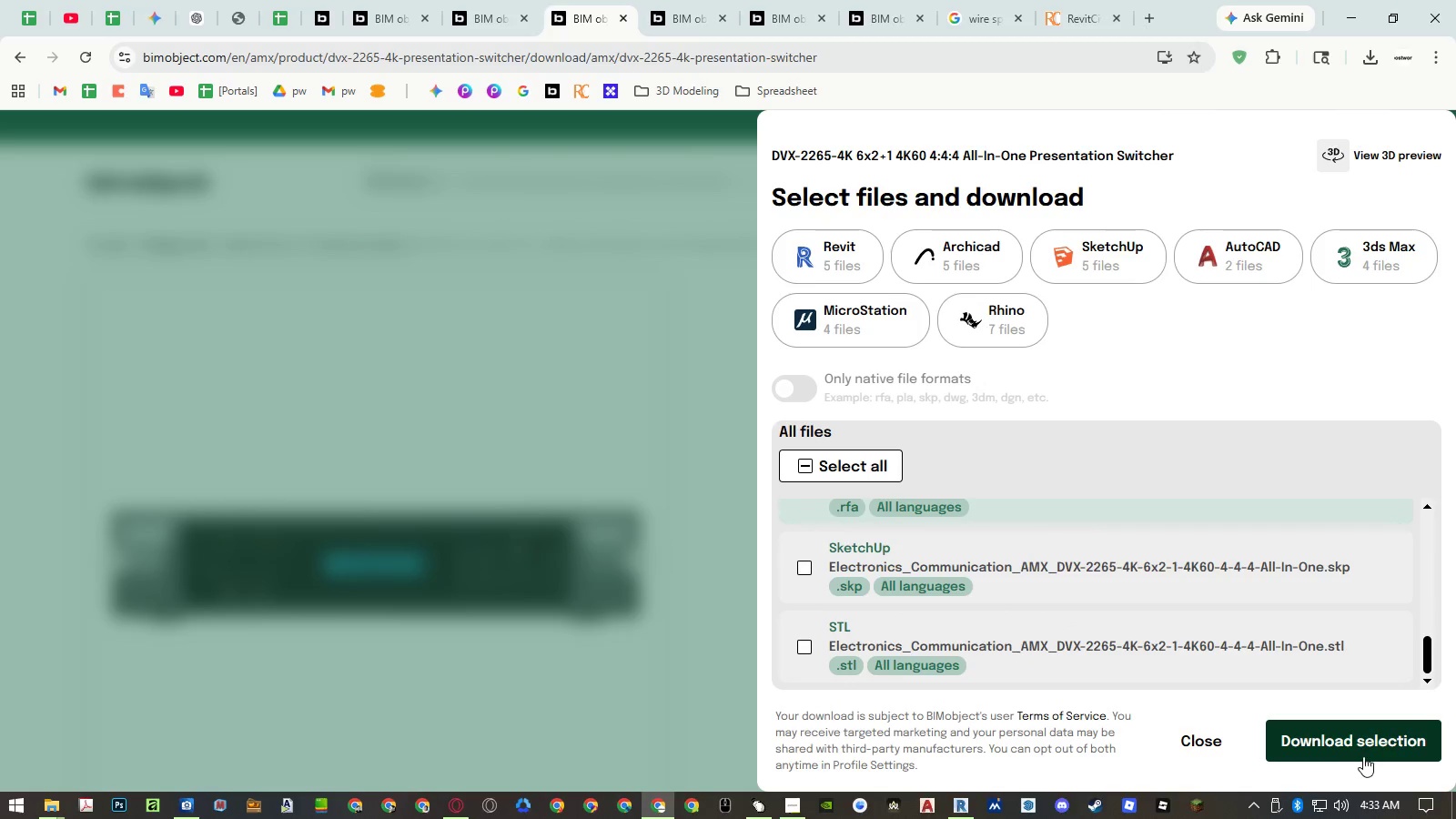 
left_click([1369, 751])
 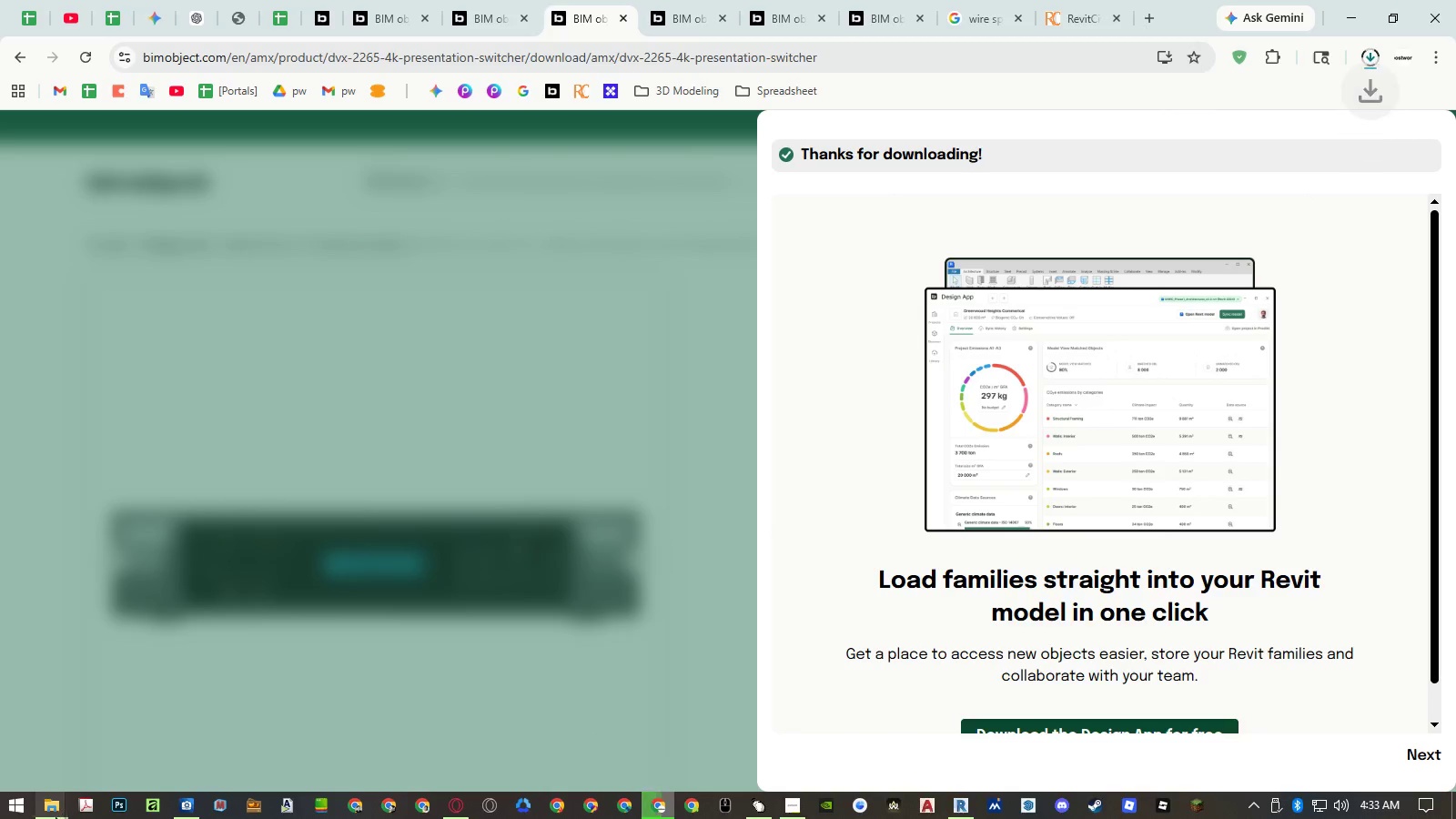 
double_click([61, 752])
 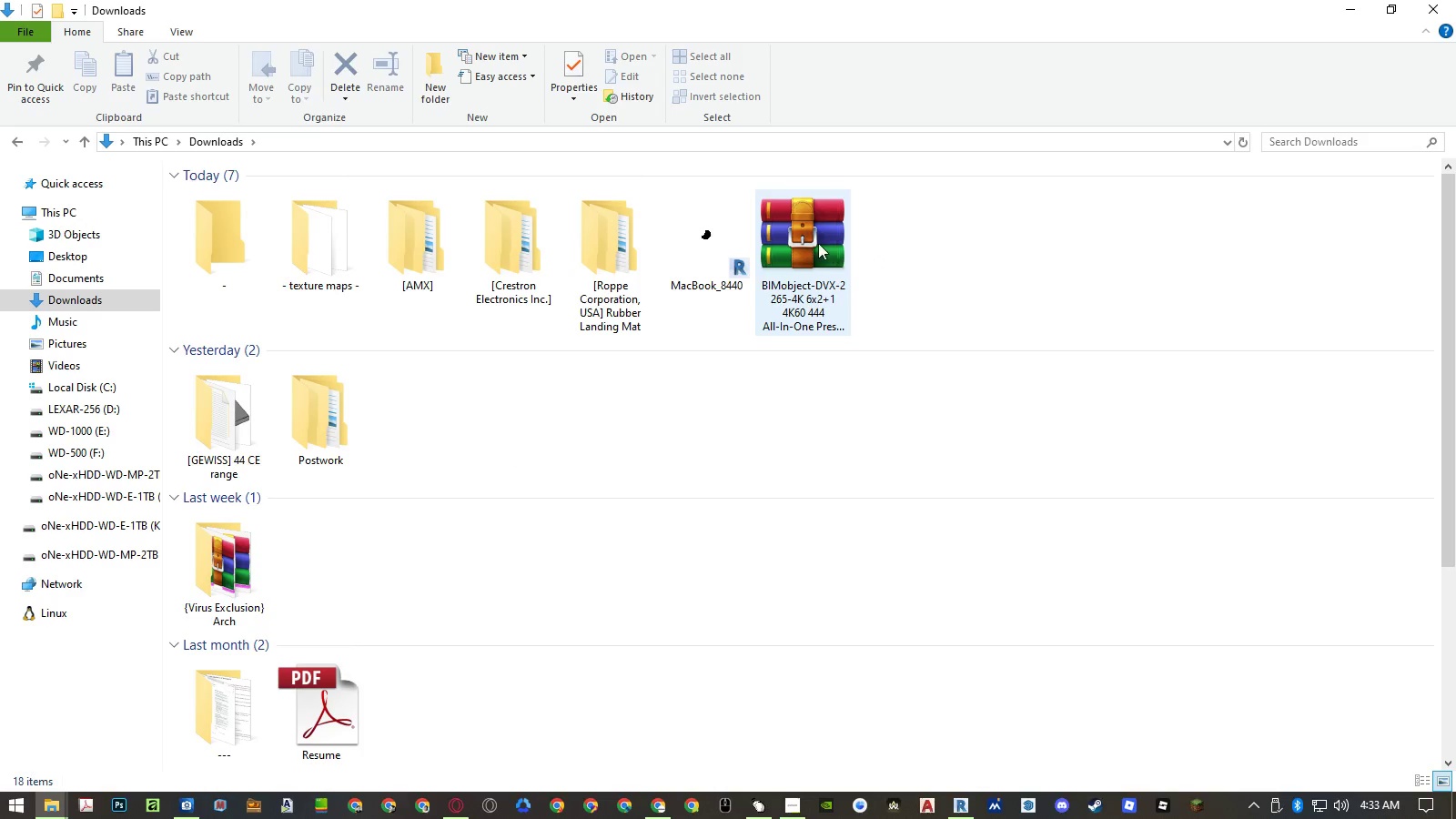 
left_click([816, 242])
 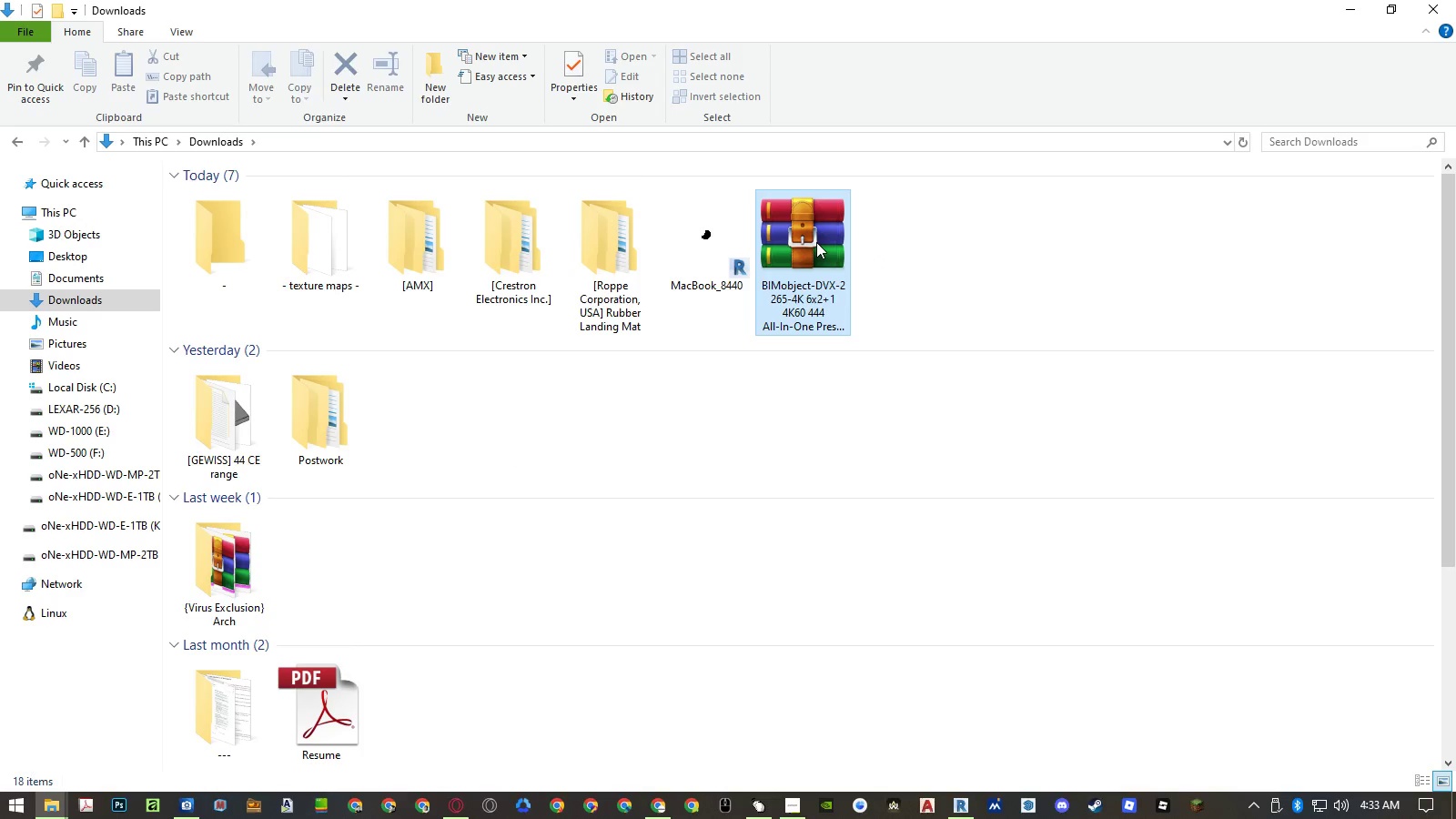 
right_click([816, 242])
 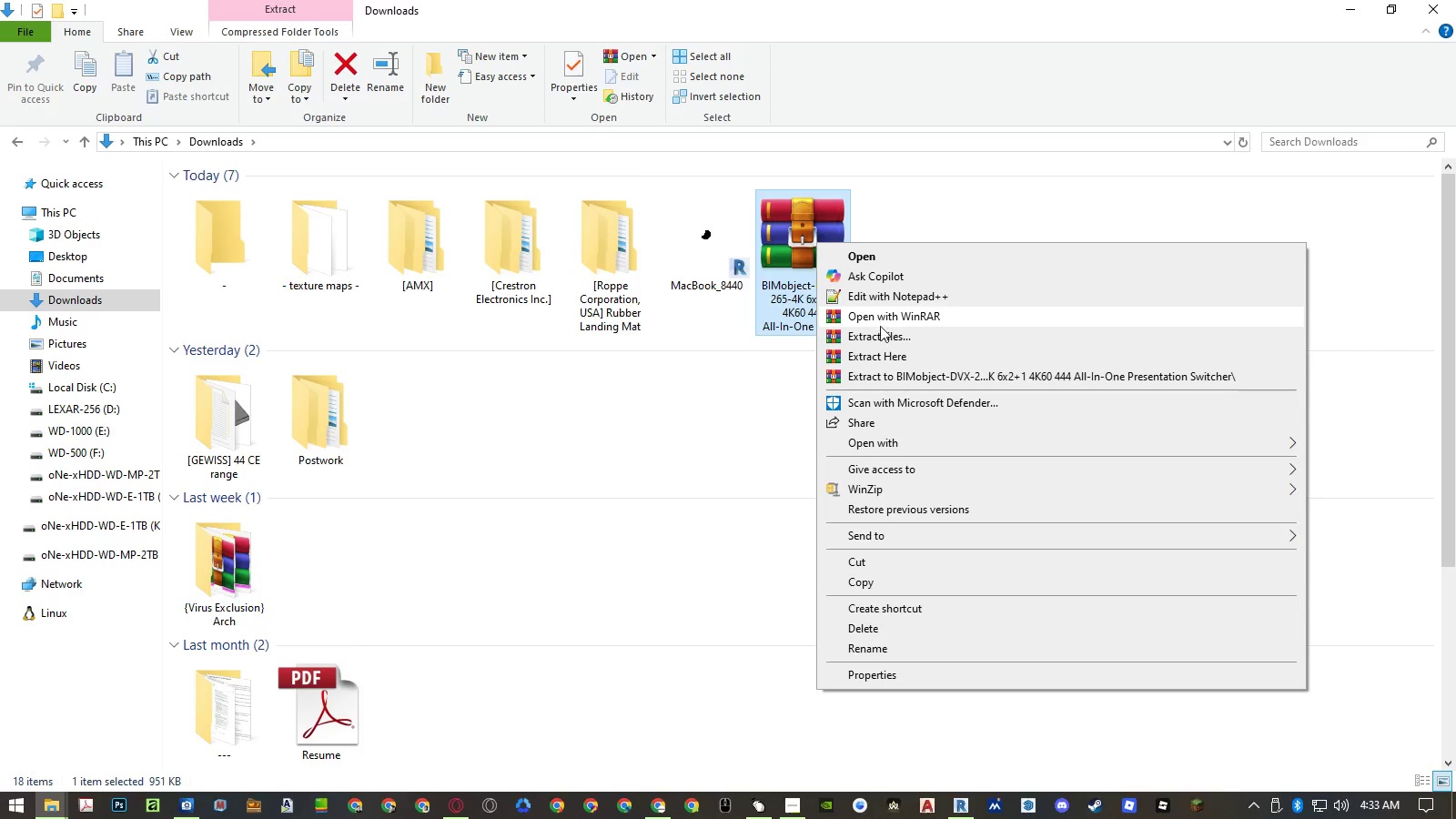 
left_click([884, 353])
 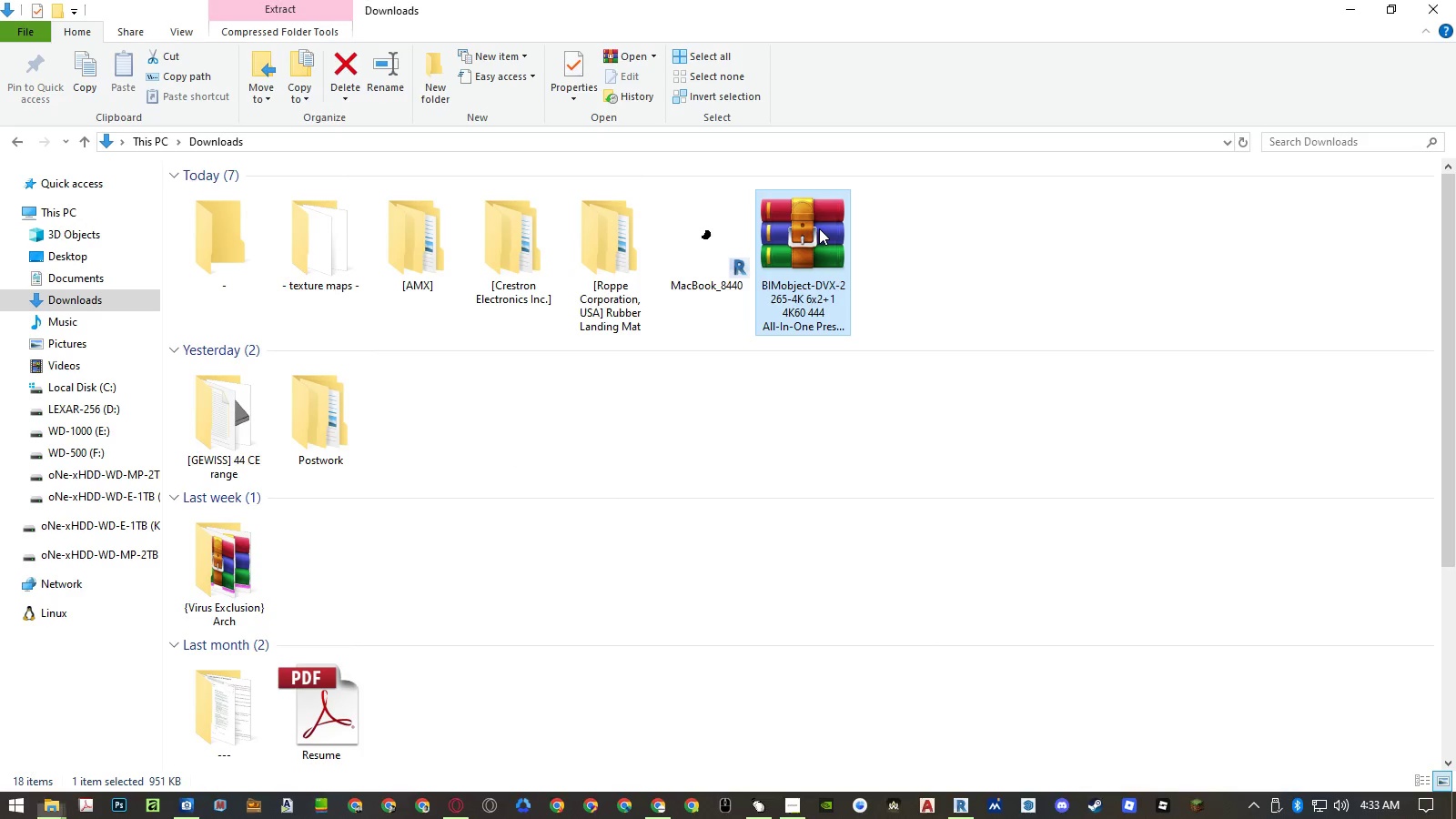 
right_click([819, 228])
 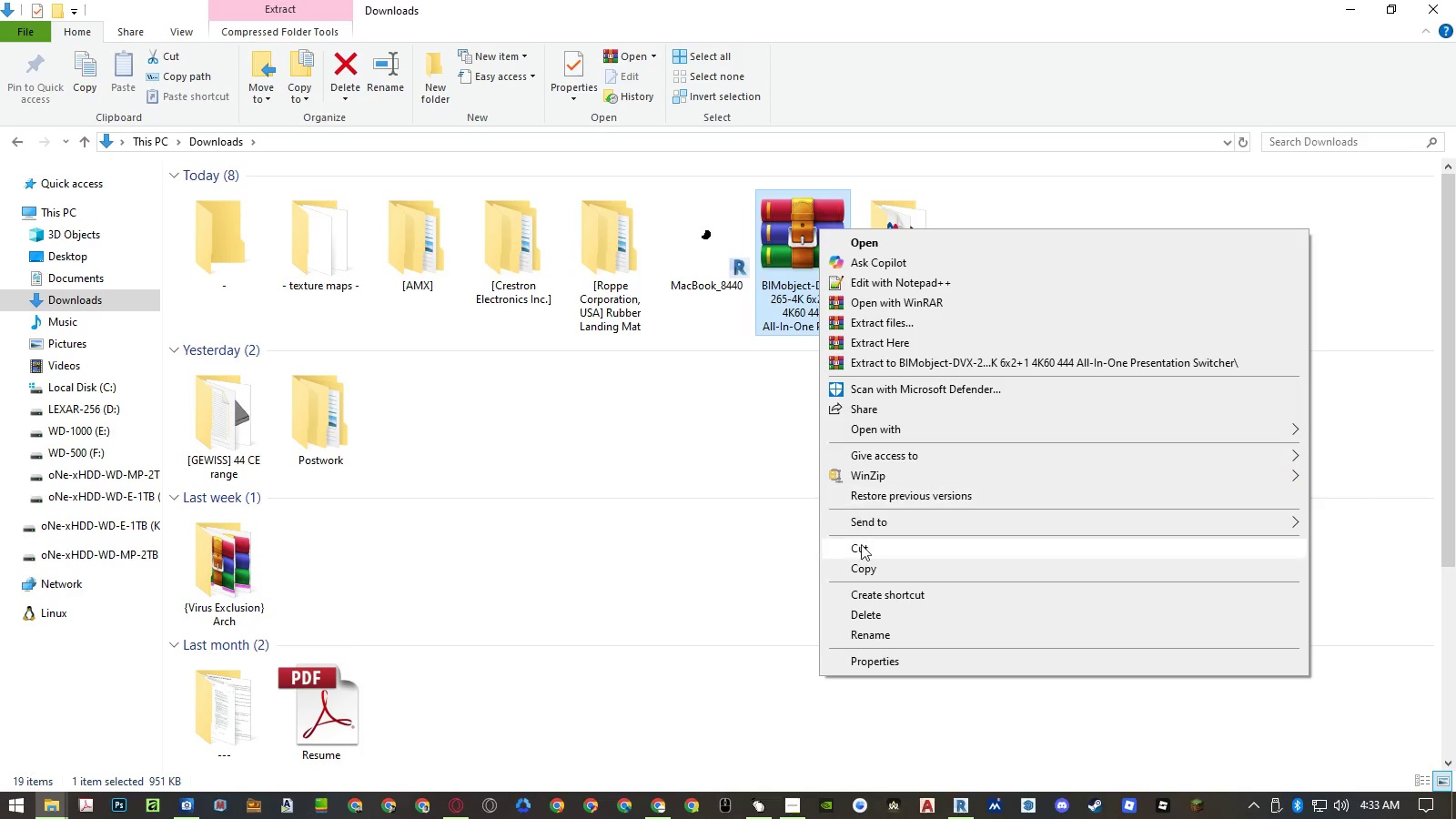 
left_click([864, 614])
 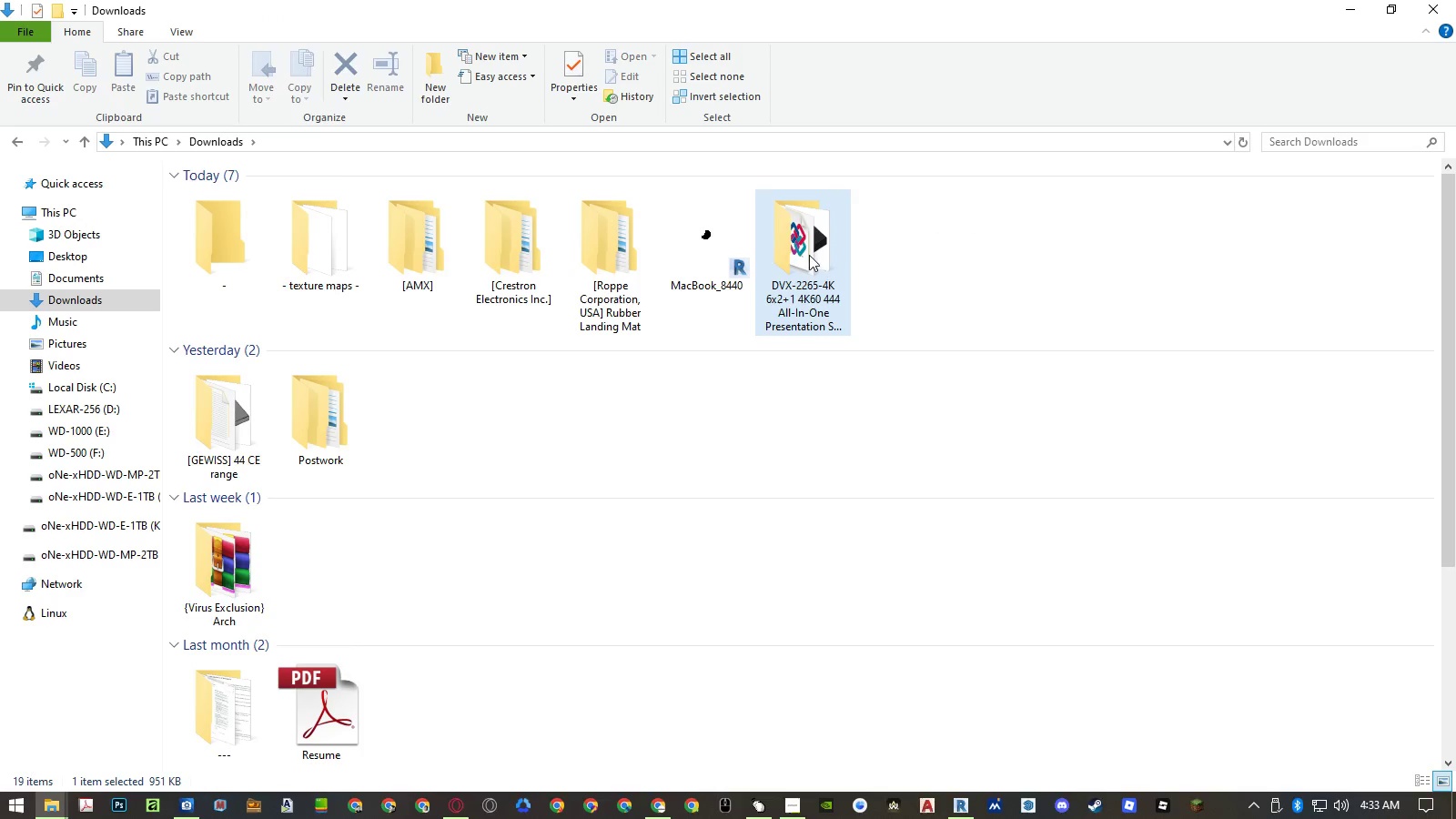 
left_click([806, 251])
 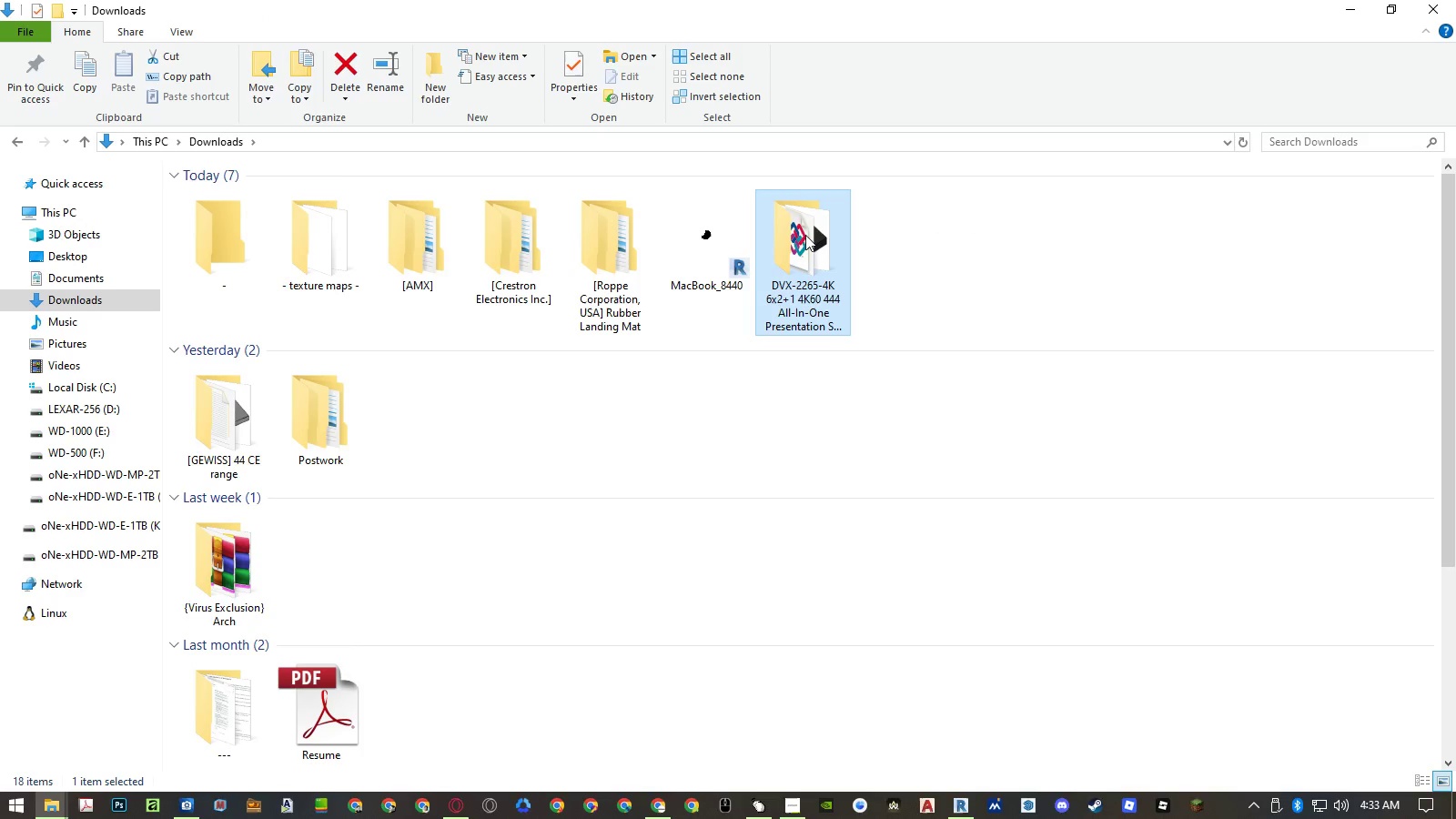 
left_click_drag(start_coordinate=[805, 235], to_coordinate=[432, 262])
 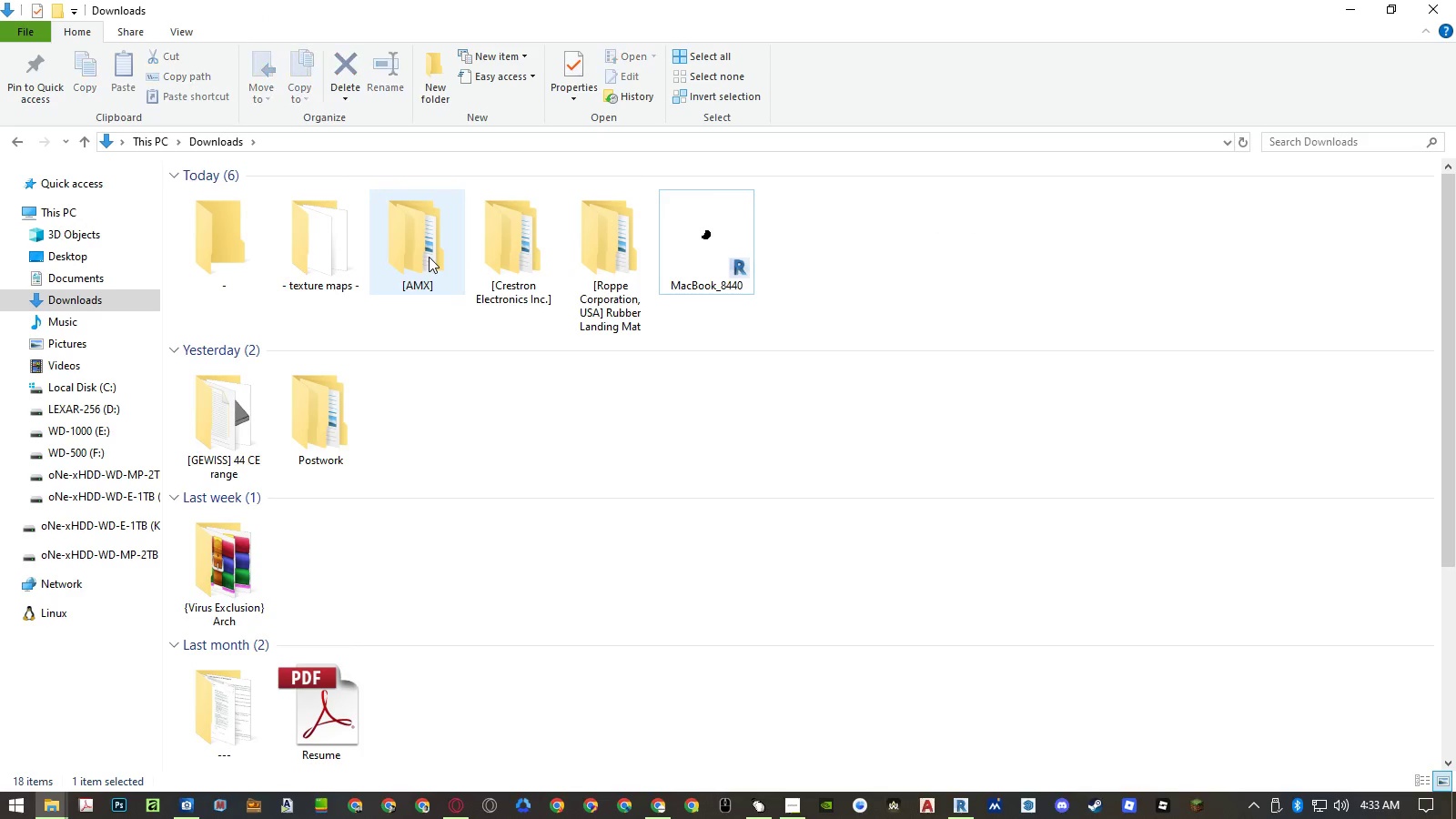 
double_click([429, 257])
 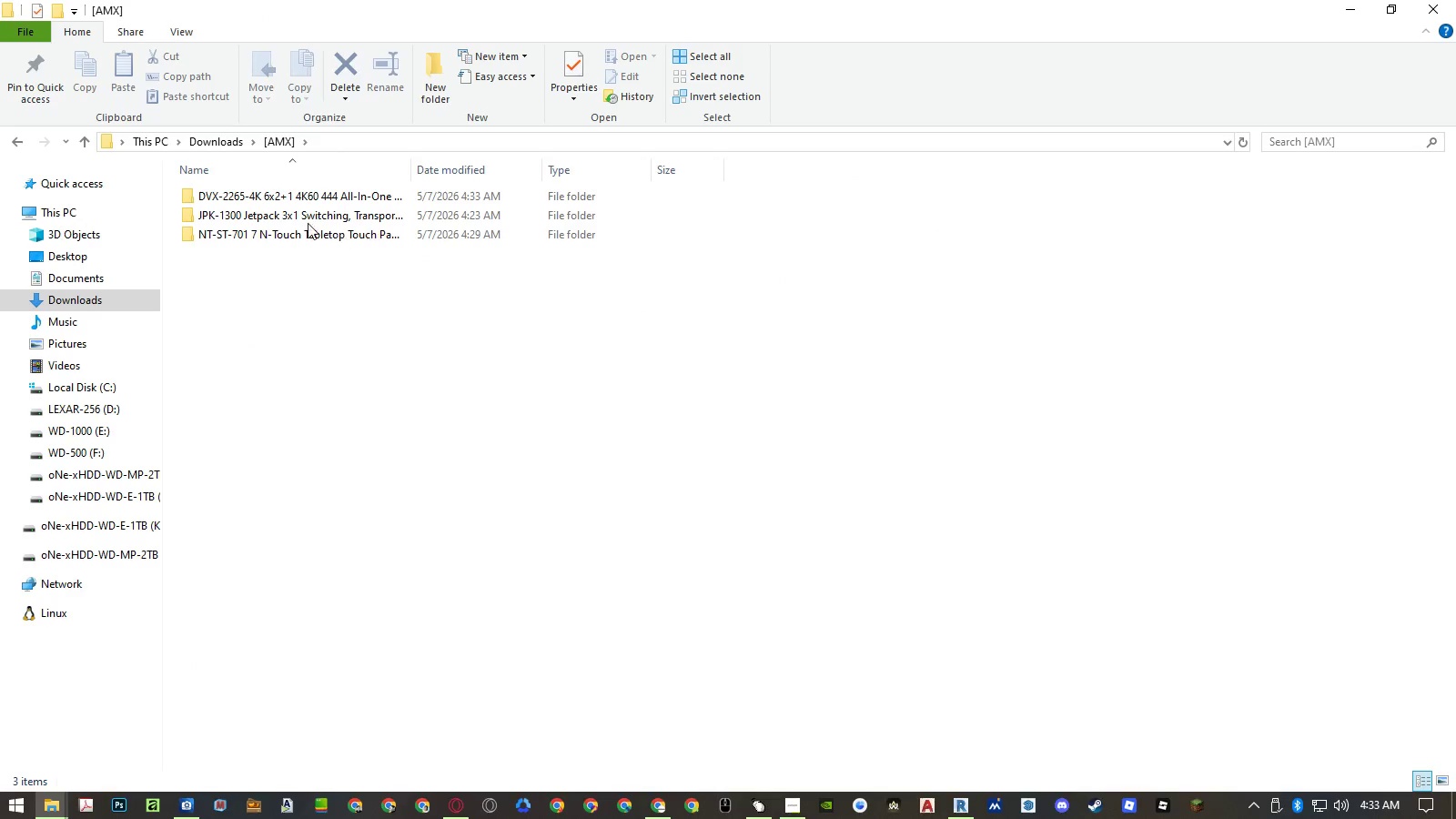 
double_click([288, 196])
 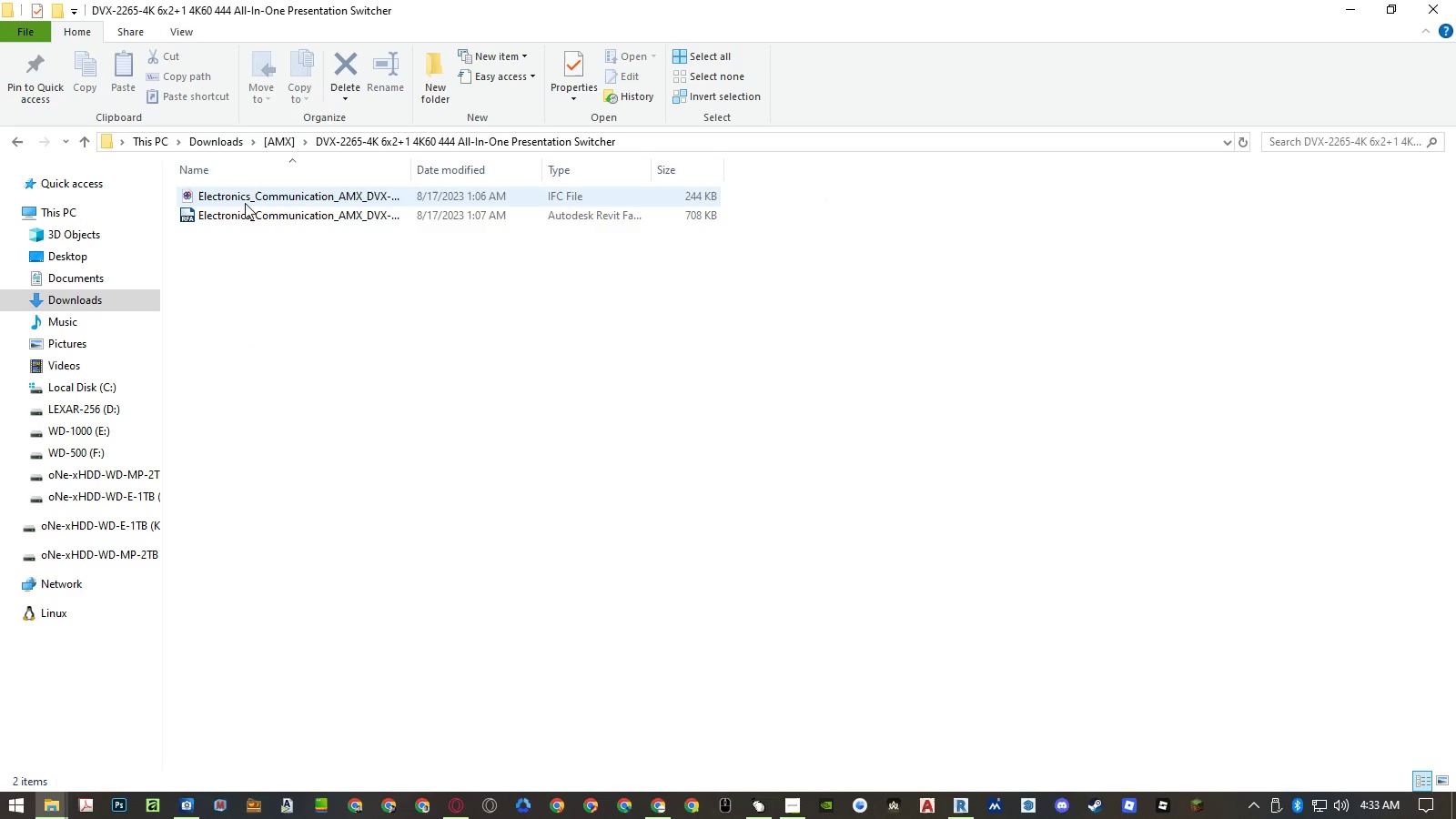 
left_click([245, 203])
 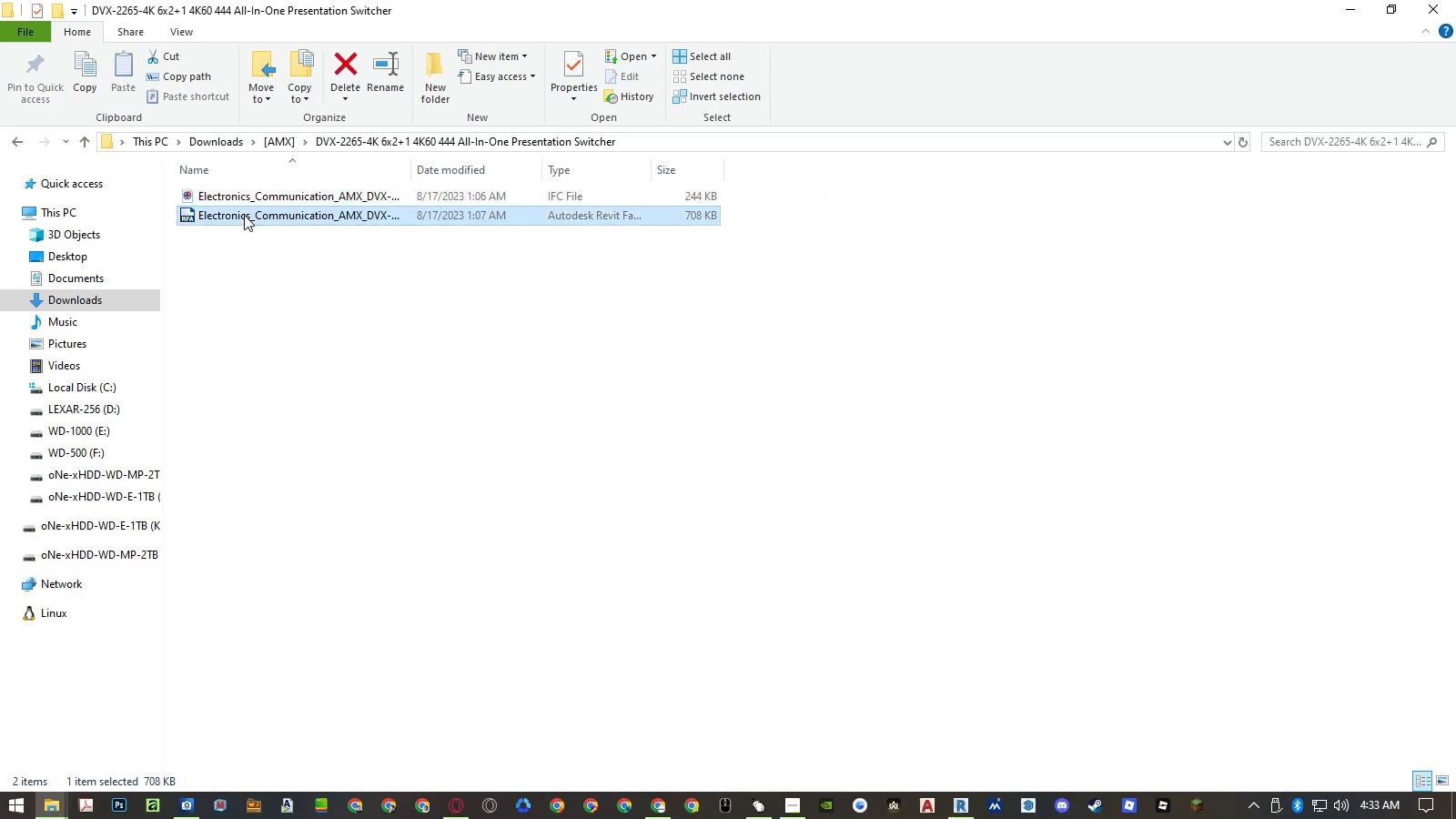 
double_click([244, 215])
 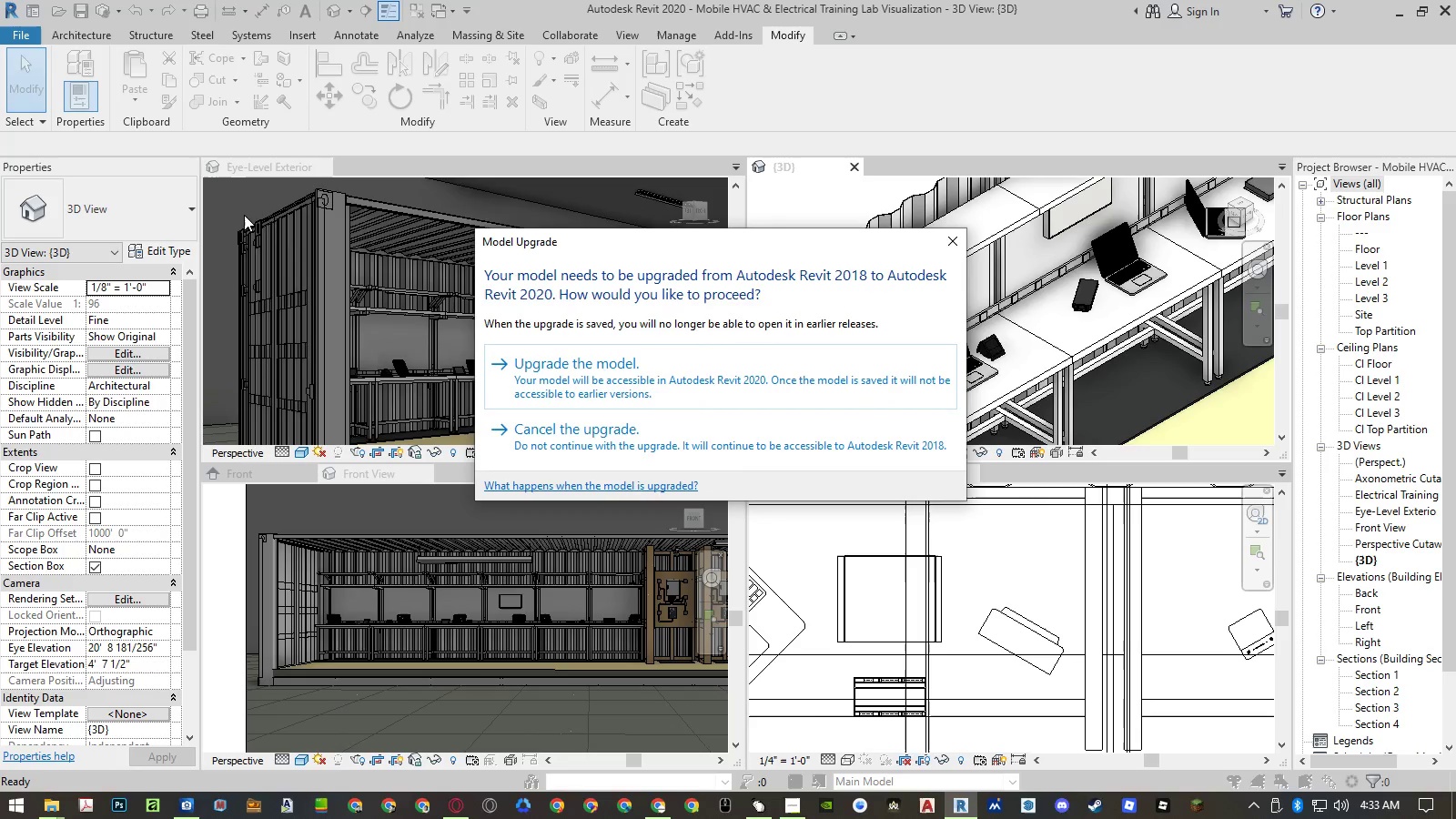 
left_click([717, 356])
 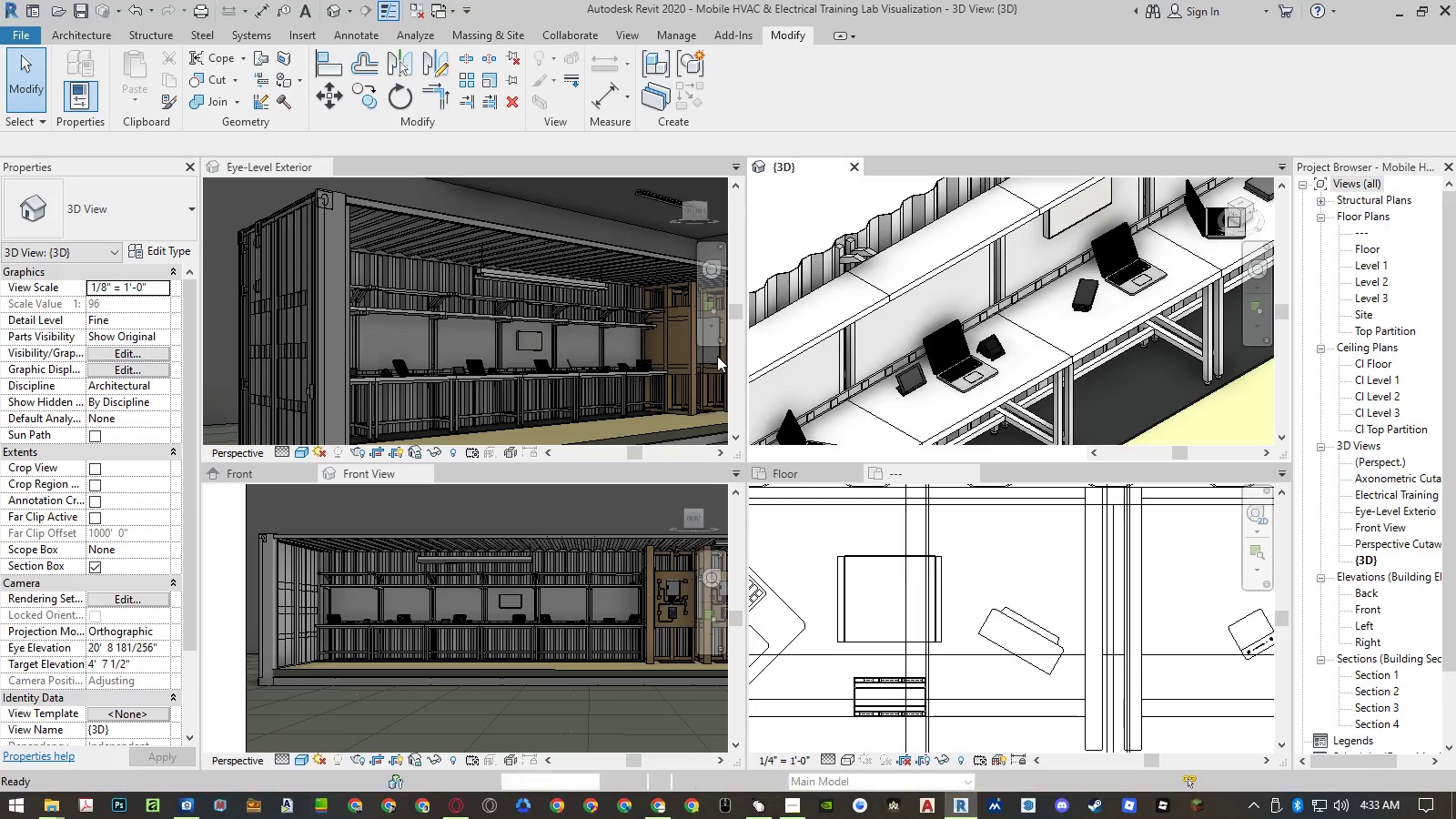 
wait(8.77)
 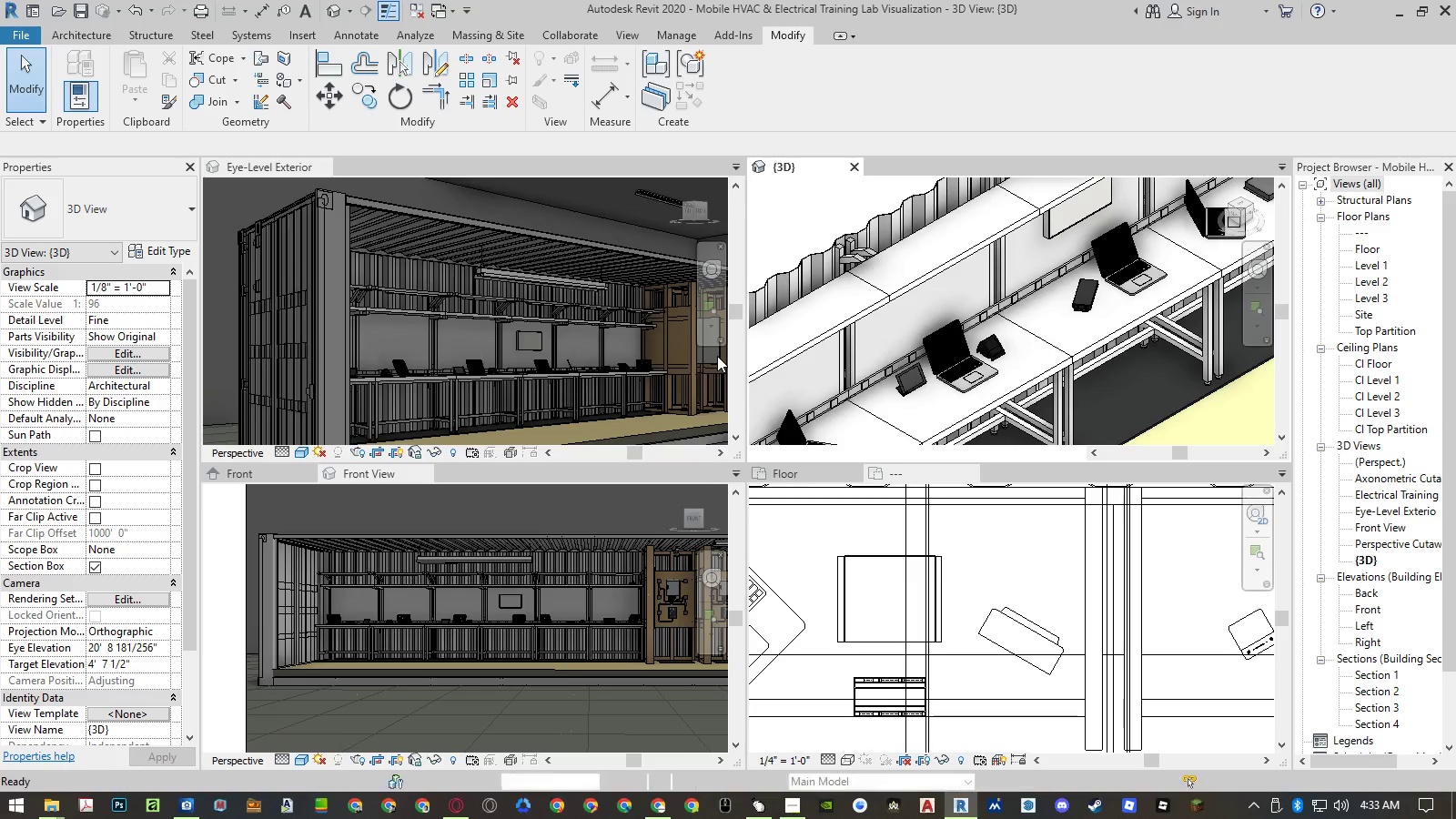 
left_click([1270, 79])
 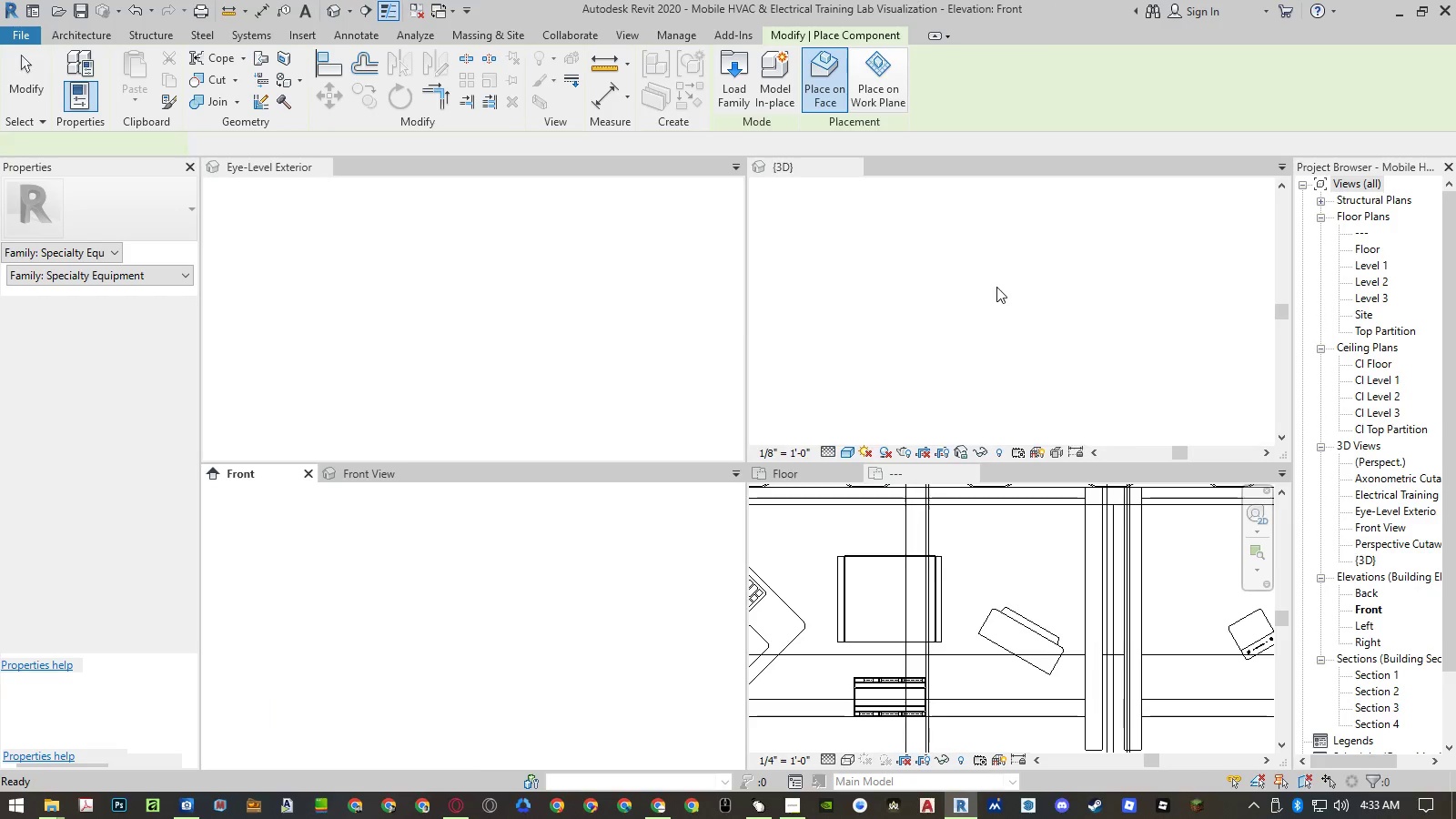 
wait(5.19)
 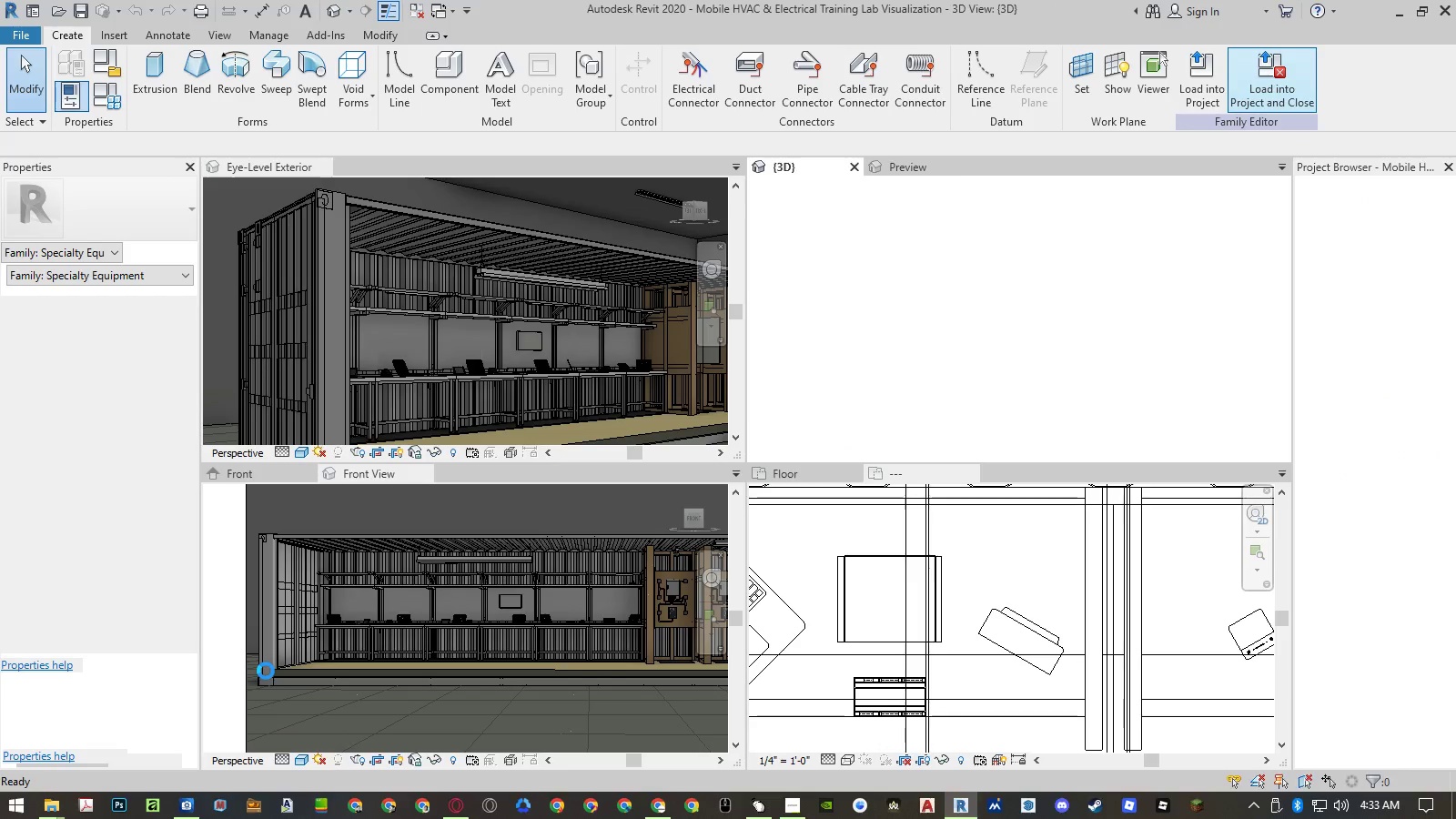 
left_click([994, 227])
 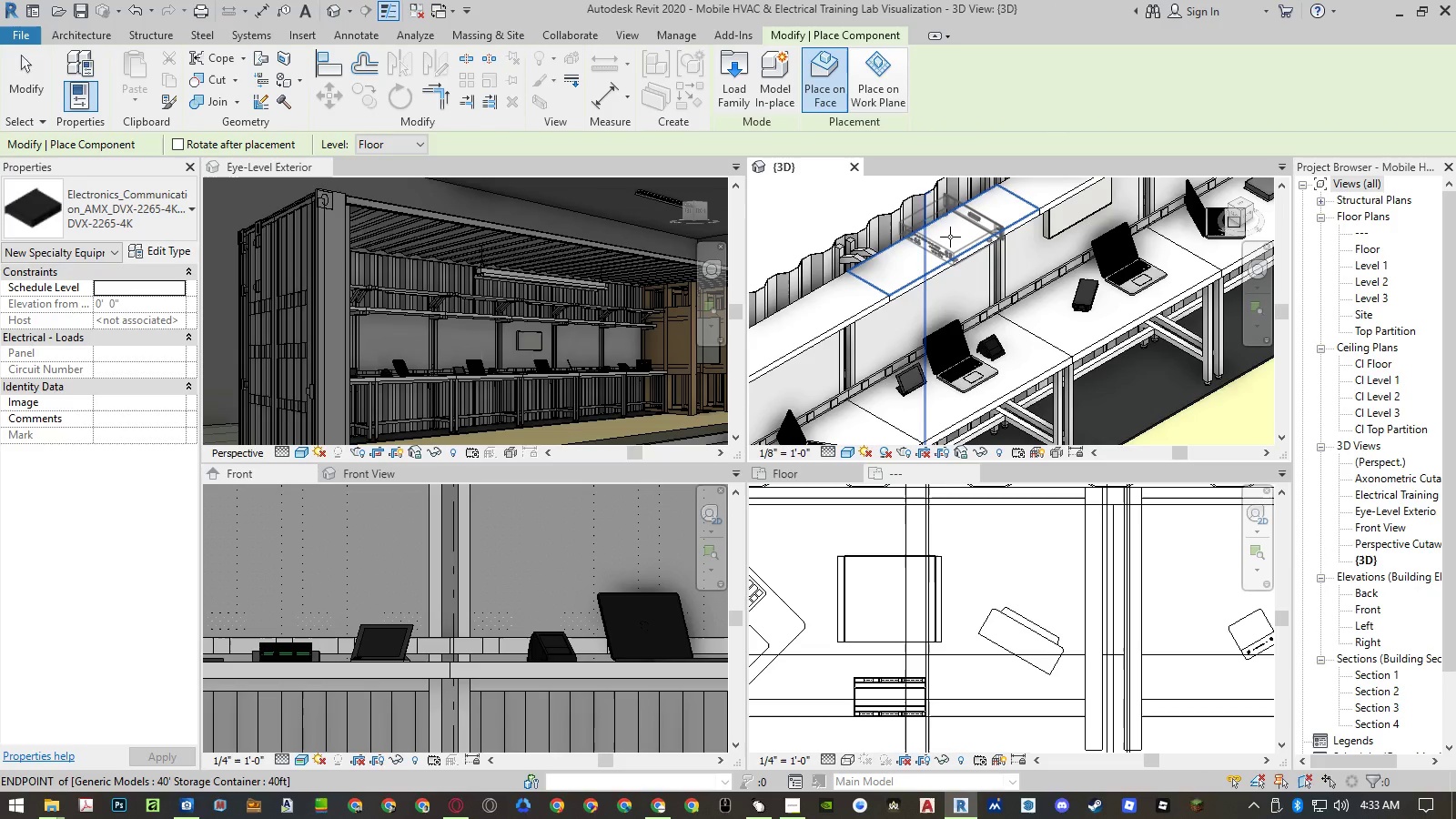 
left_click([951, 237])
 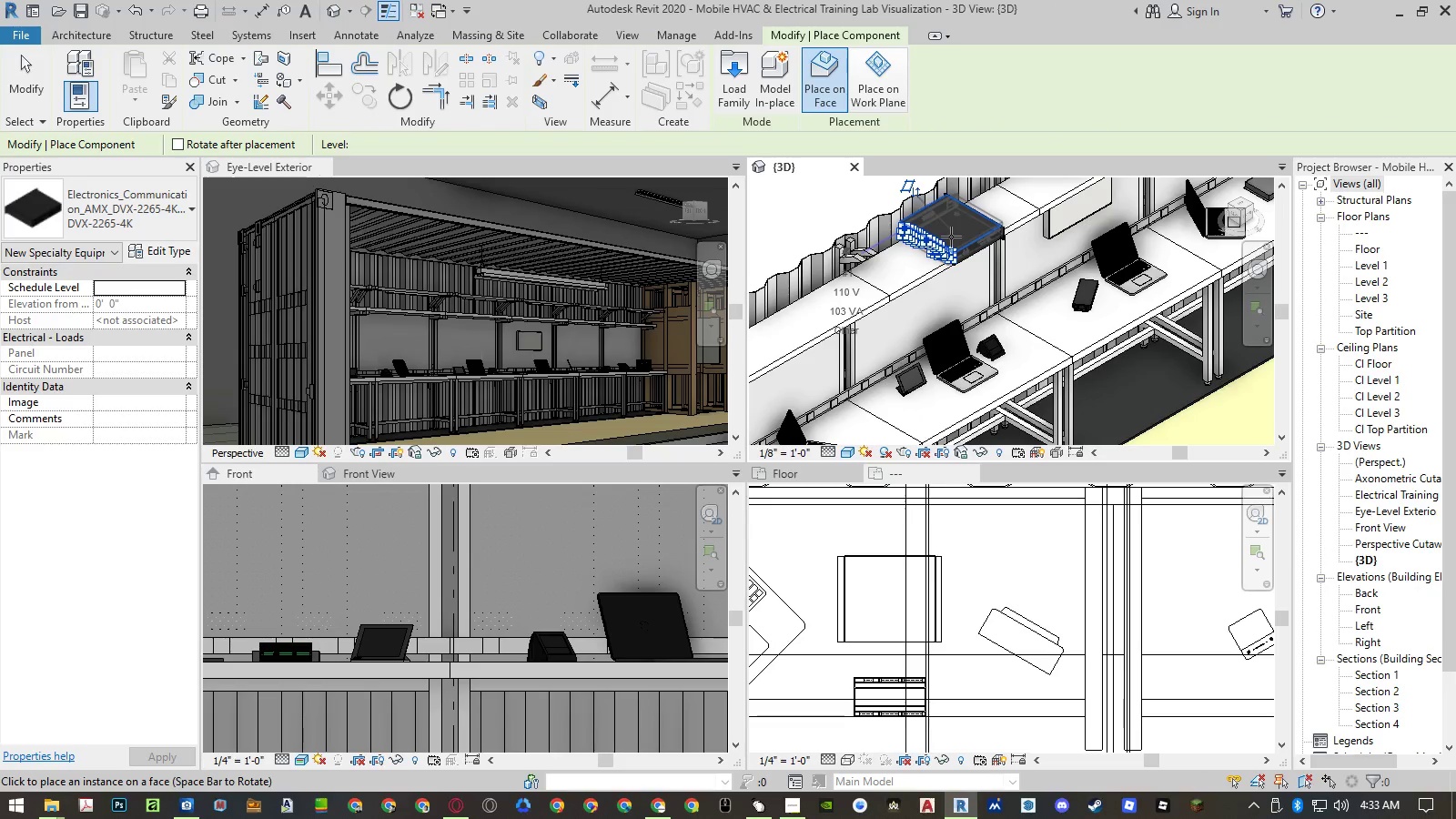 
key(Escape)
 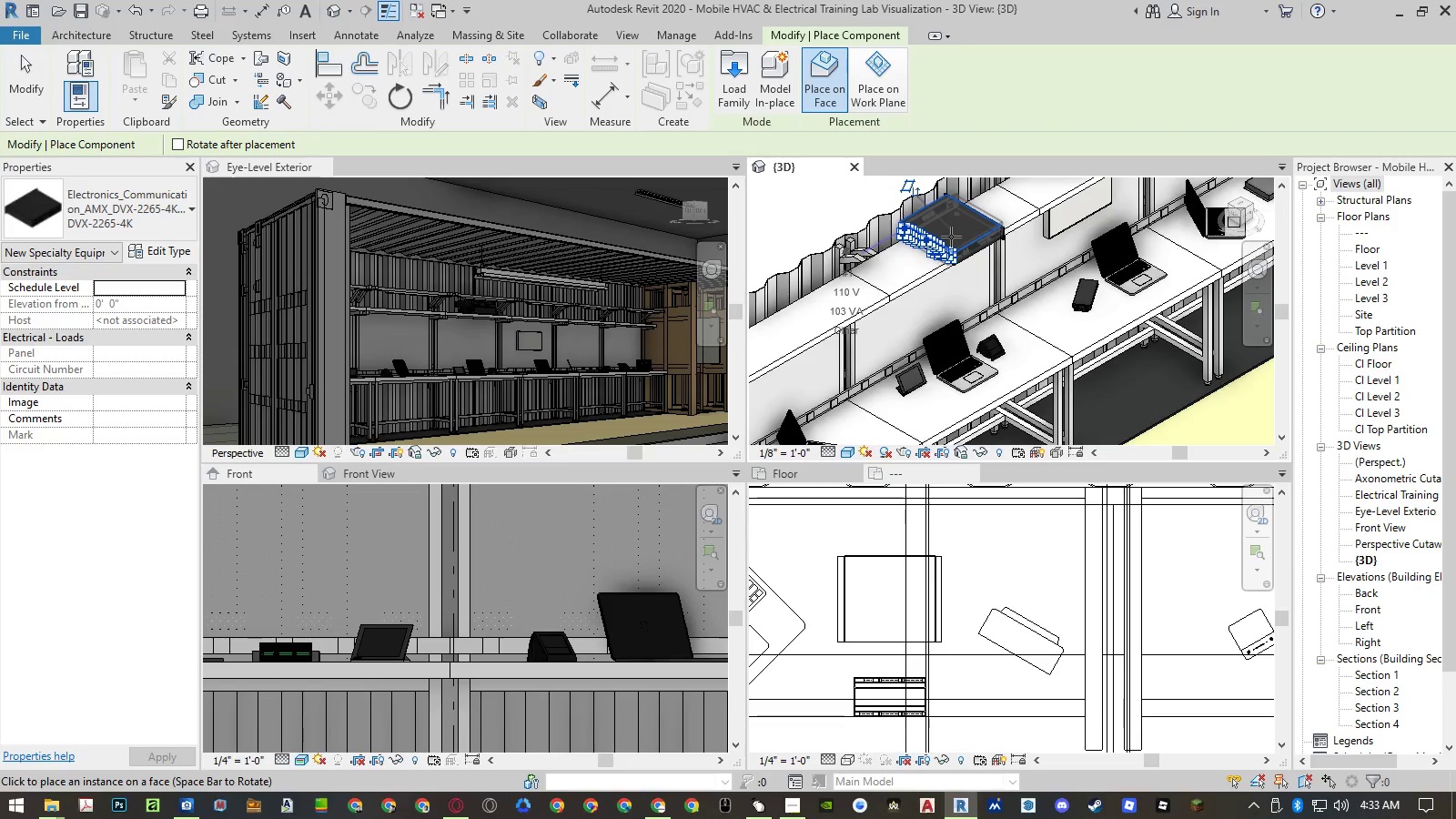 
key(Escape)
 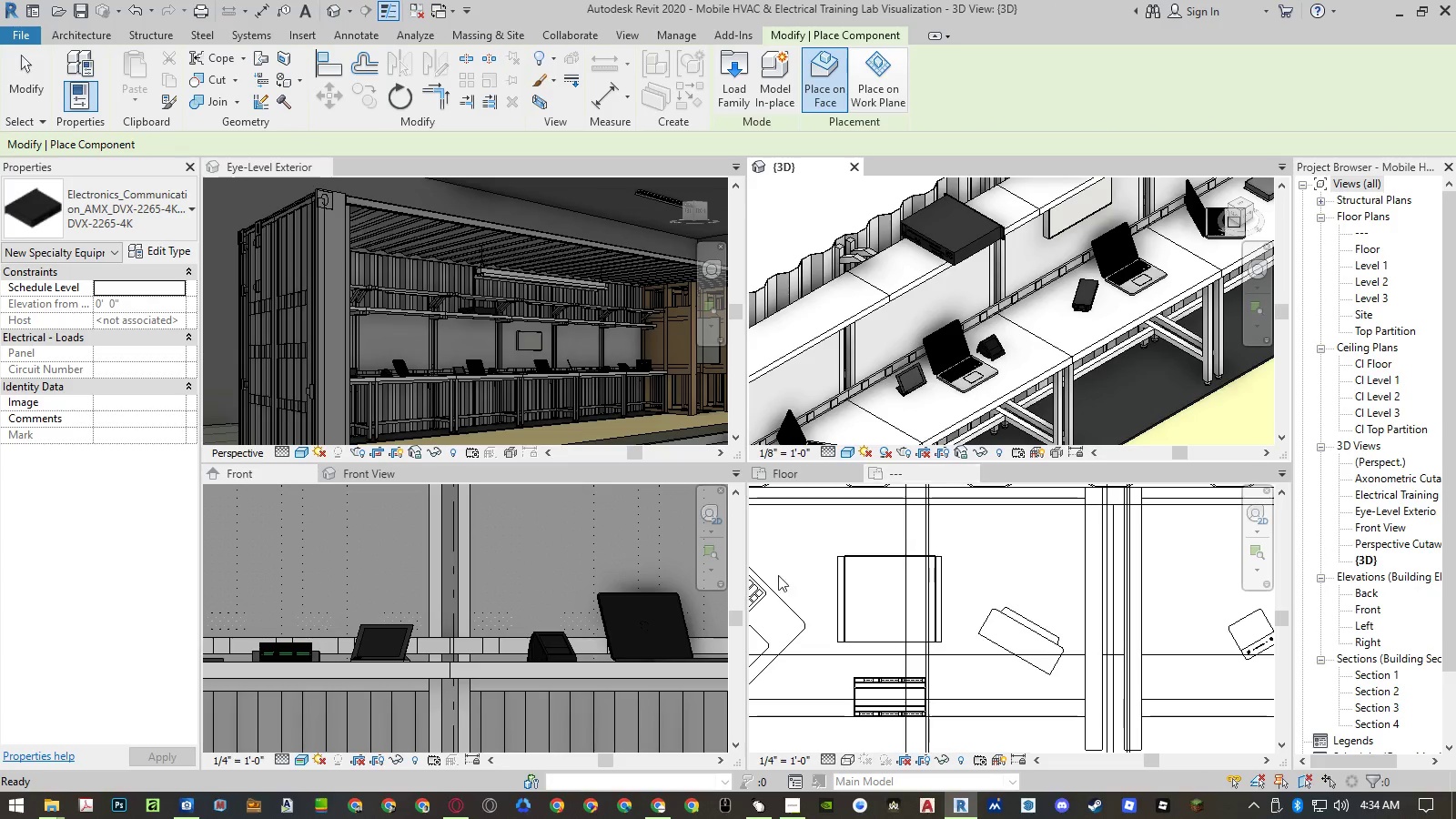 
scroll: coordinate [469, 645], scroll_direction: down, amount: 16.0
 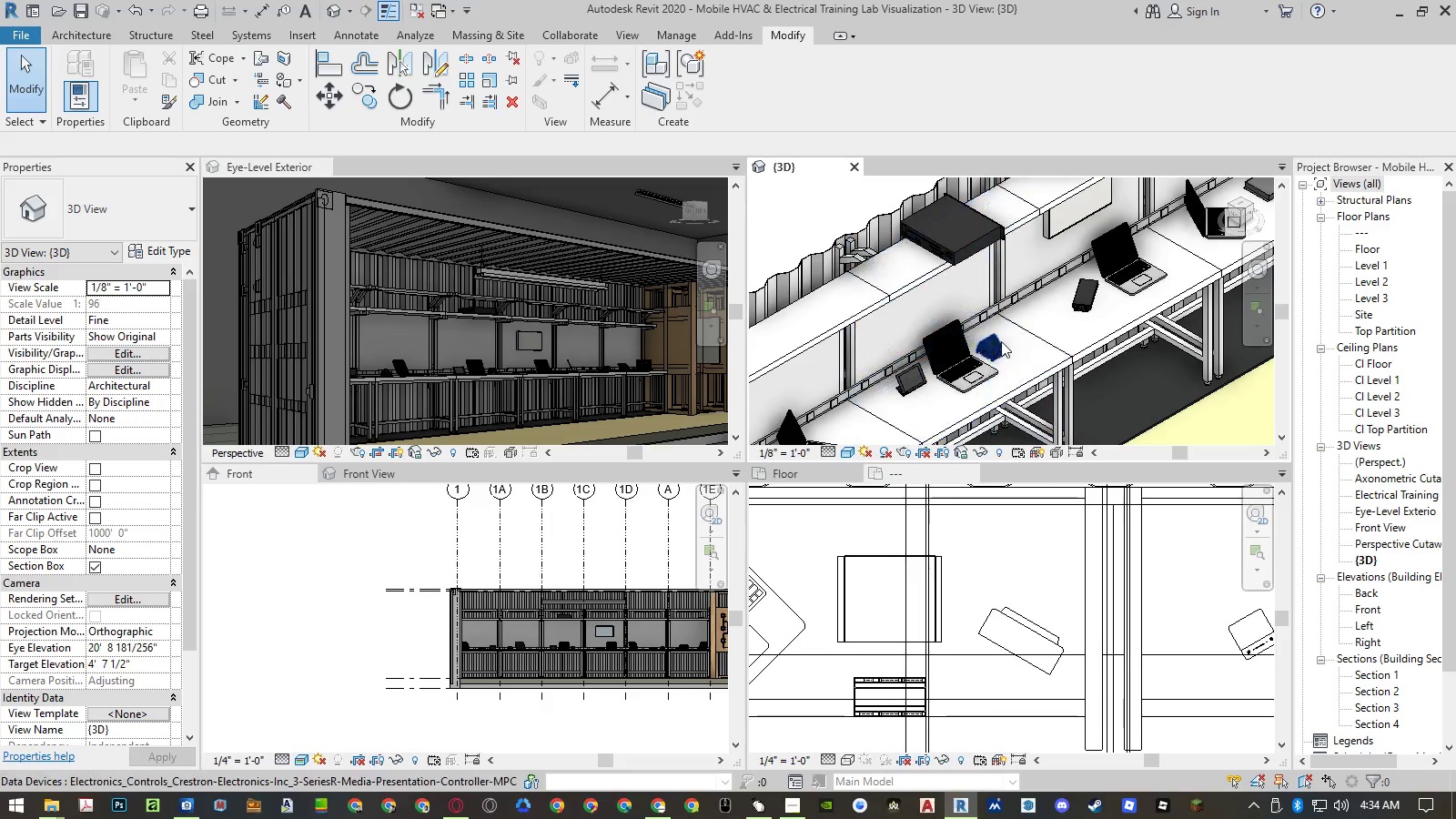 
scroll: coordinate [450, 663], scroll_direction: up, amount: 13.0
 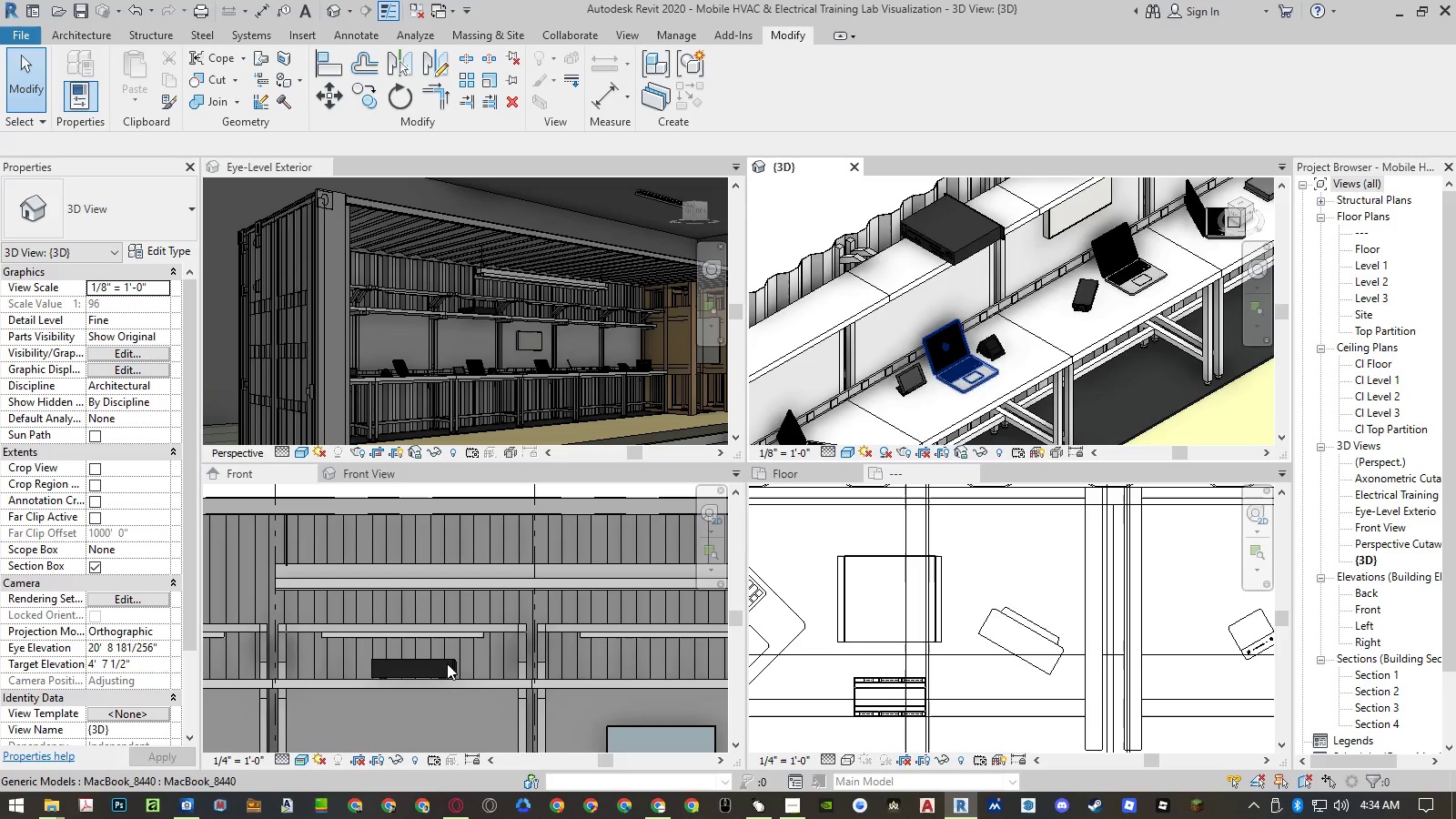 
left_click([444, 662])
 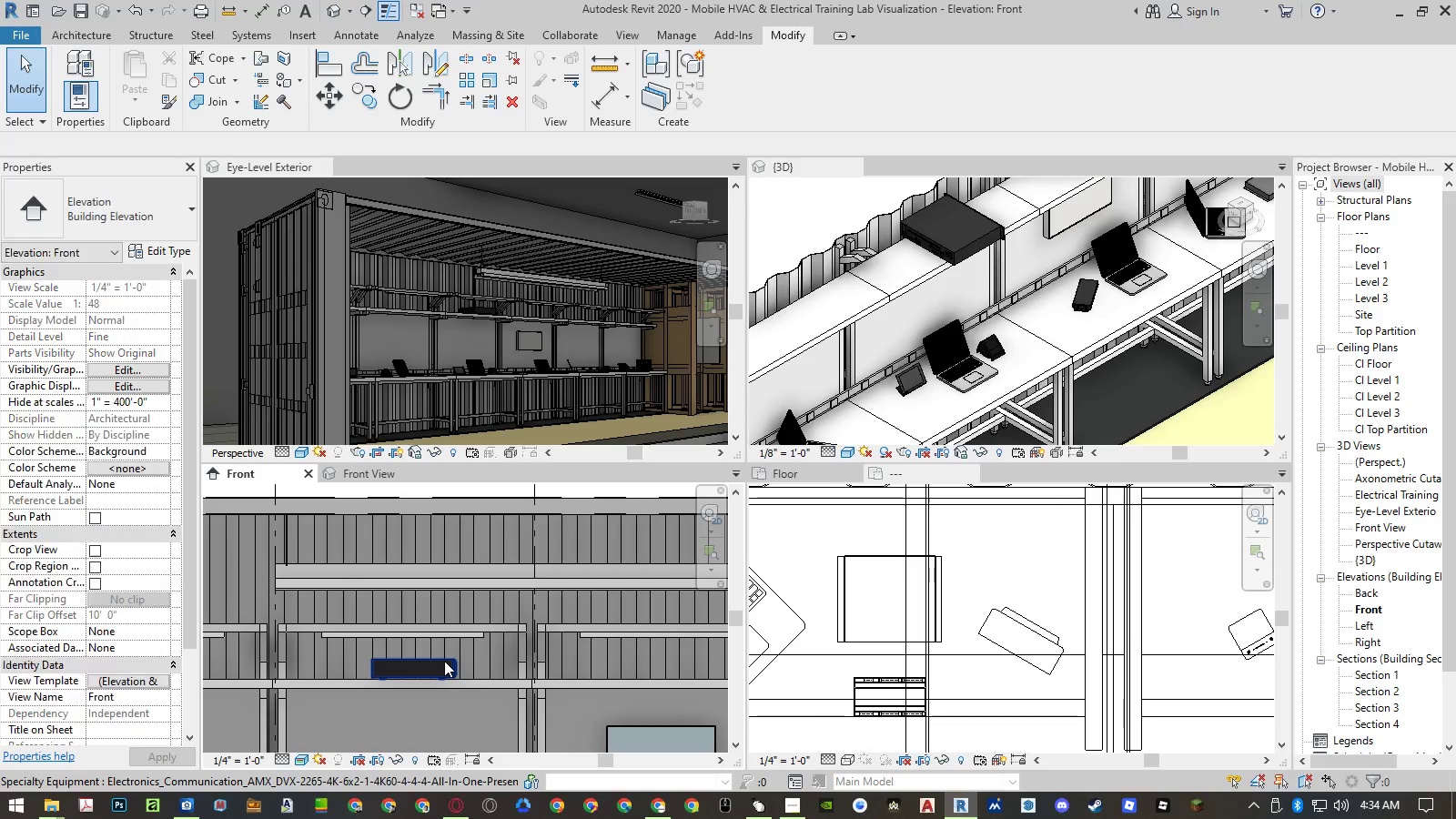 
left_click([444, 661])
 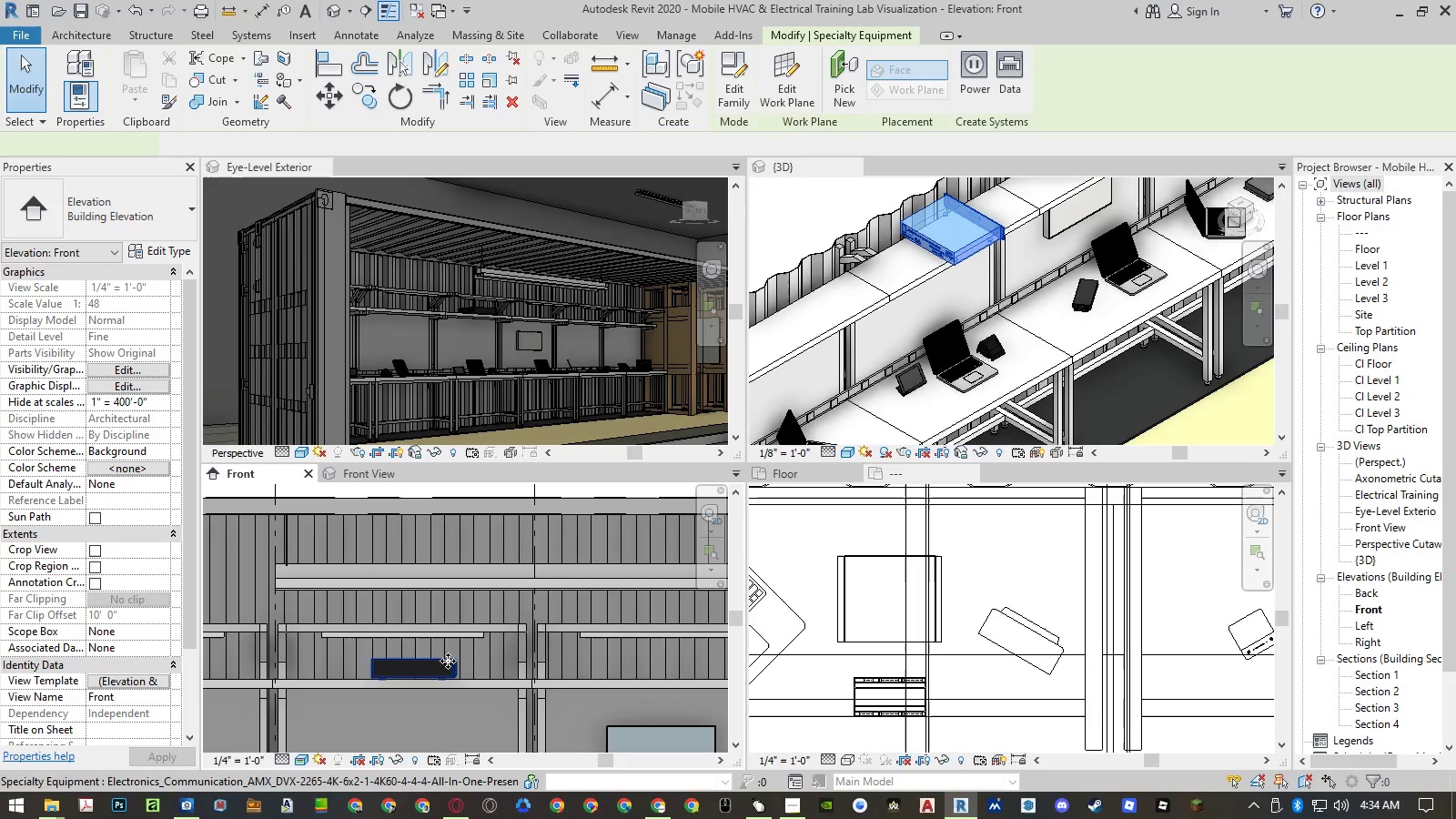 
key(Space)
 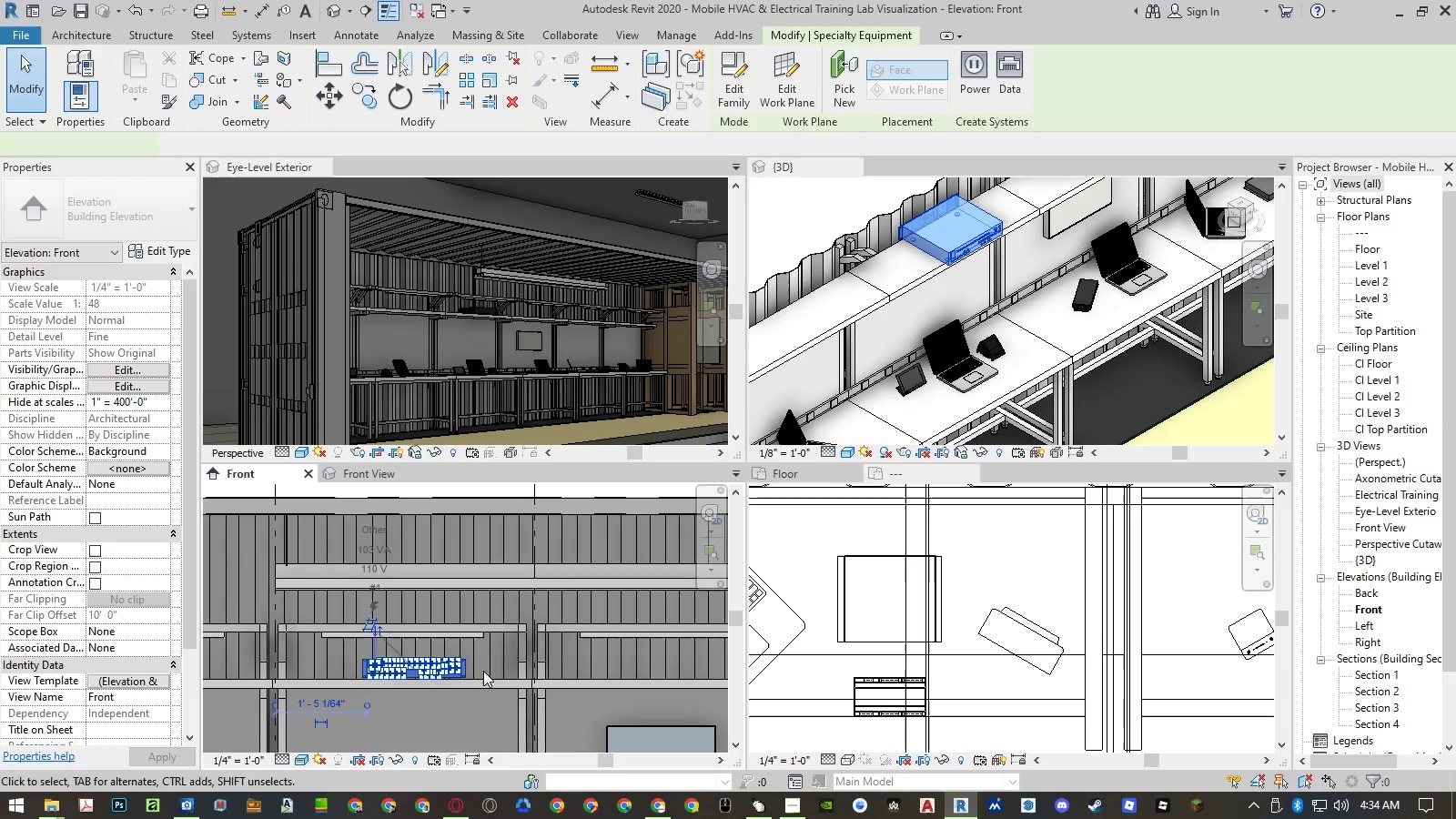 
key(Escape)
 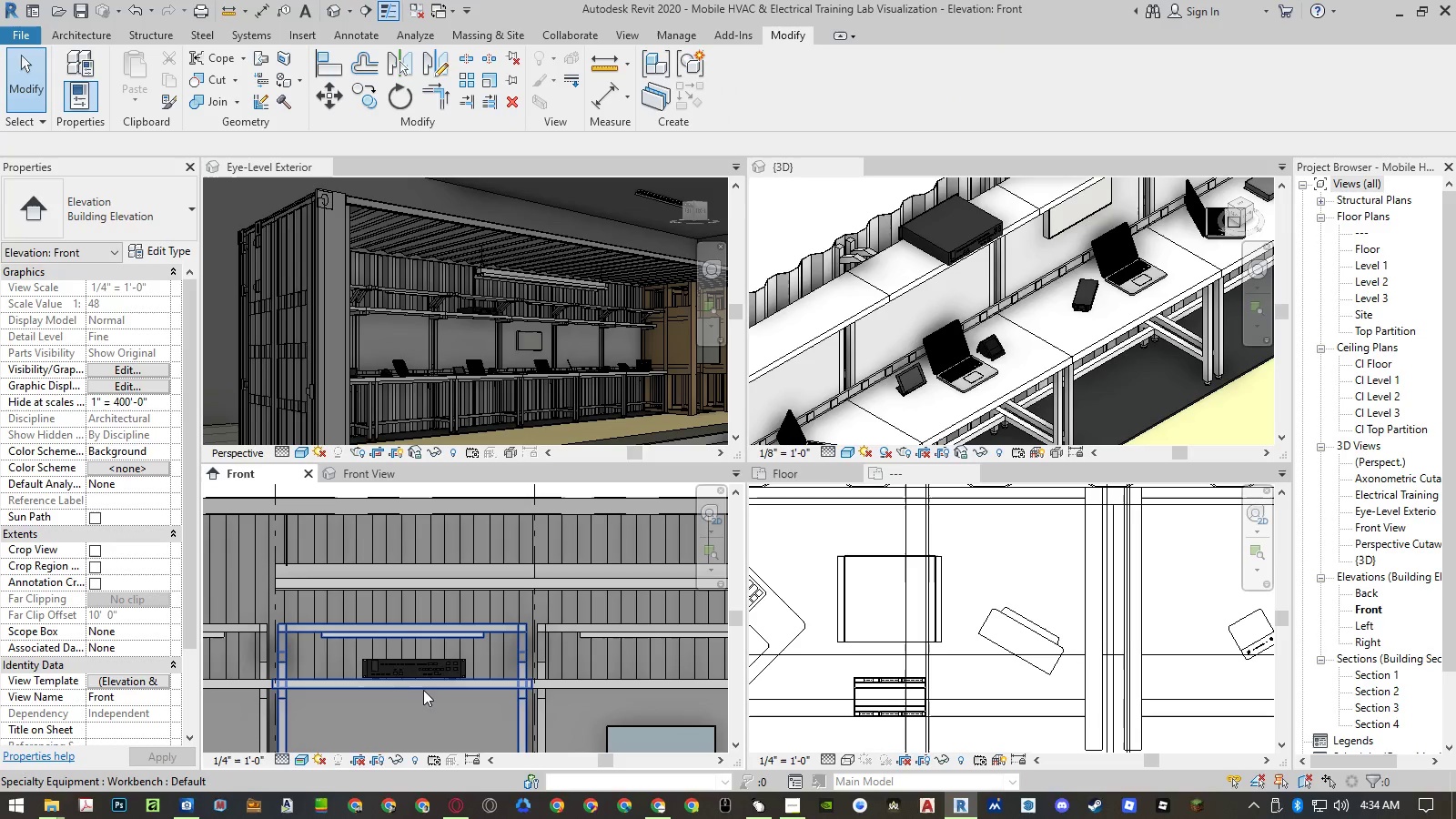 
left_click([430, 672])
 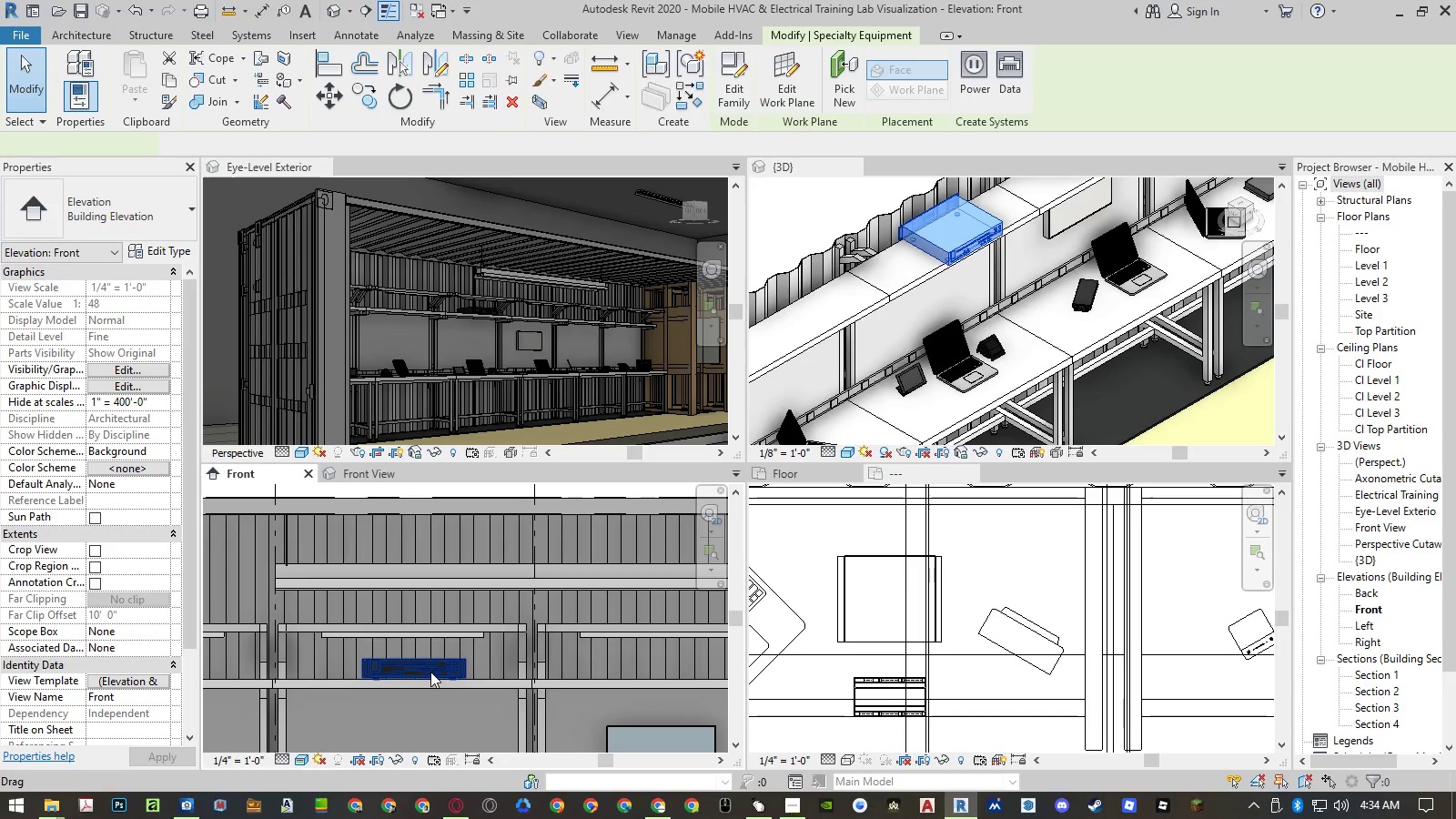 
key(Space)
 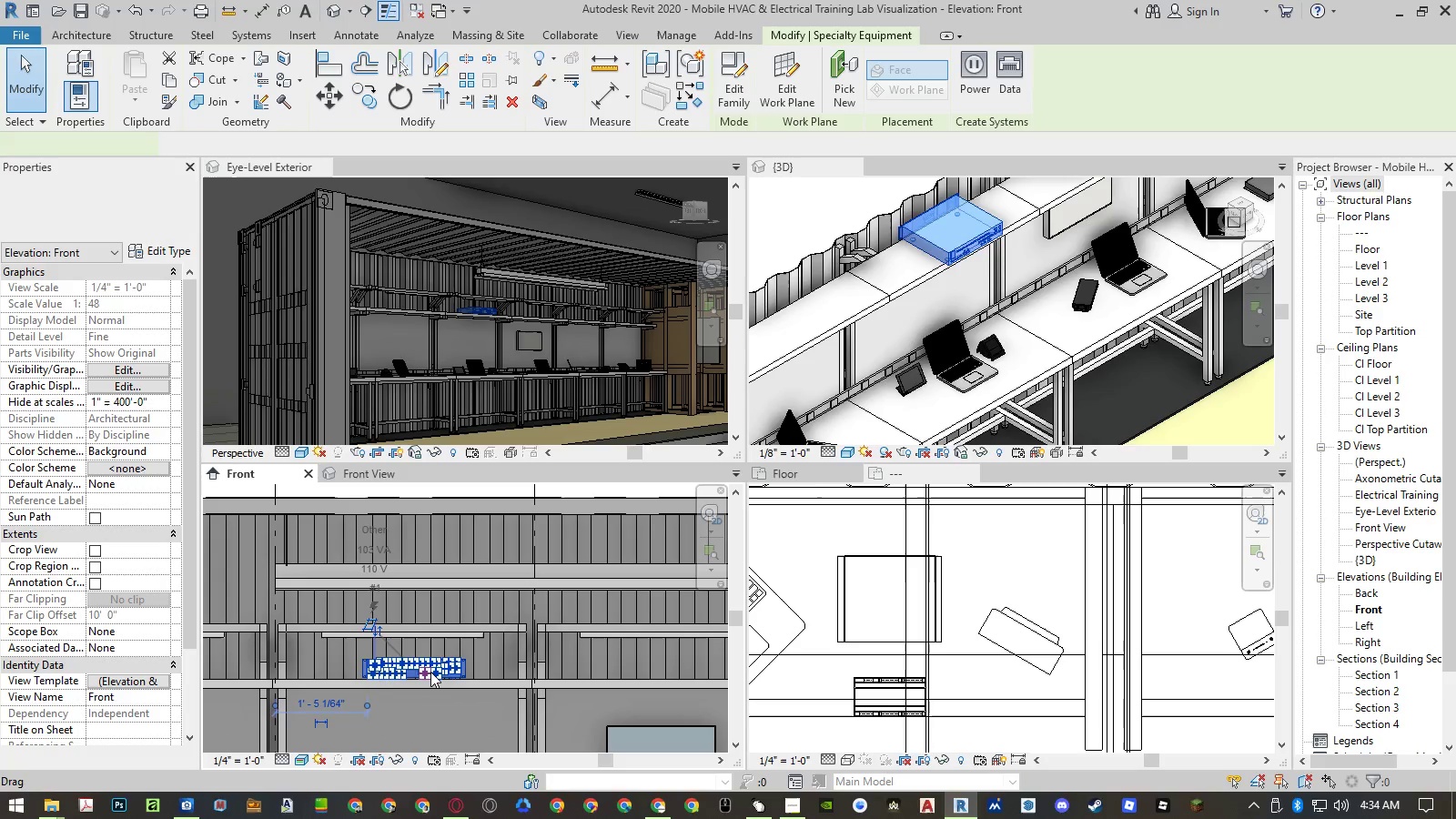 
key(Space)
 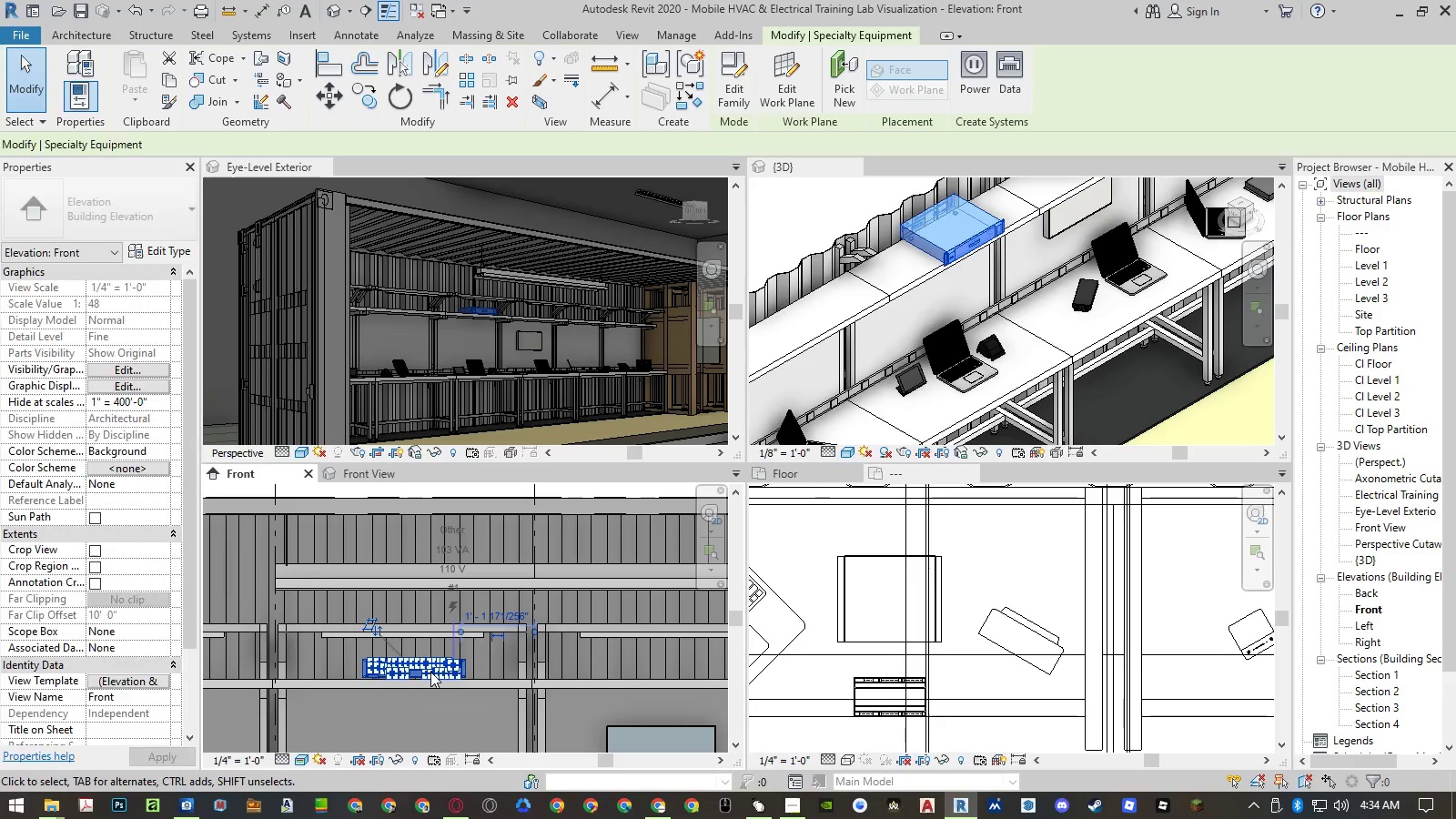 
key(Escape)
 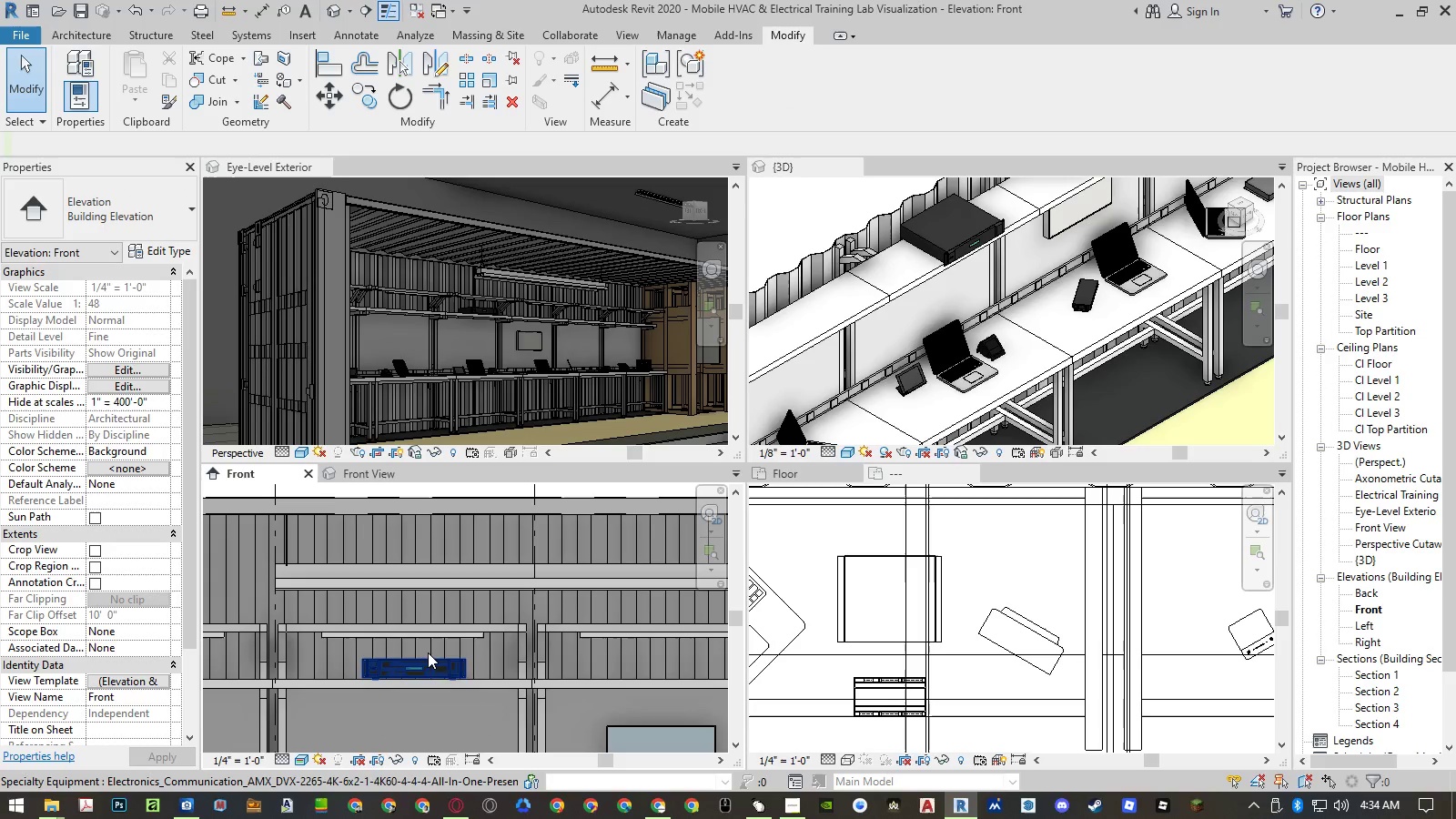 
scroll: coordinate [549, 610], scroll_direction: down, amount: 10.0
 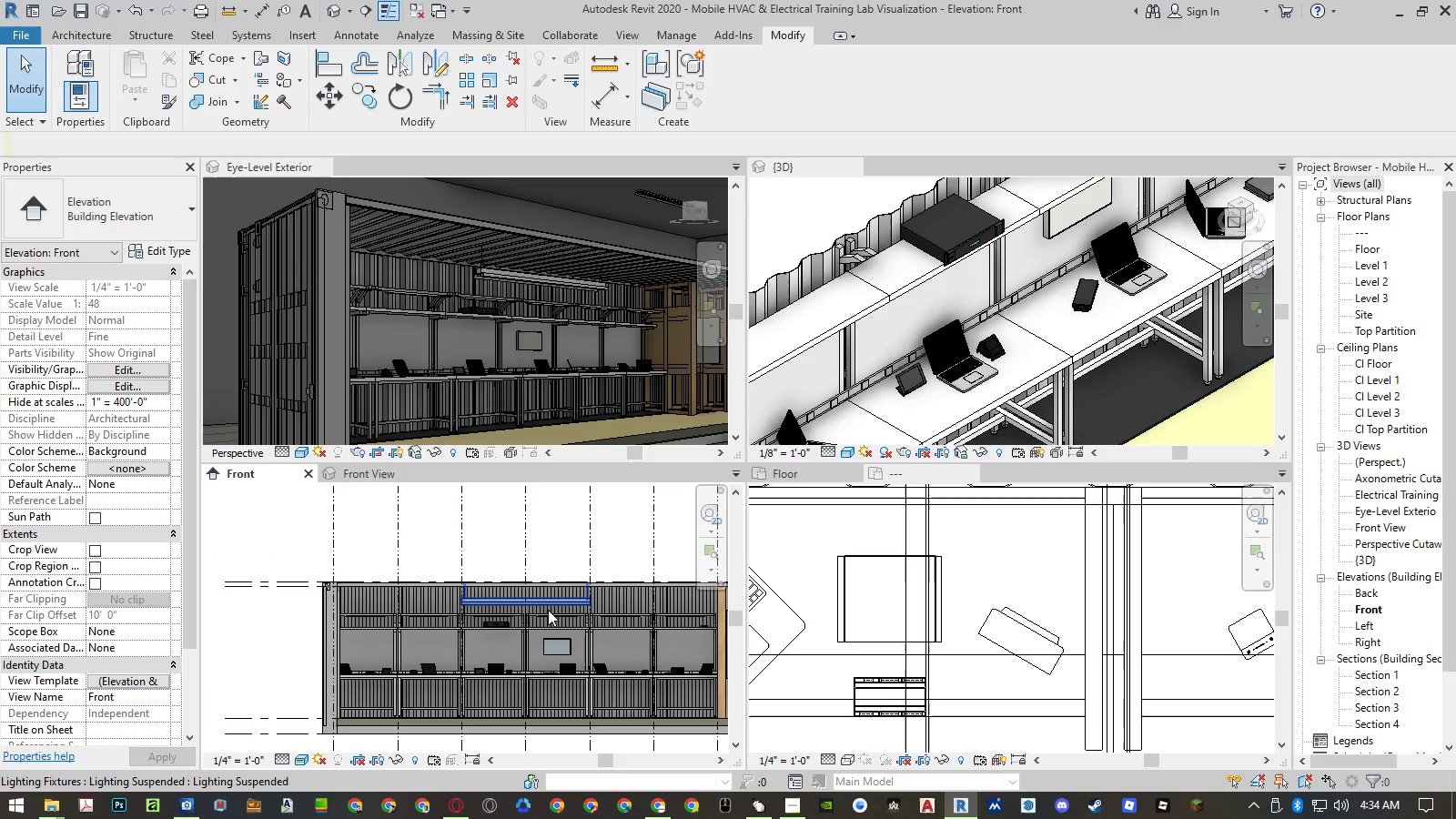 
scroll: coordinate [548, 611], scroll_direction: up, amount: 6.0
 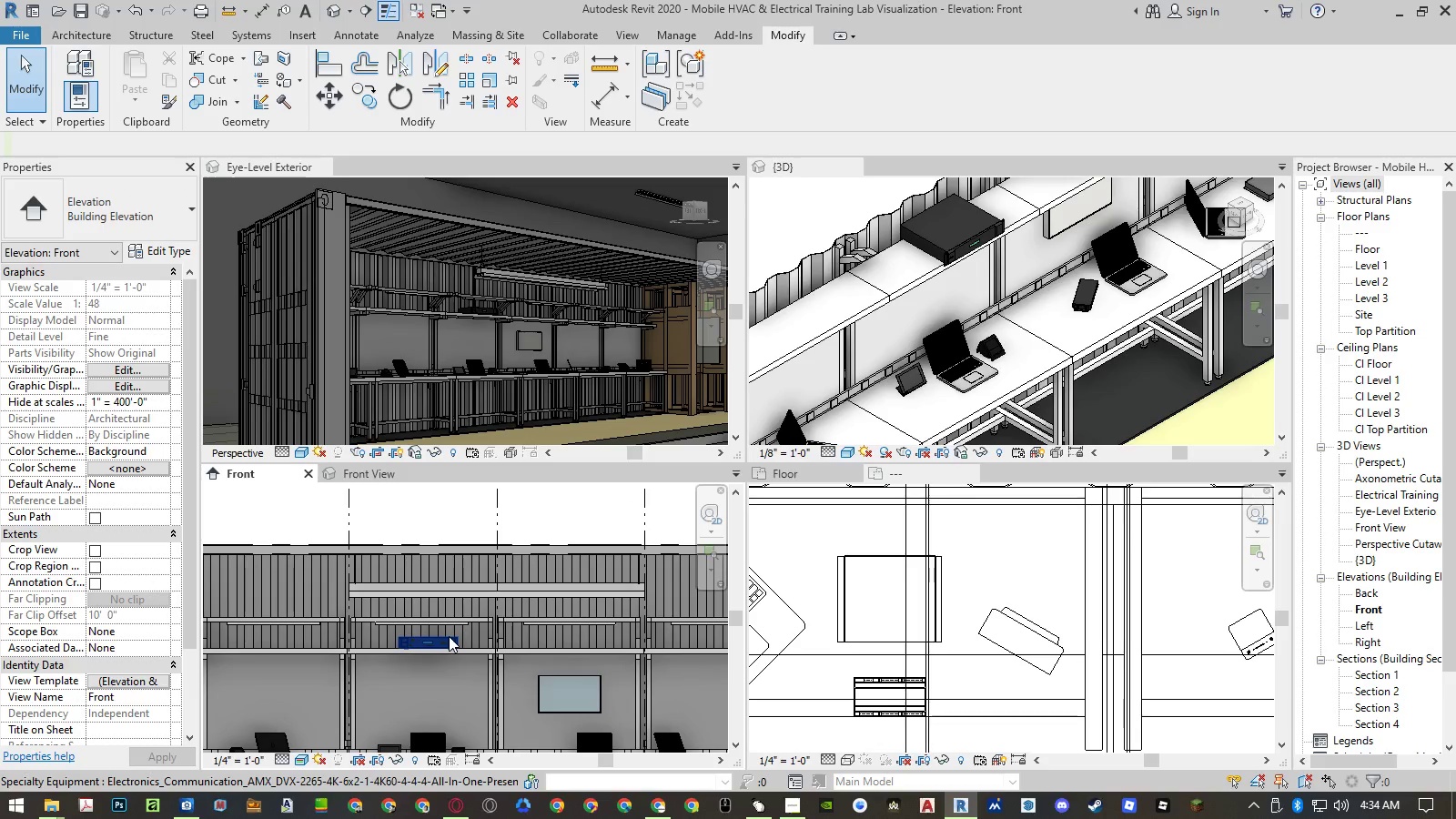 
type(al)
 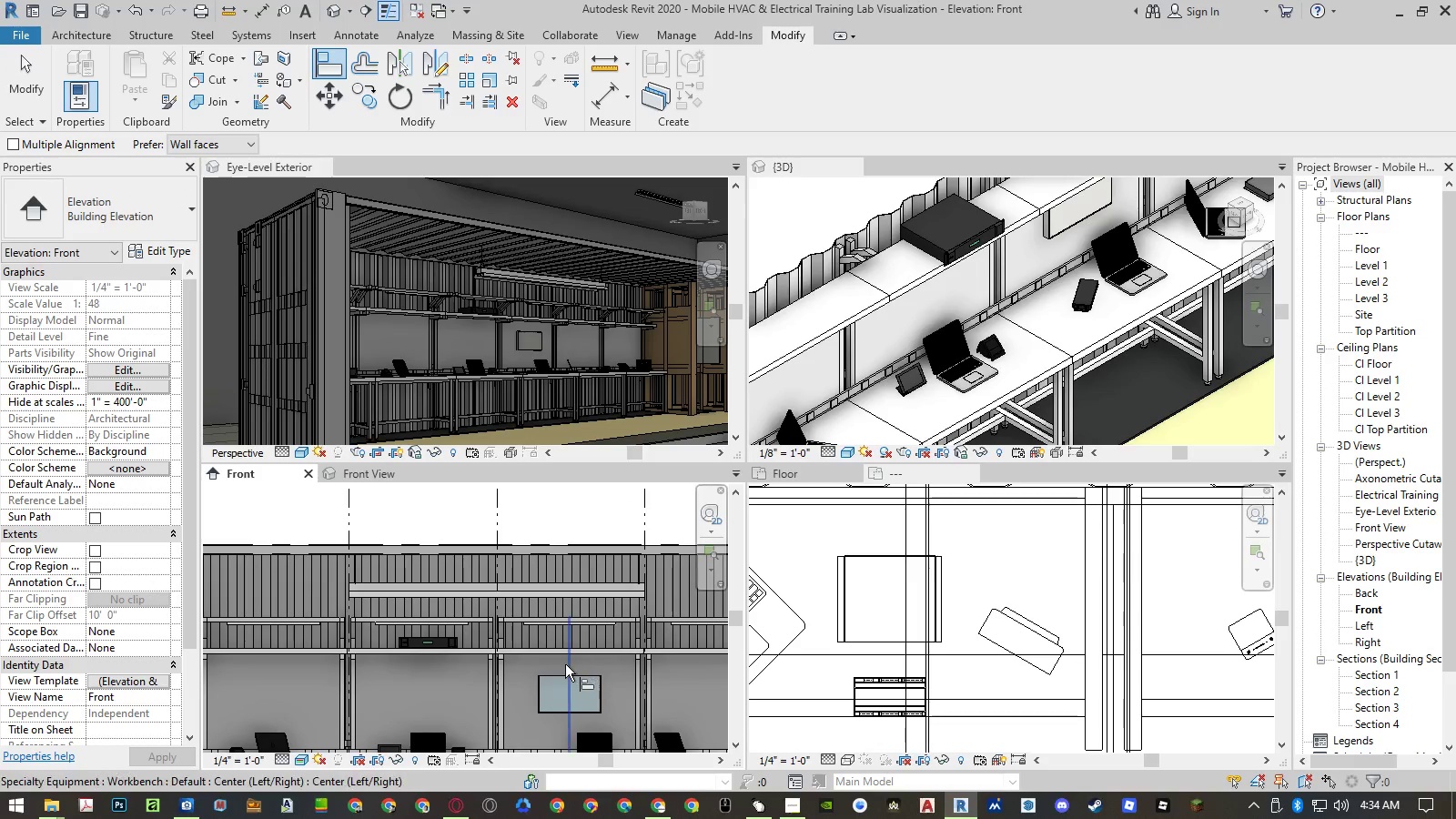 
left_click([565, 664])
 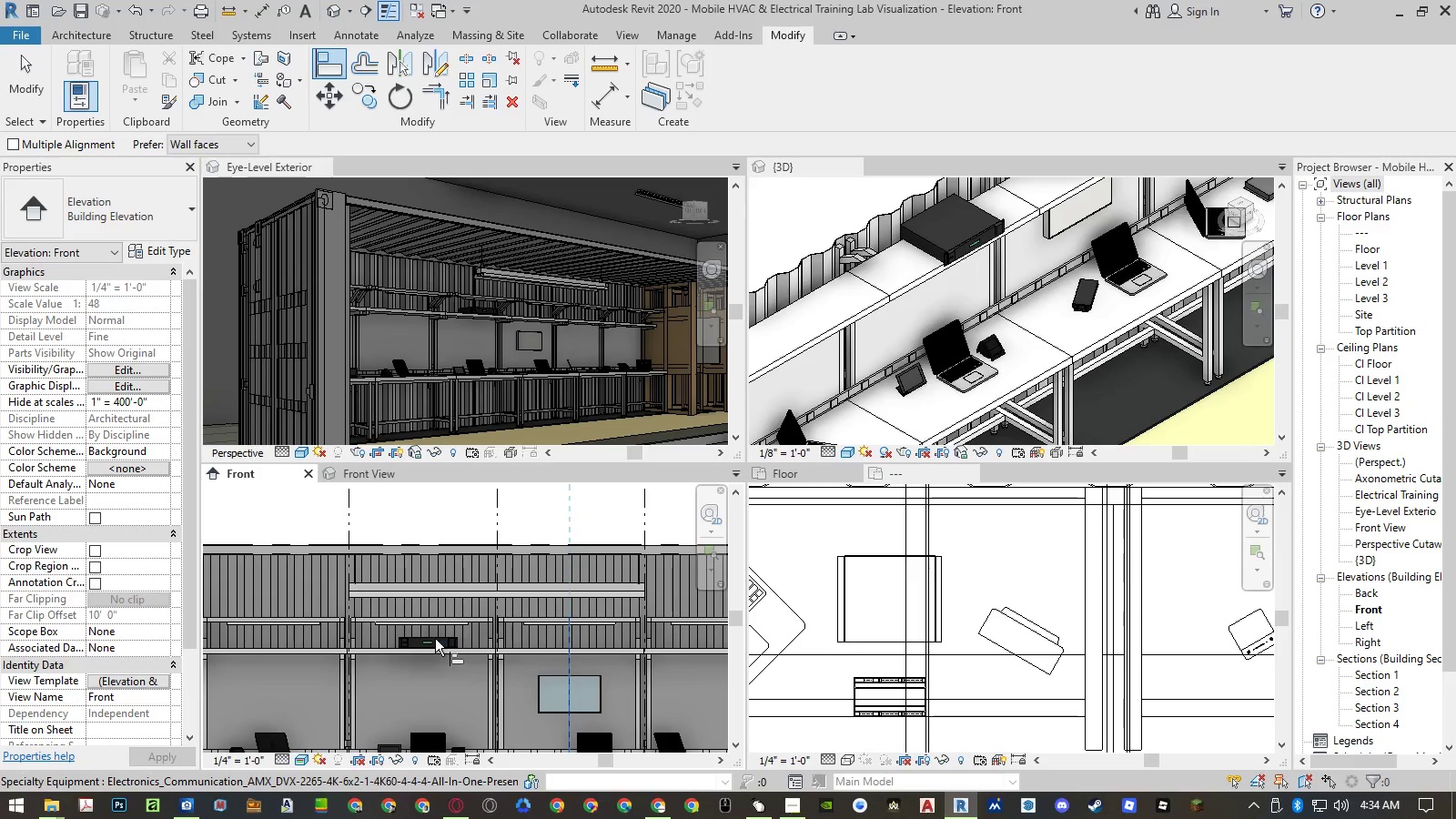 
scroll: coordinate [430, 639], scroll_direction: up, amount: 4.0
 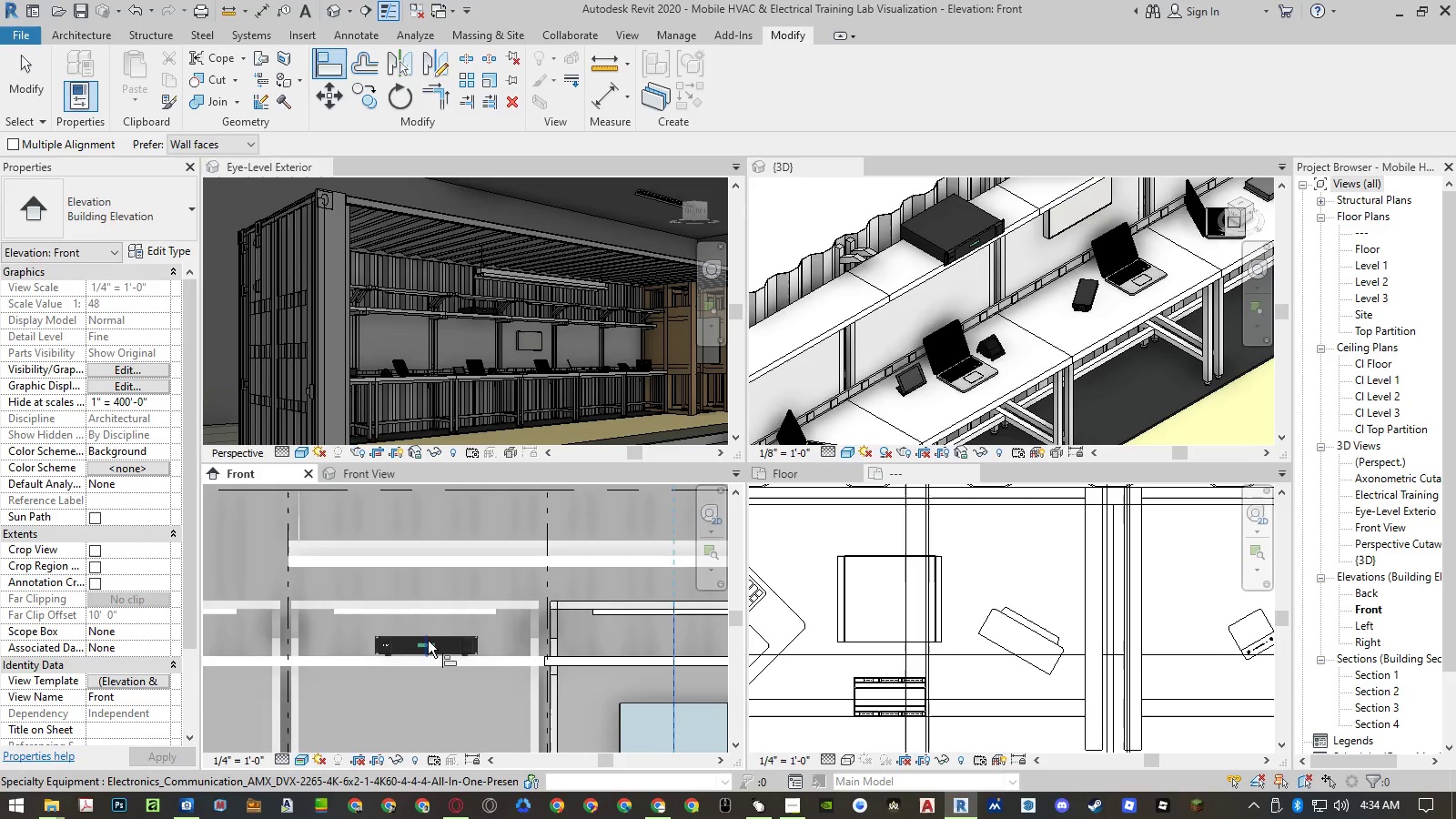 
left_click([428, 641])
 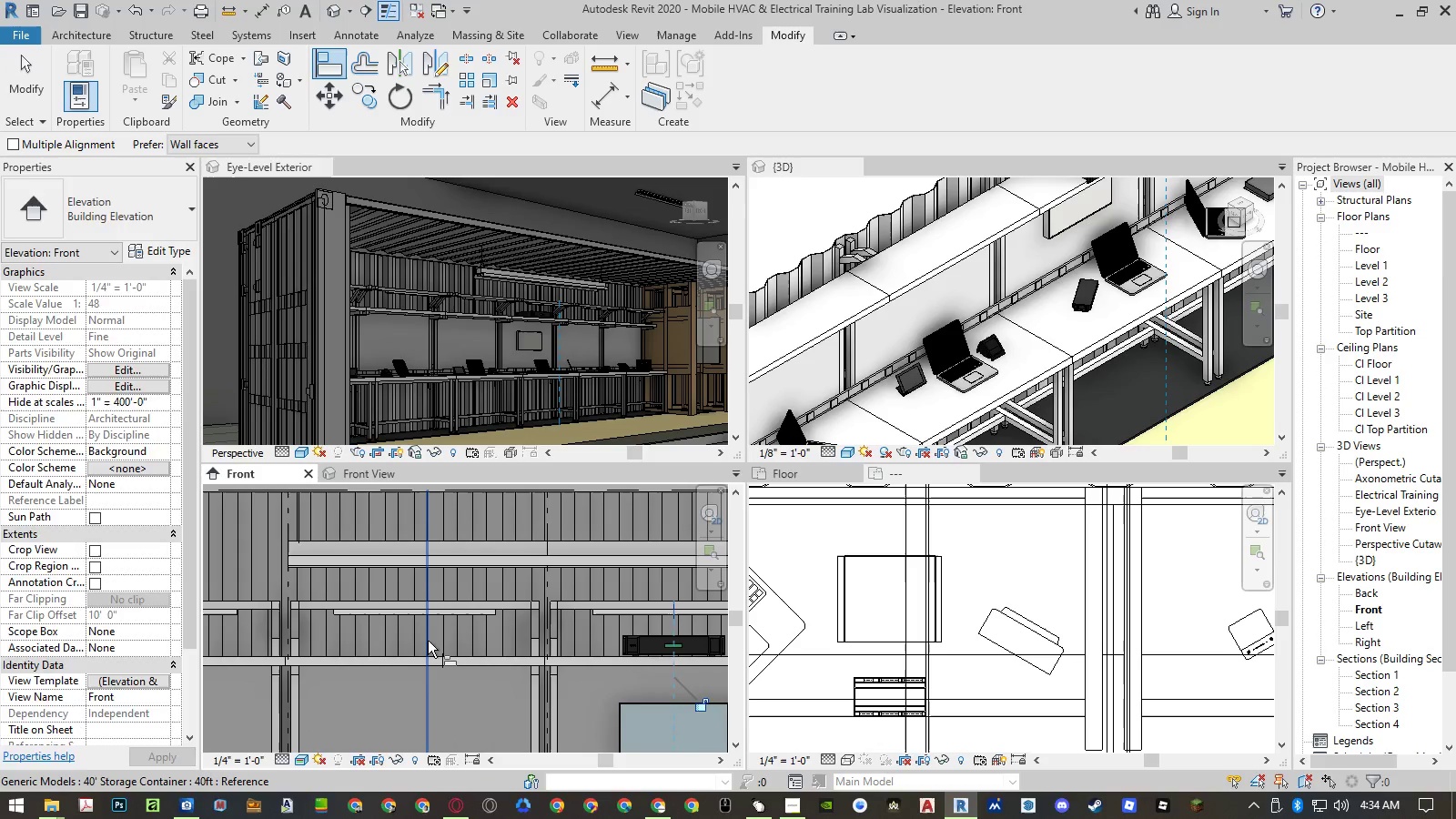 
key(Escape)
 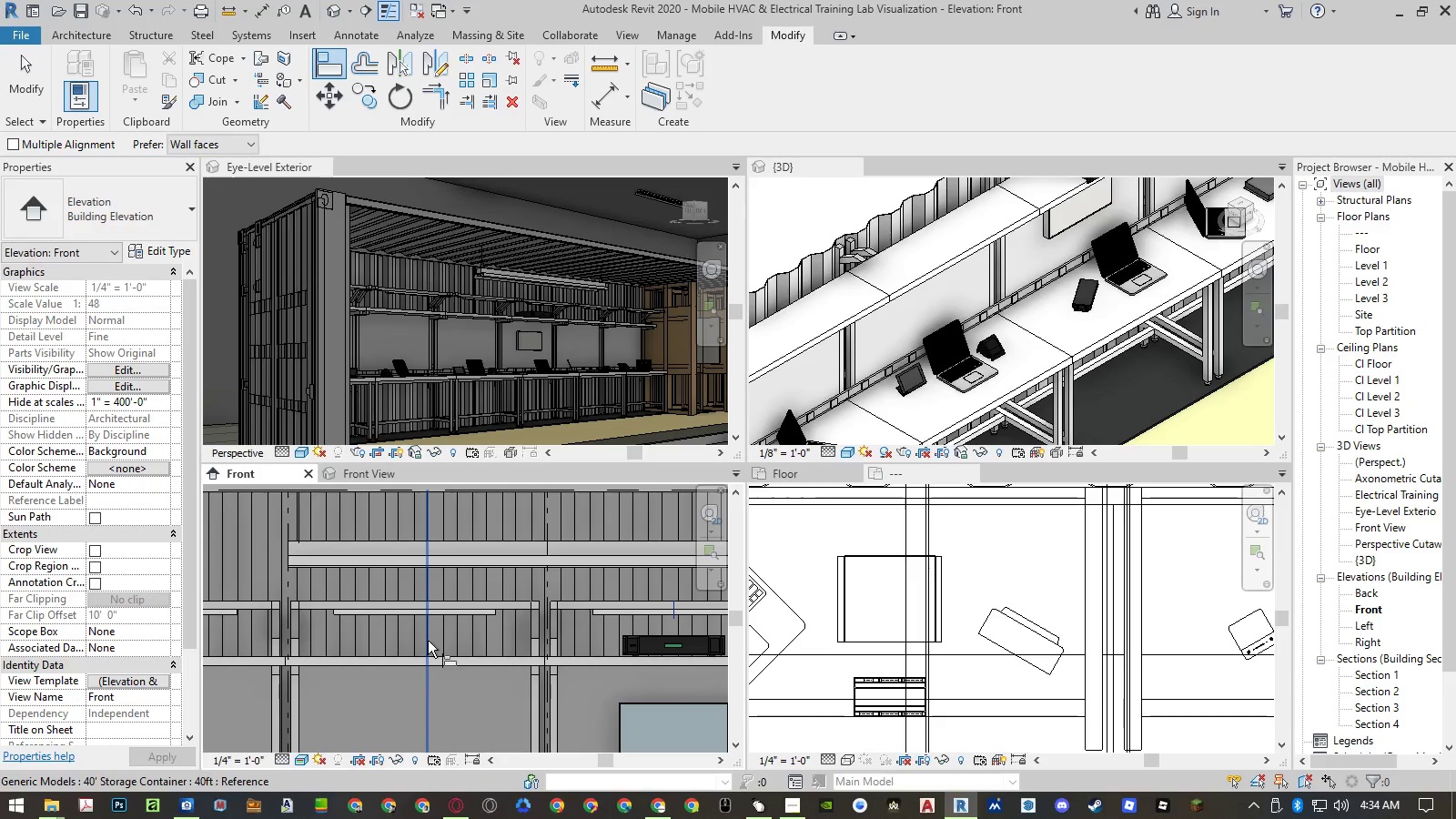 
key(Escape)
 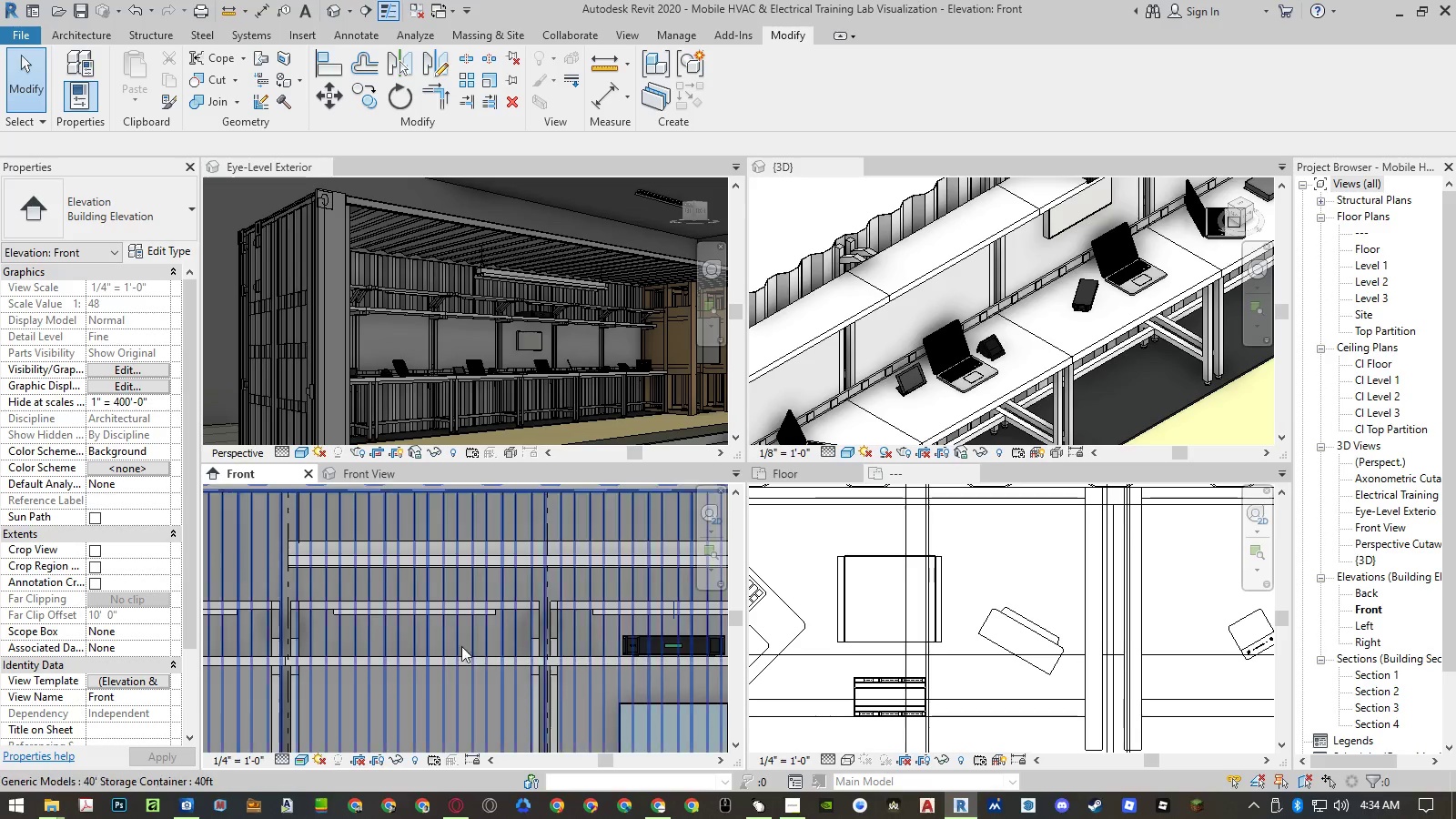 
scroll: coordinate [546, 645], scroll_direction: down, amount: 6.0
 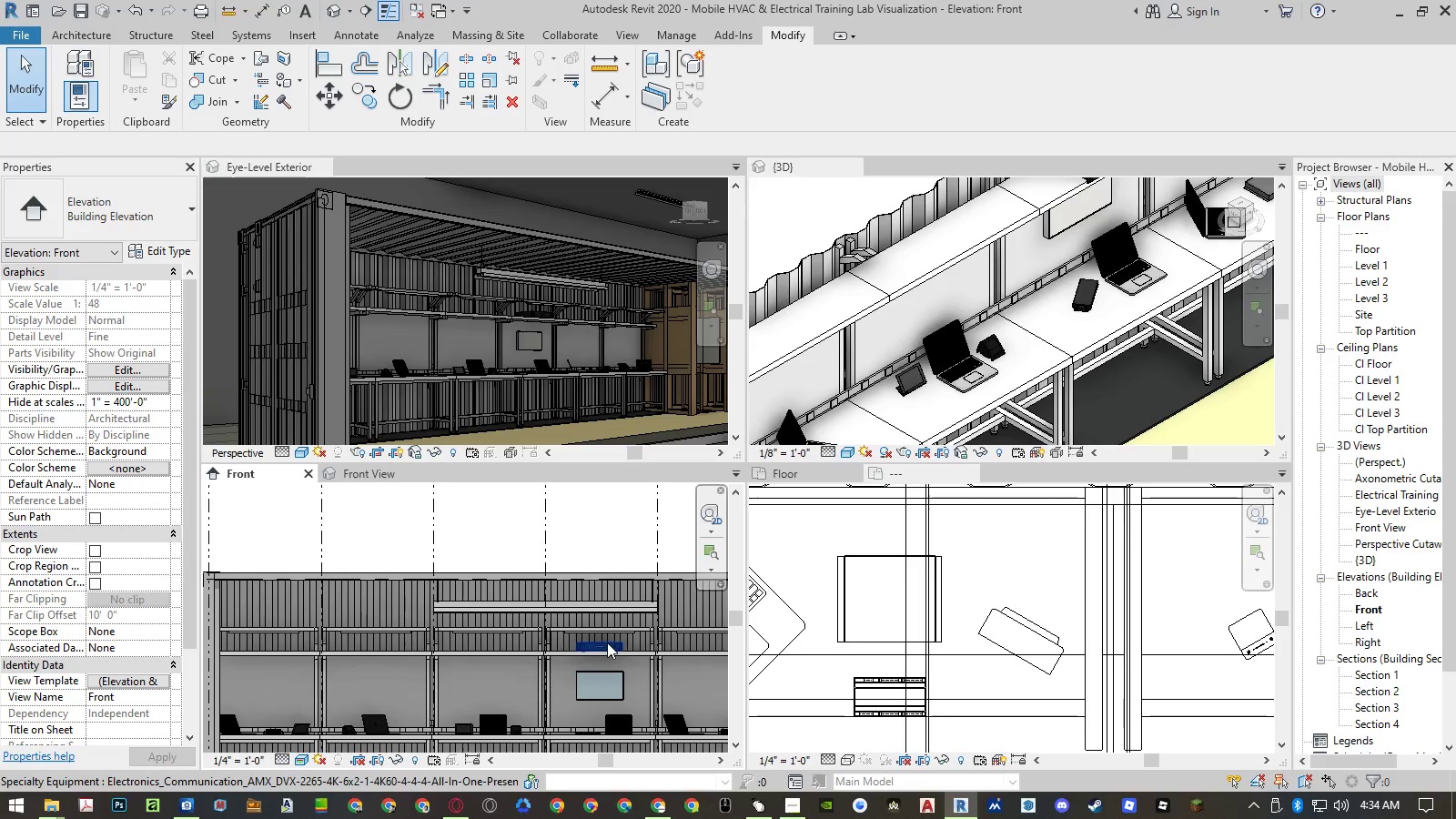 
left_click([607, 642])
 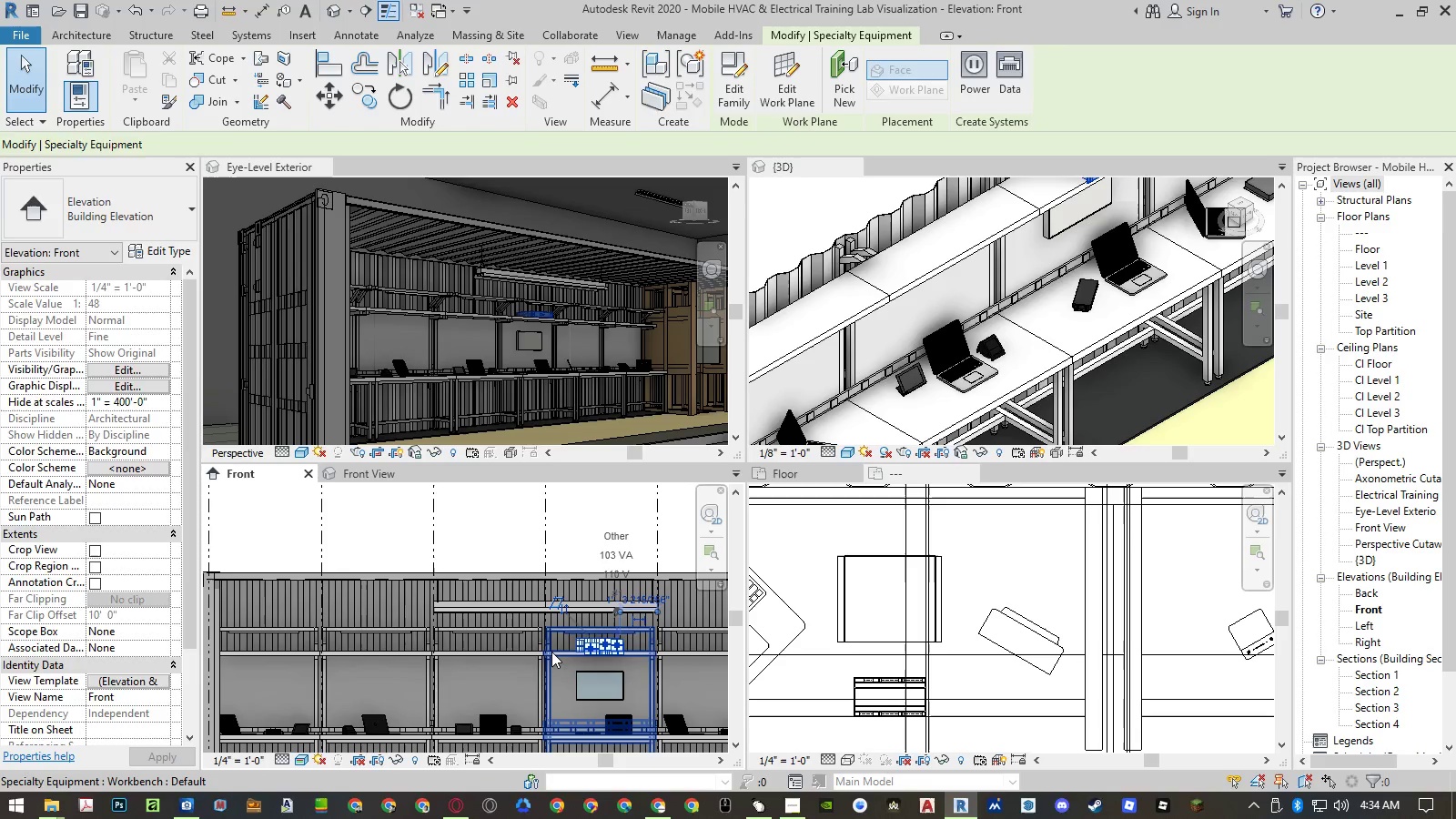 
type(co )
 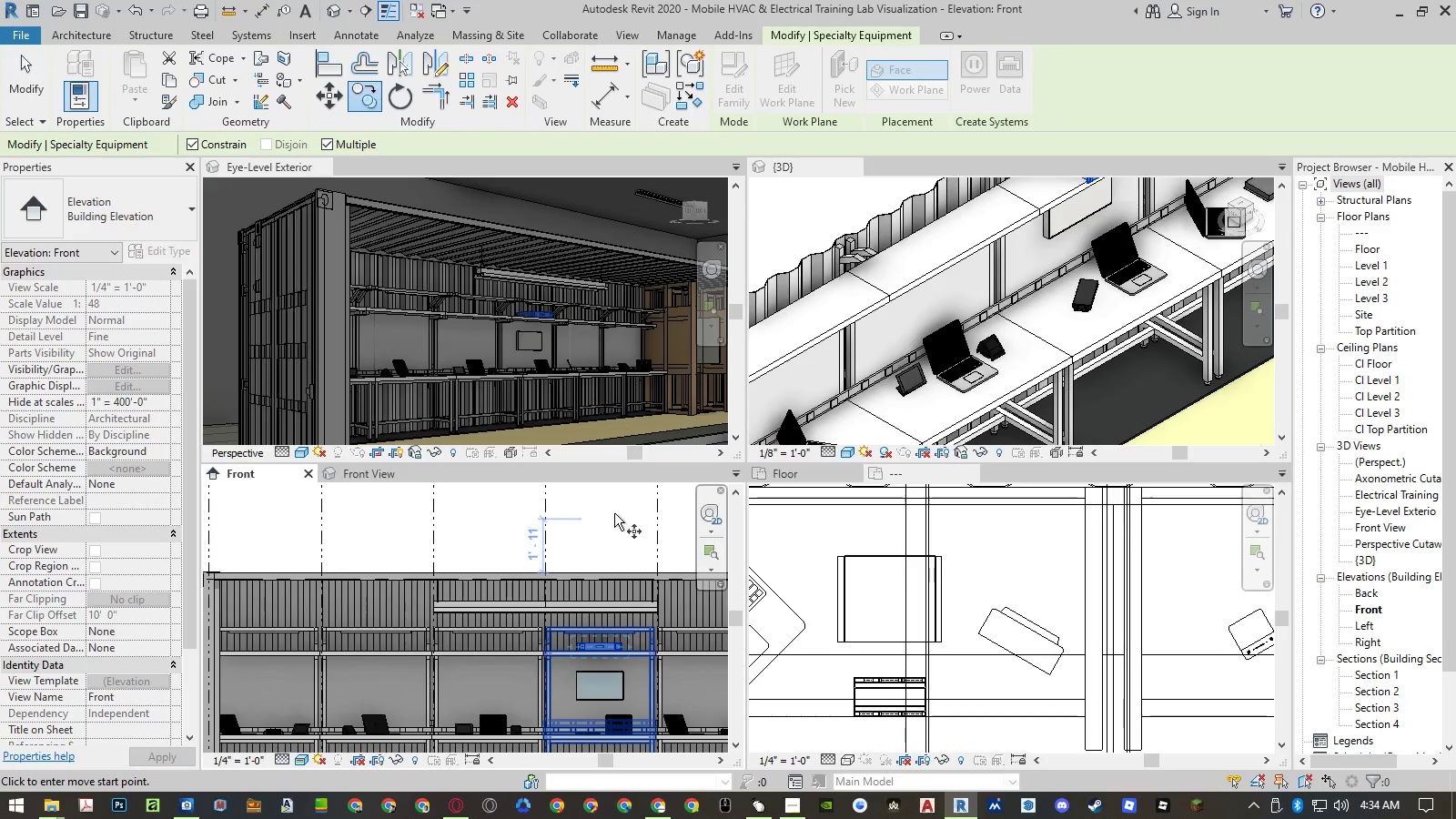 
left_click([659, 508])
 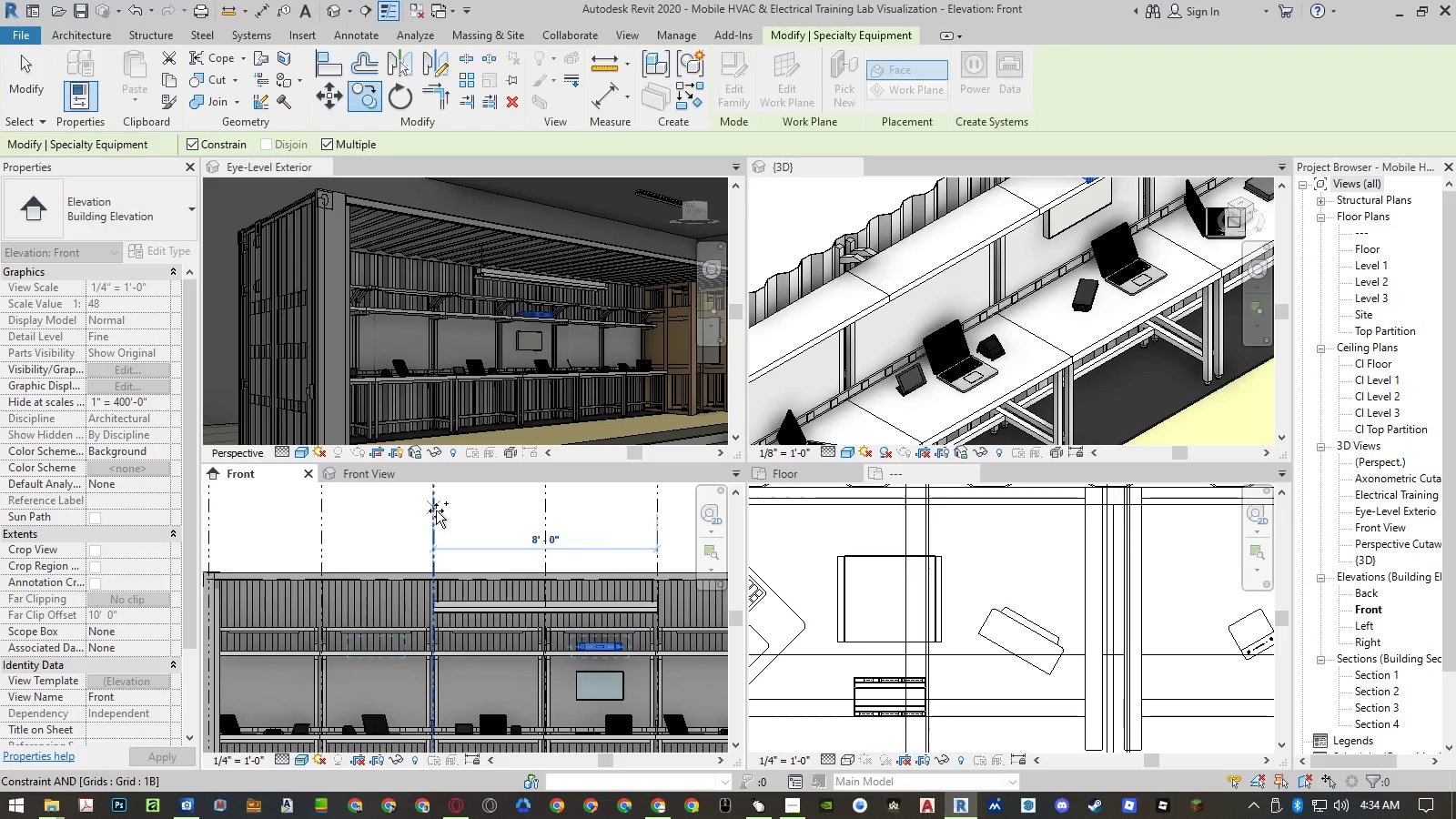 
left_click([436, 511])
 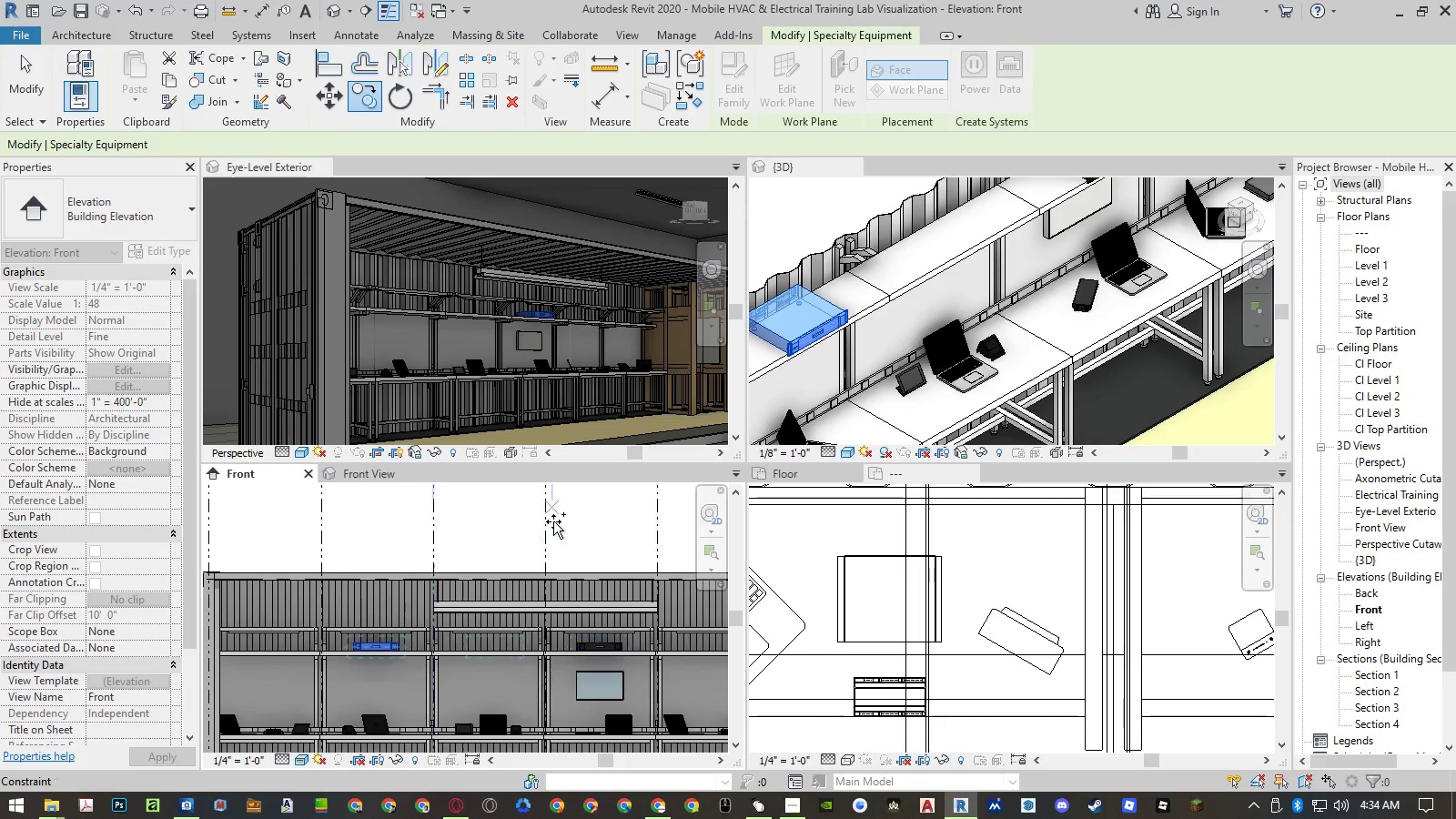 
key(Escape)
 